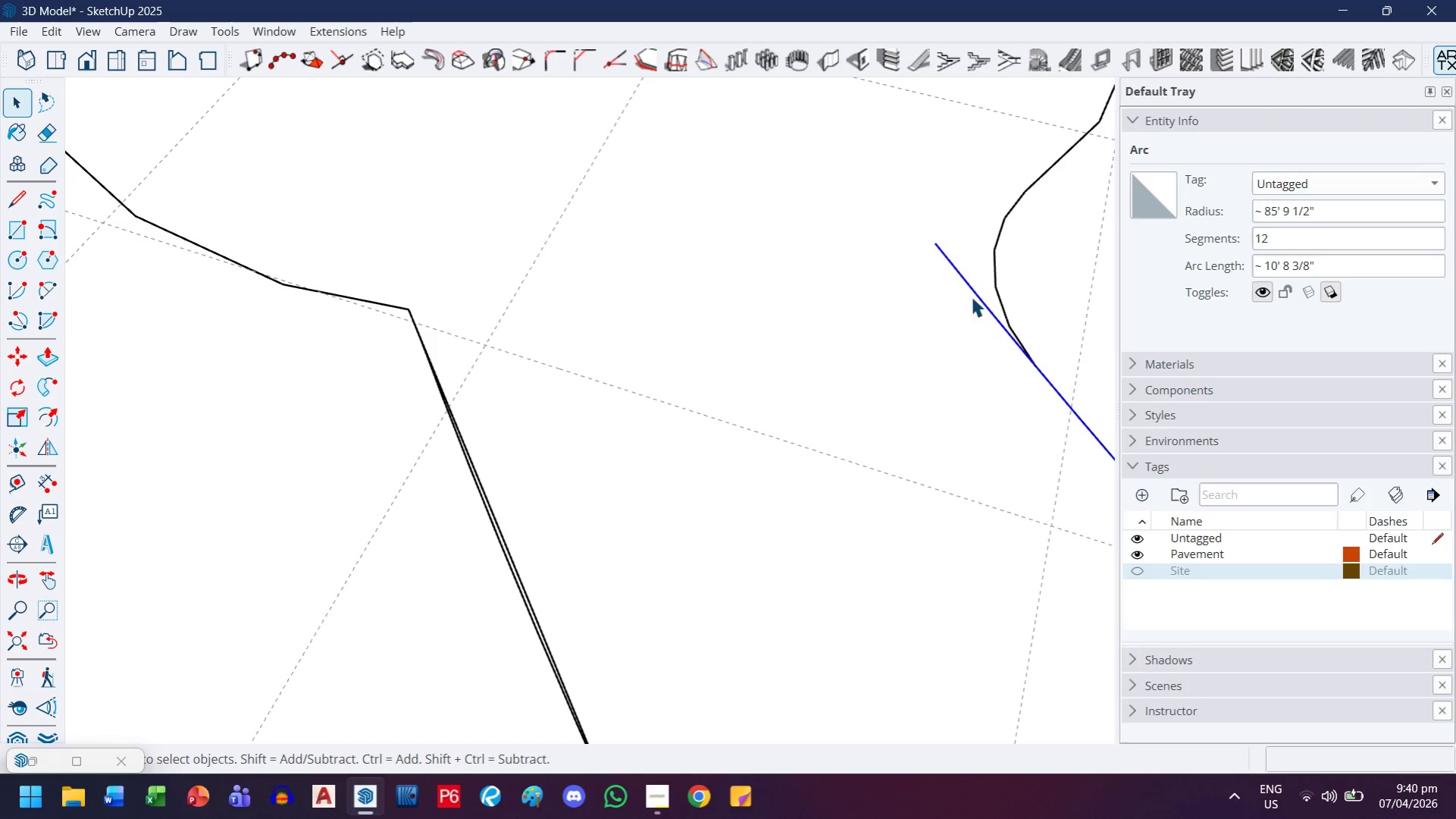 
double_click([810, 375])
 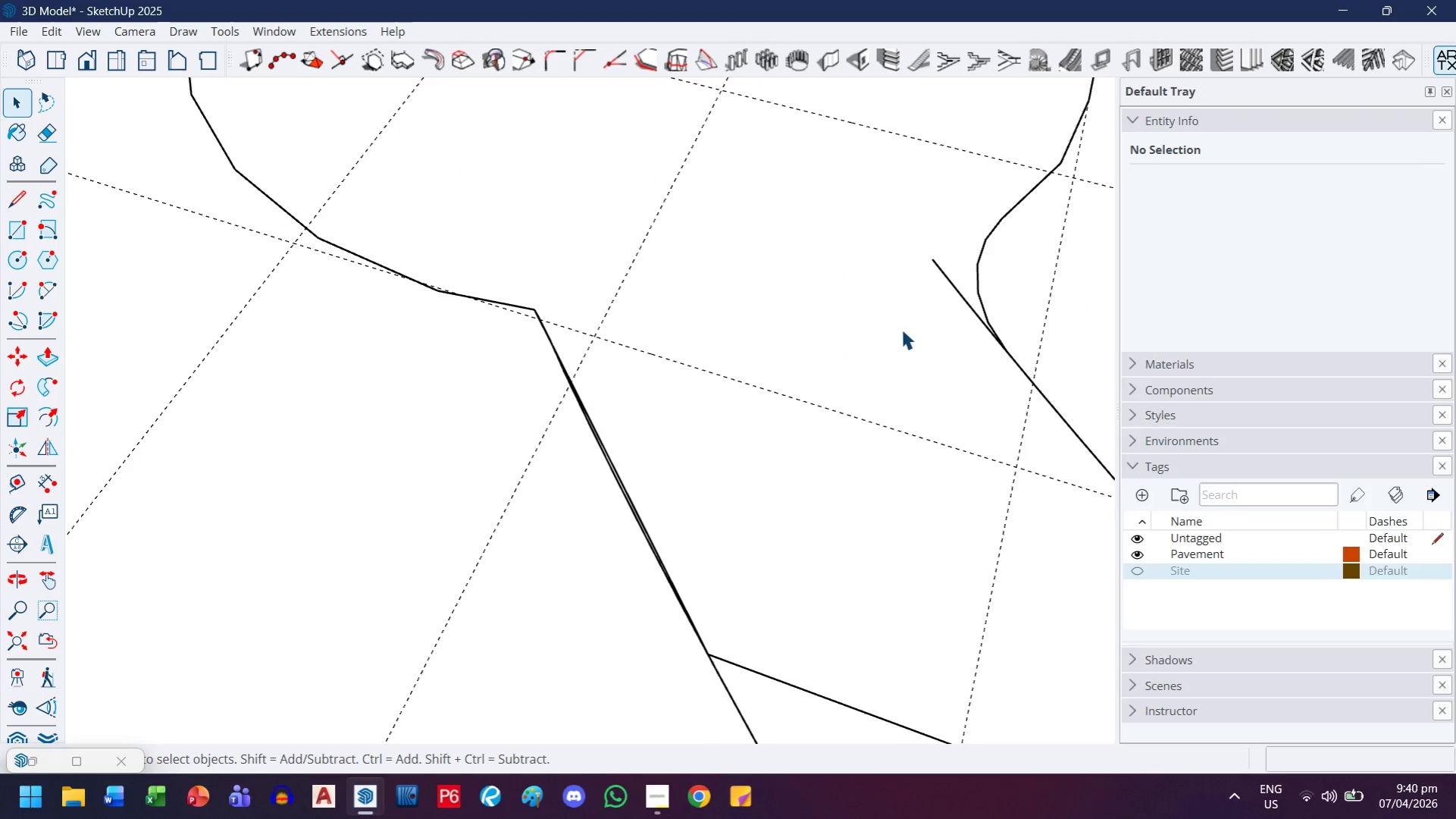 
scroll: coordinate [898, 321], scroll_direction: down, amount: 3.0
 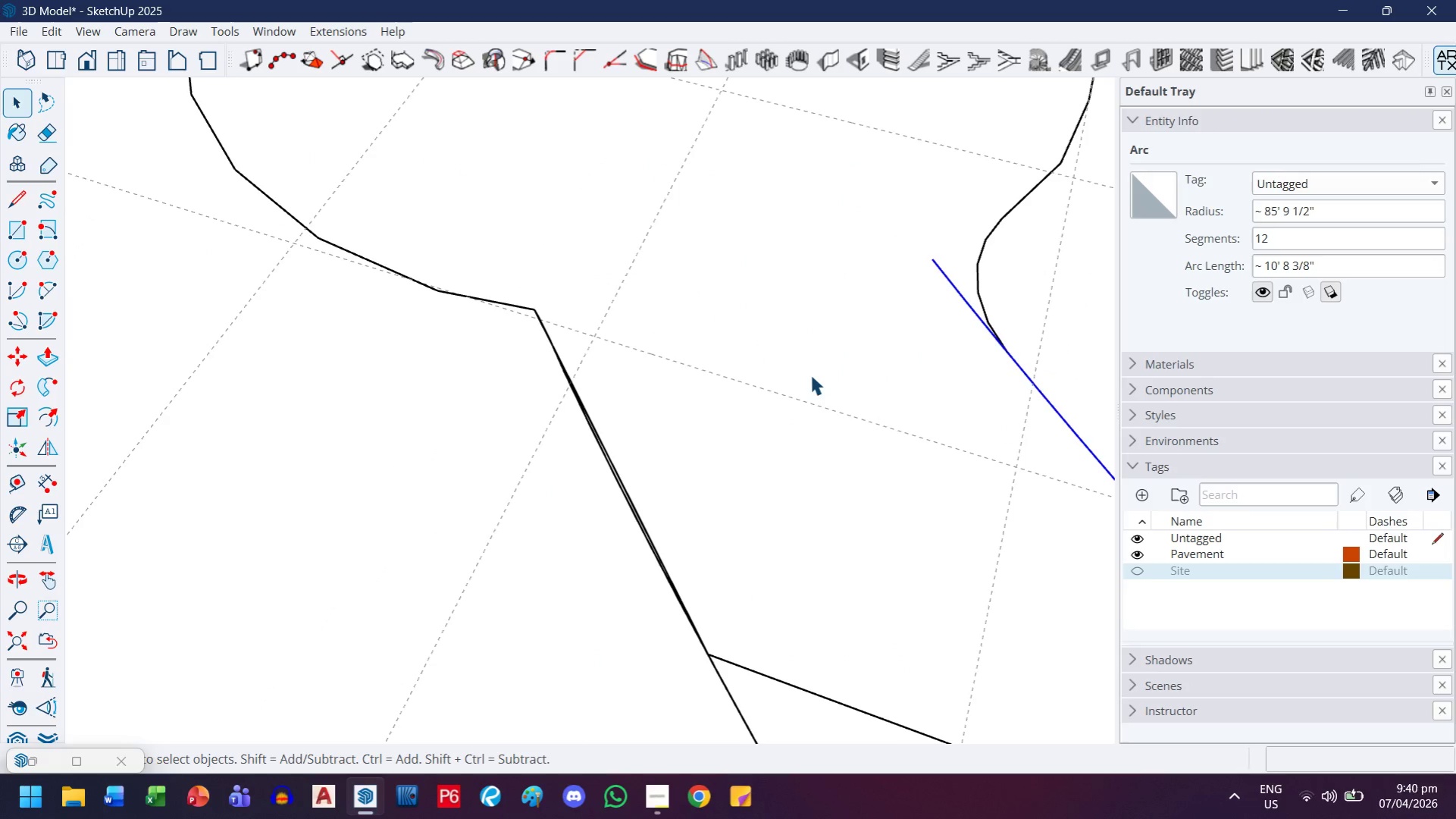 
scroll: coordinate [901, 329], scroll_direction: up, amount: 3.0
 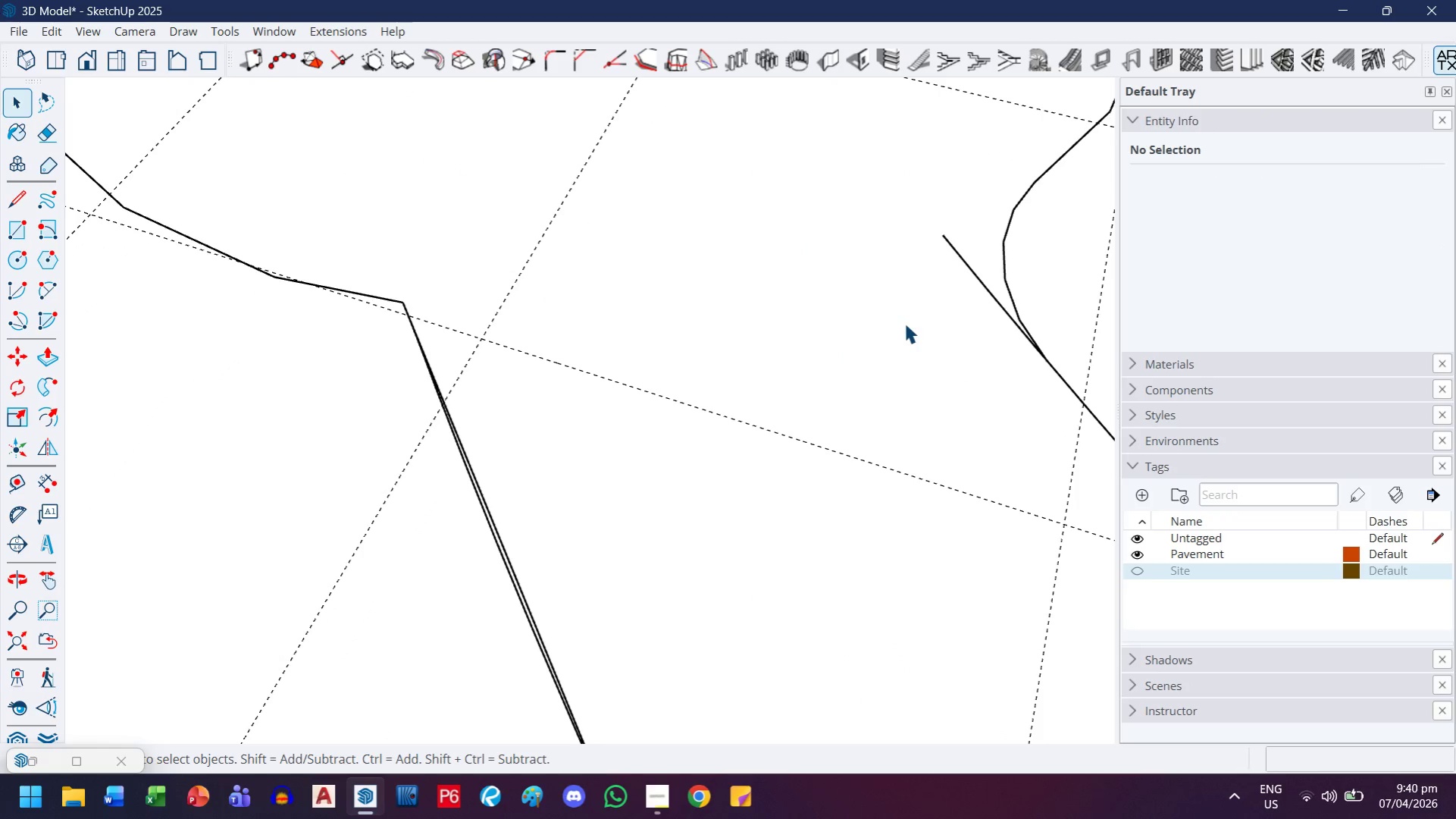 
key(Control+ControlLeft)
 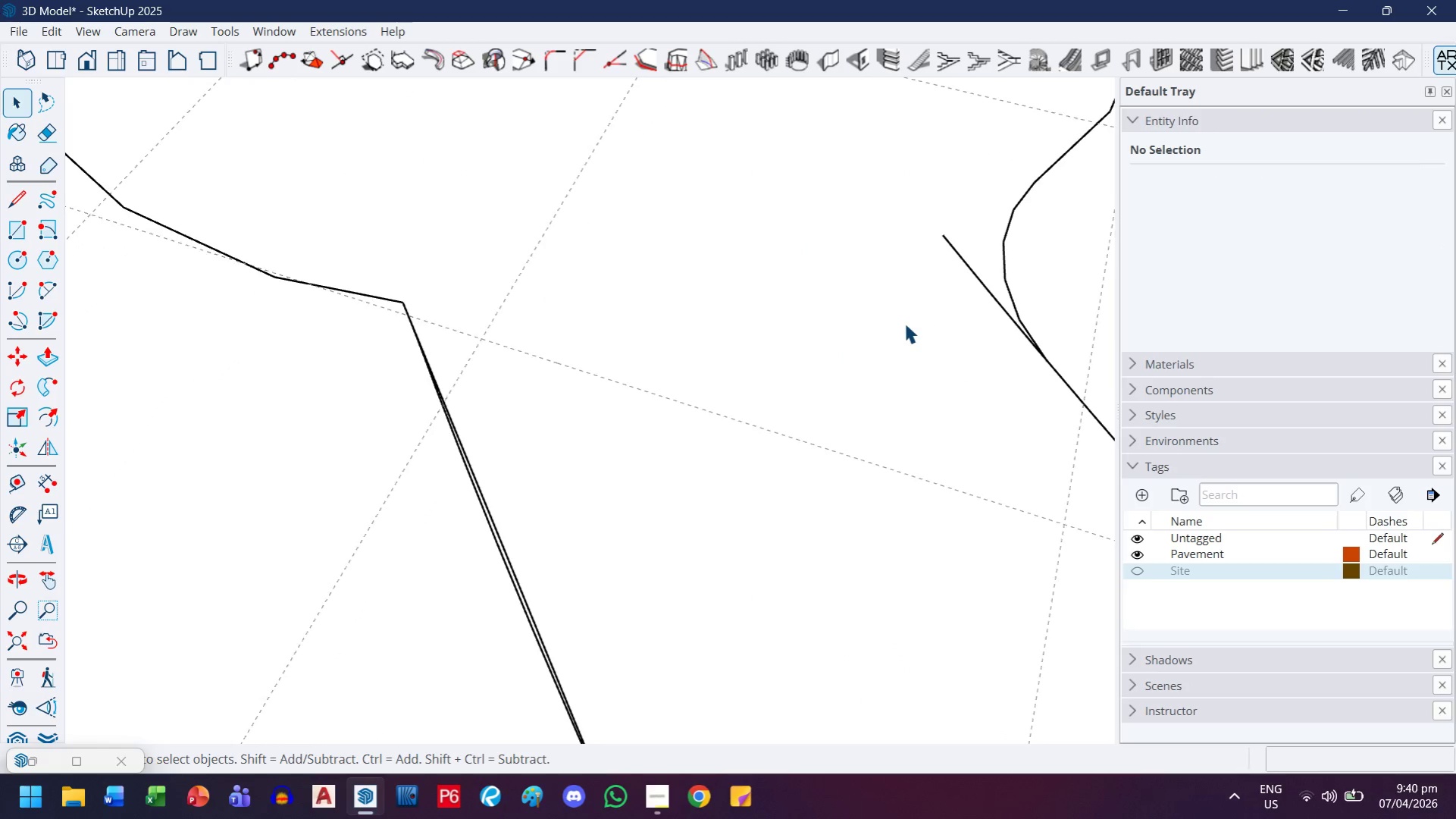 
key(Control+Z)
 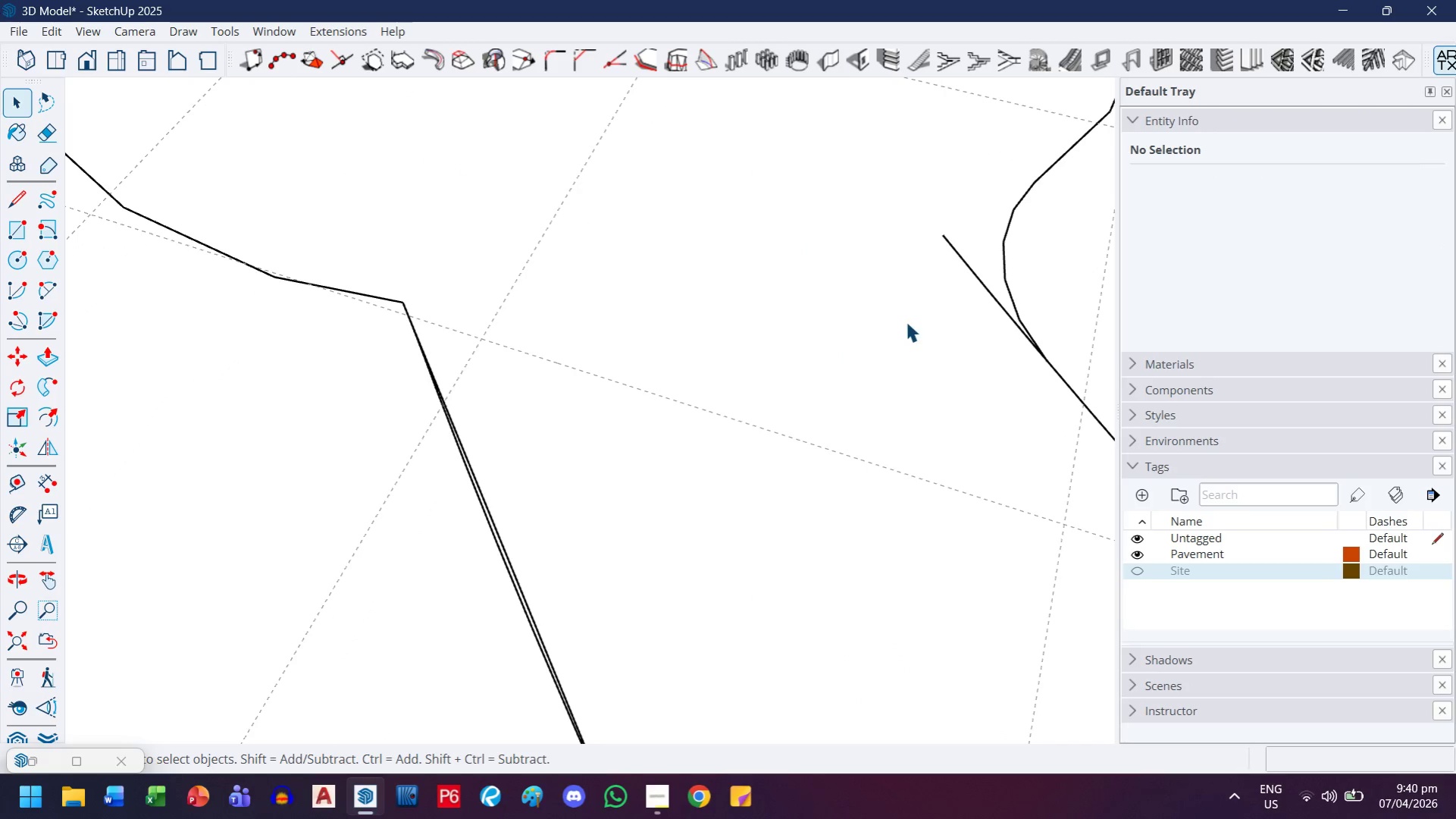 
key(Control+ControlLeft)
 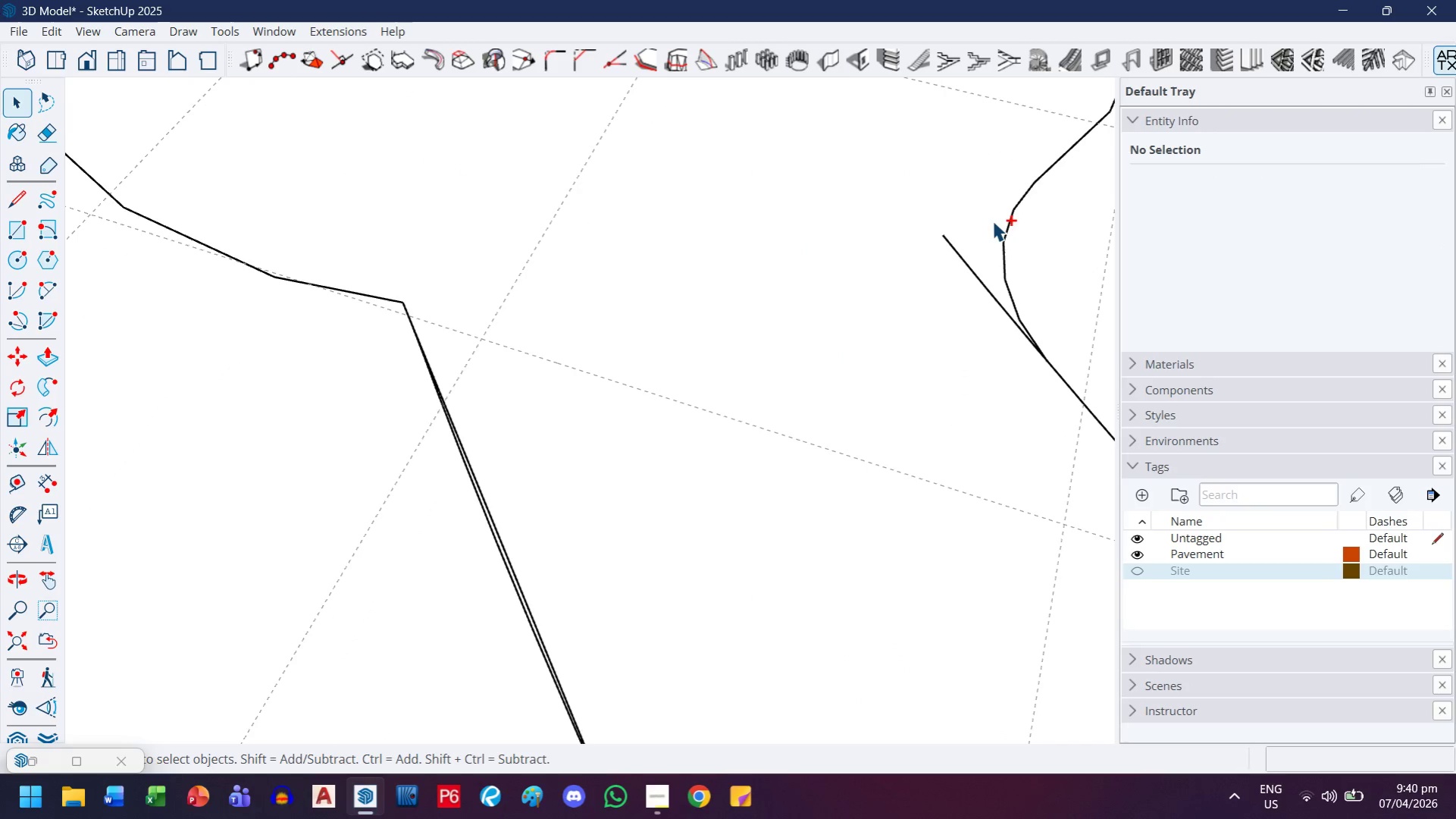 
key(Control+Z)
 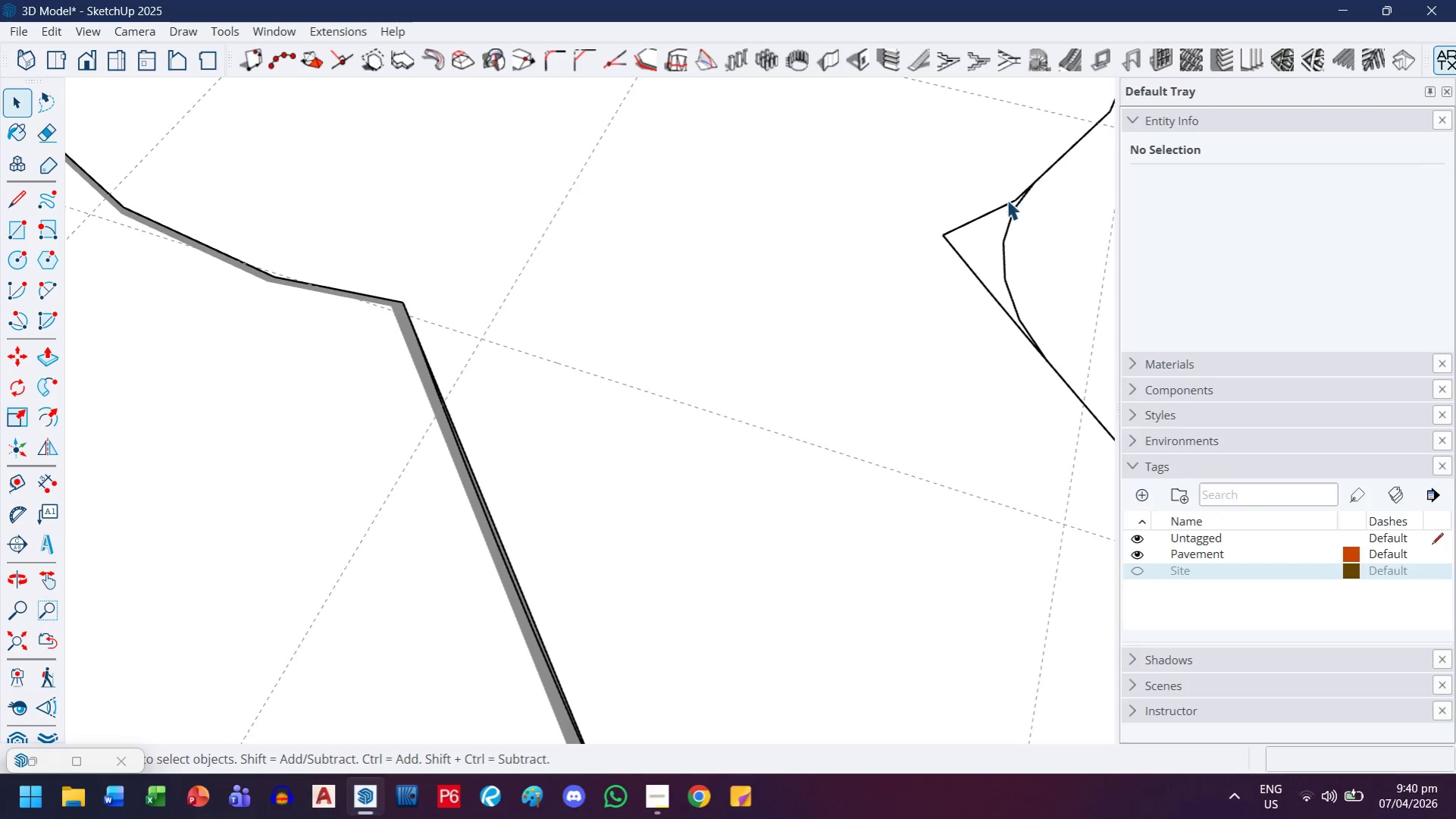 
key(Control+Z)
 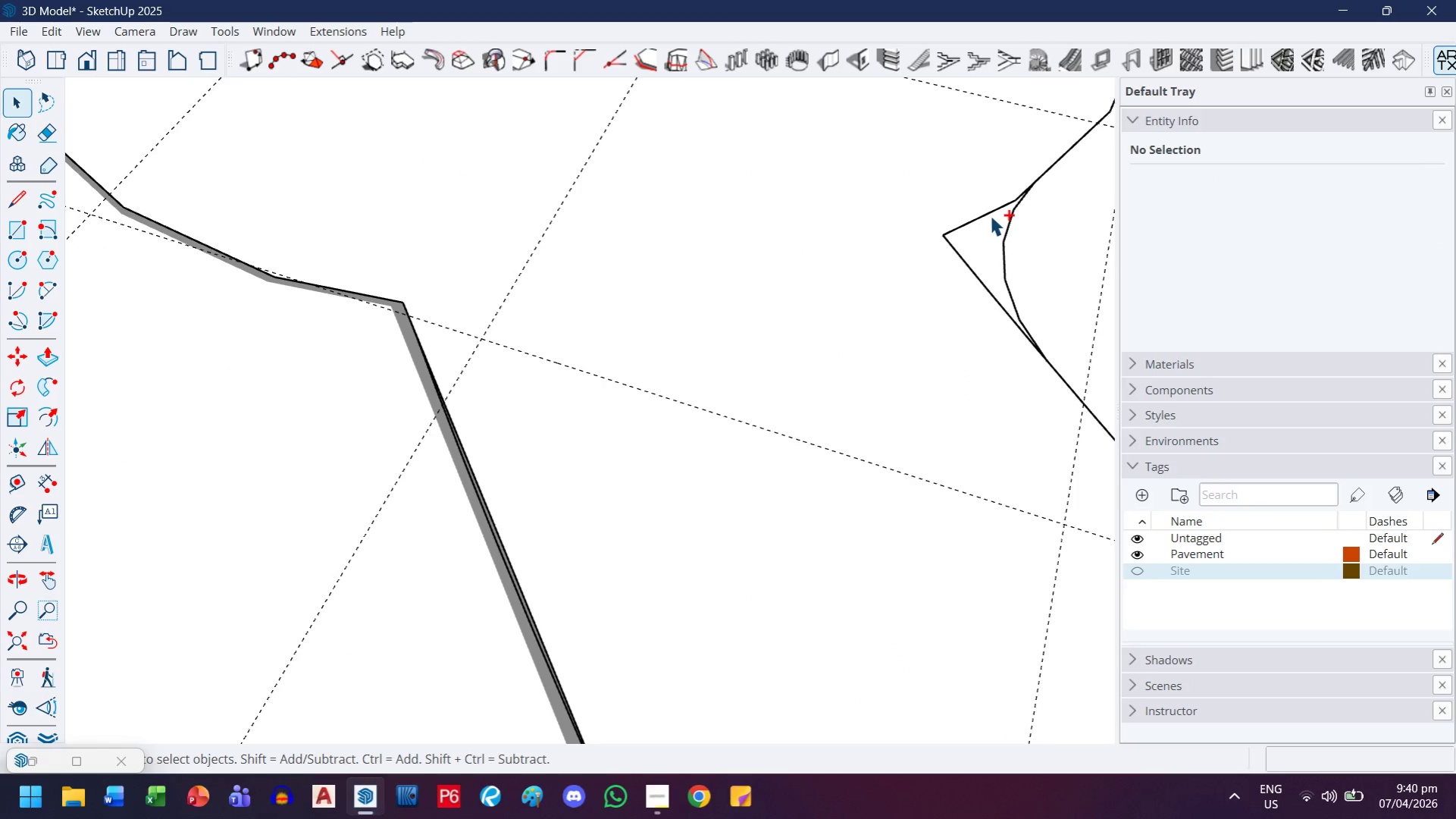 
key(Control+Z)
 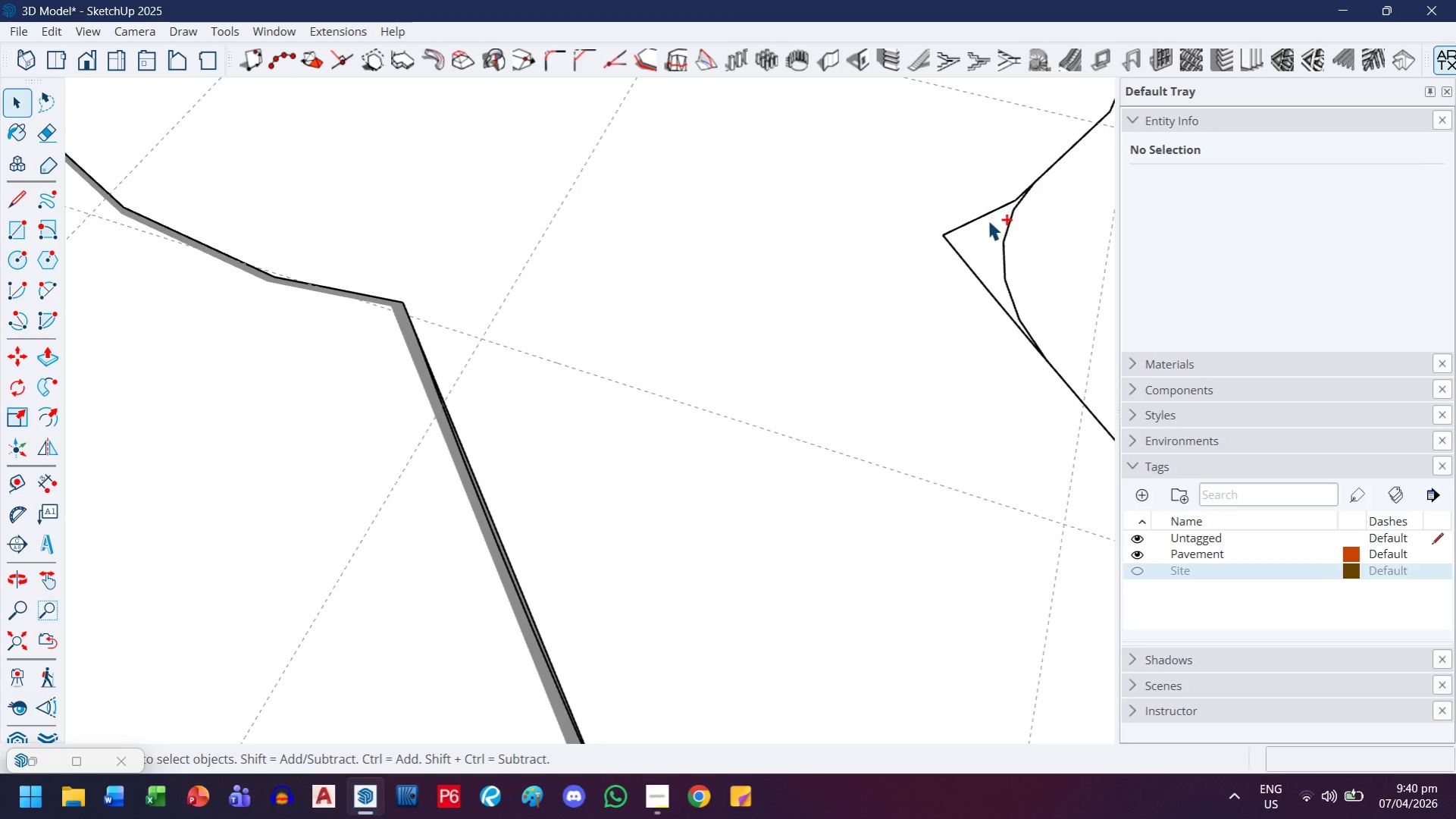 
key(Control+Z)
 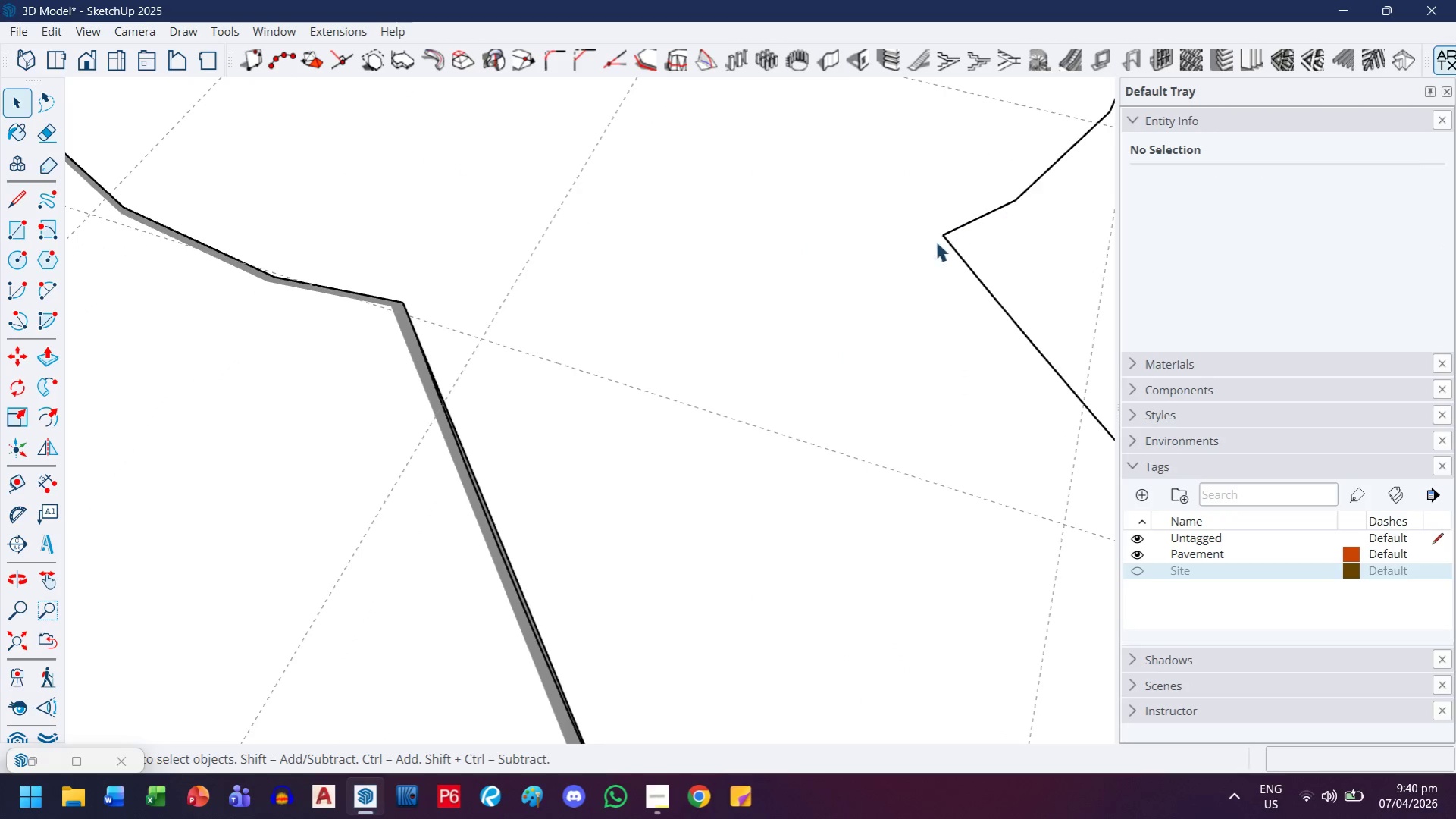 
left_click([923, 244])
 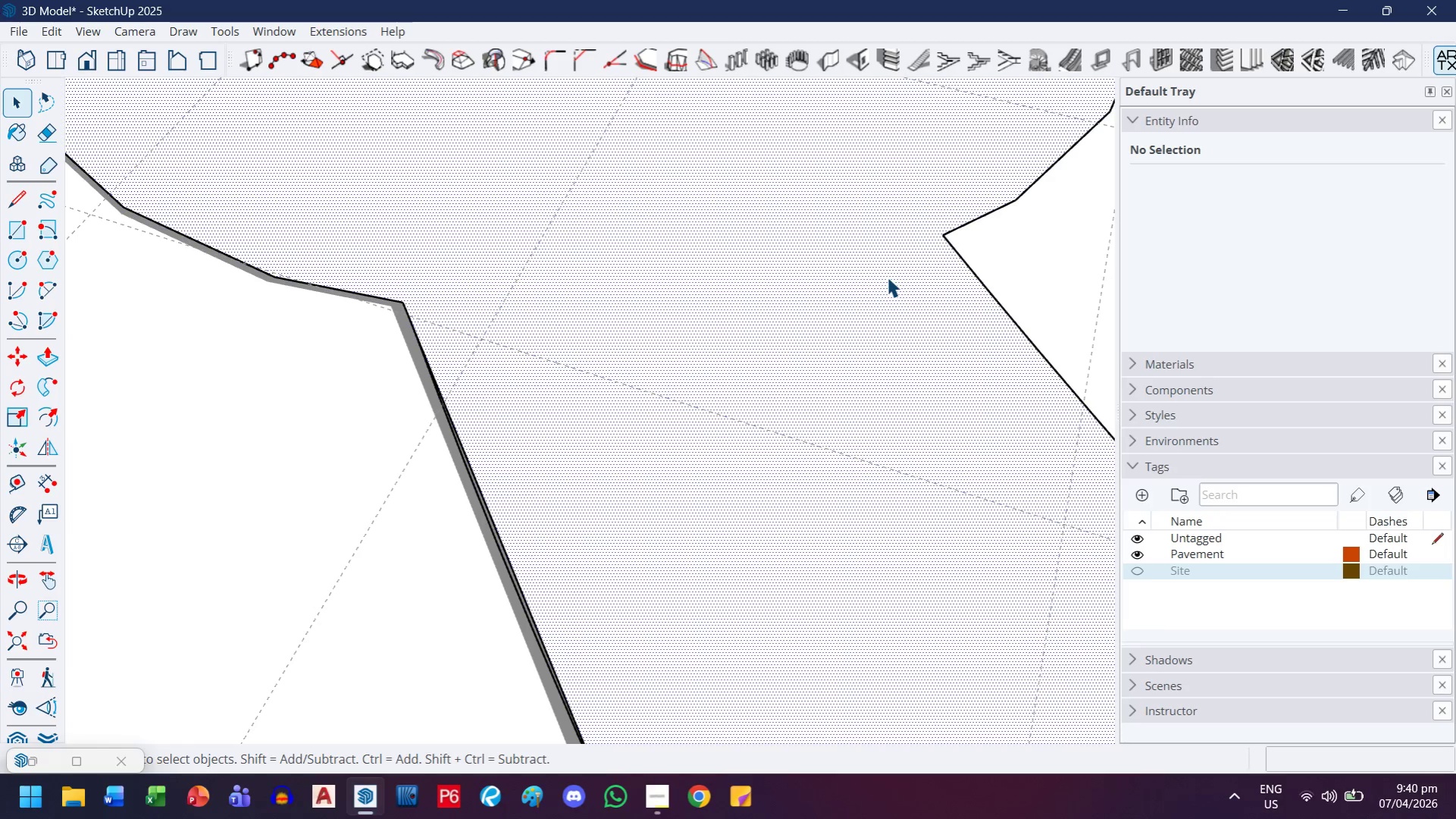 
scroll: coordinate [878, 289], scroll_direction: down, amount: 7.0
 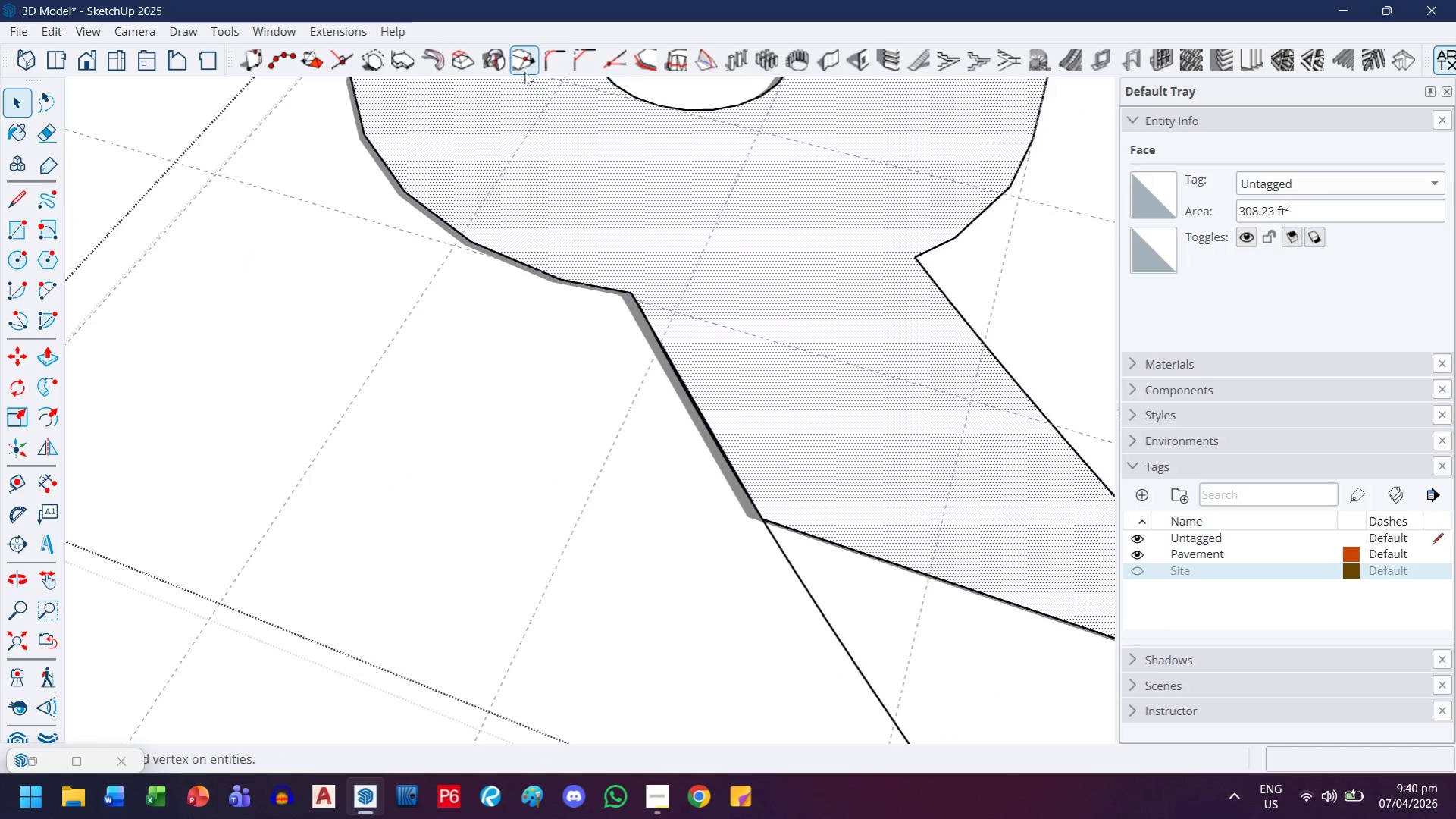 
left_click([550, 67])
 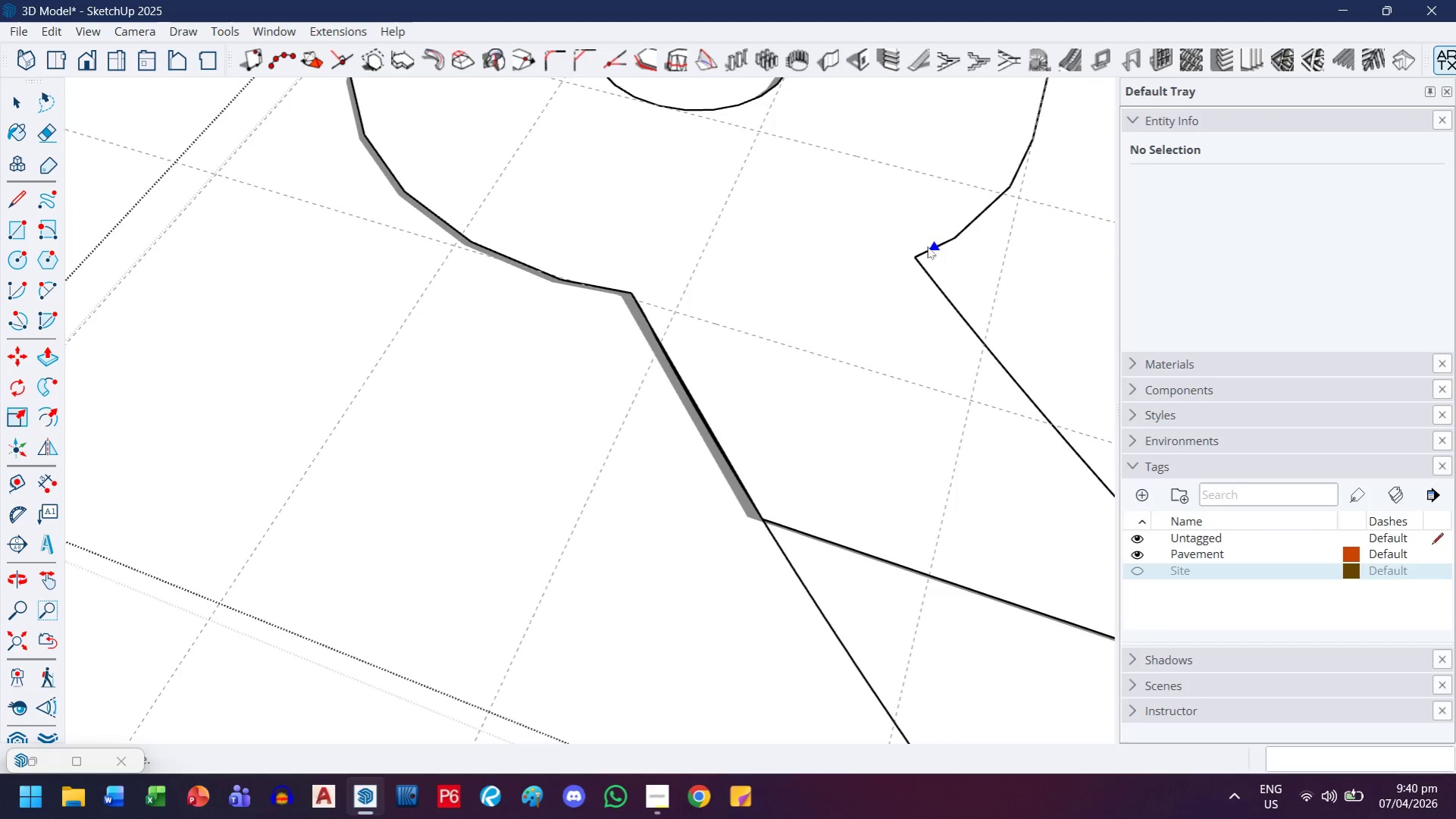 
left_click([927, 253])
 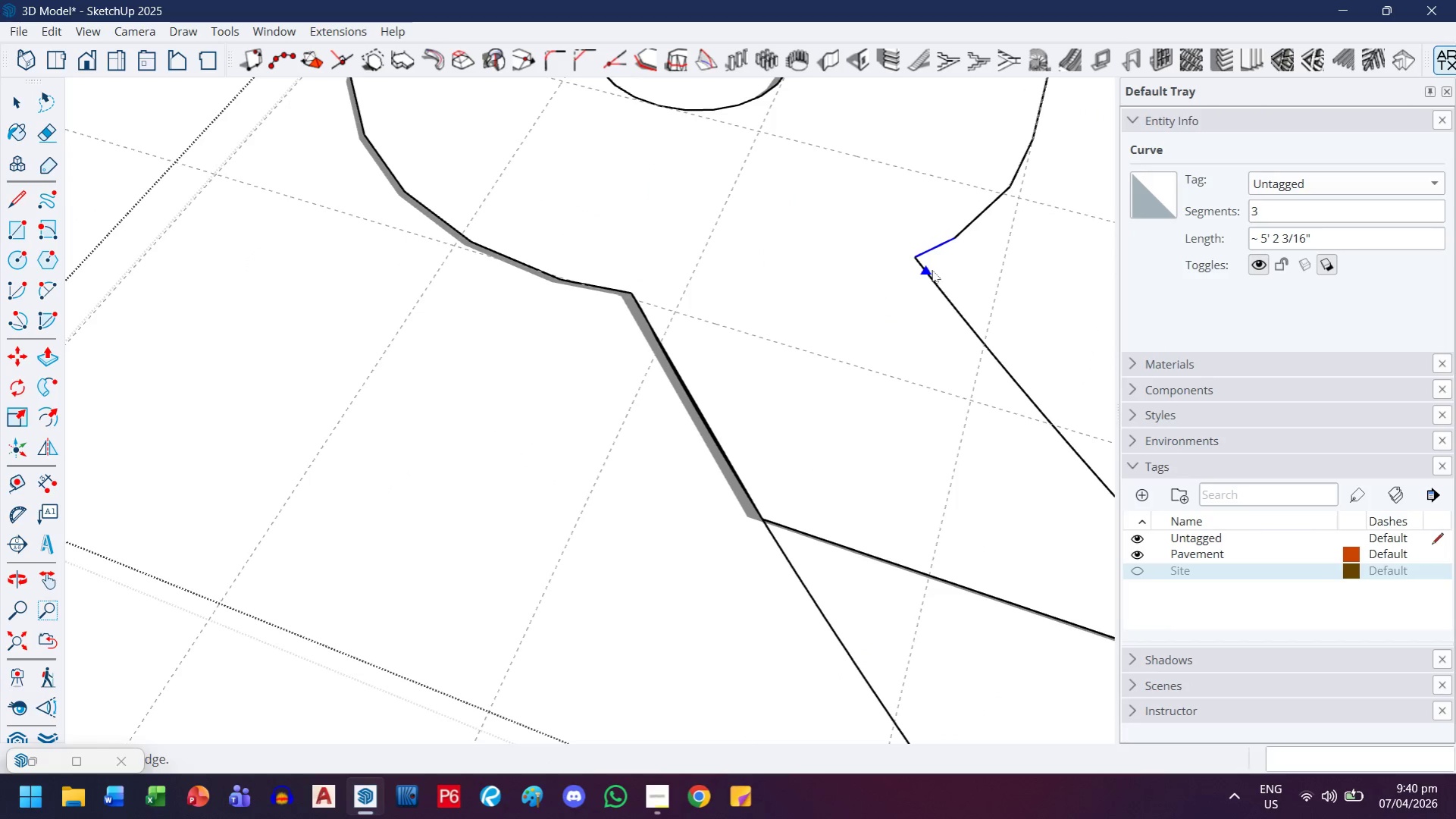 
left_click([932, 270])
 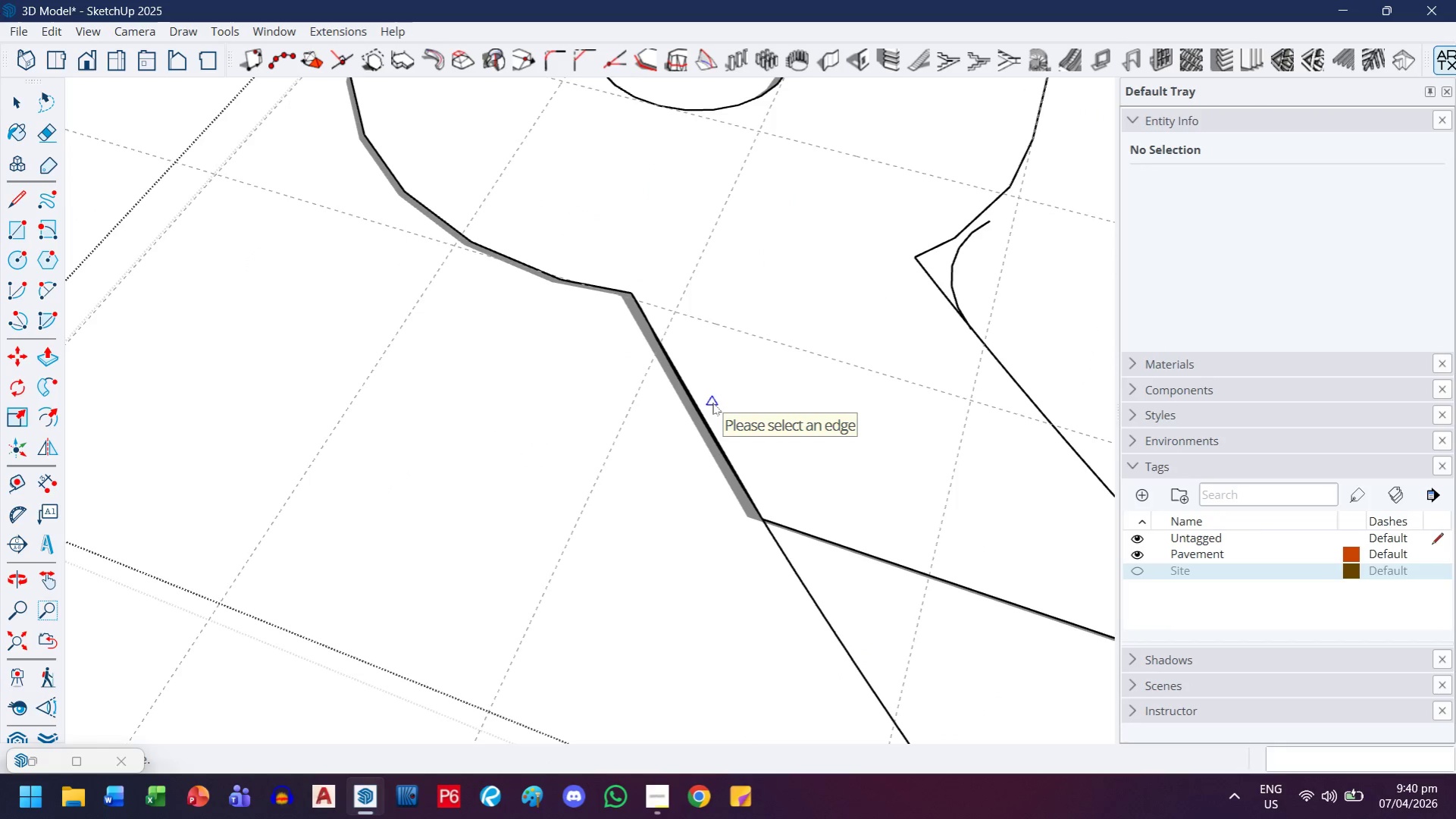 
scroll: coordinate [876, 354], scroll_direction: down, amount: 1.0
 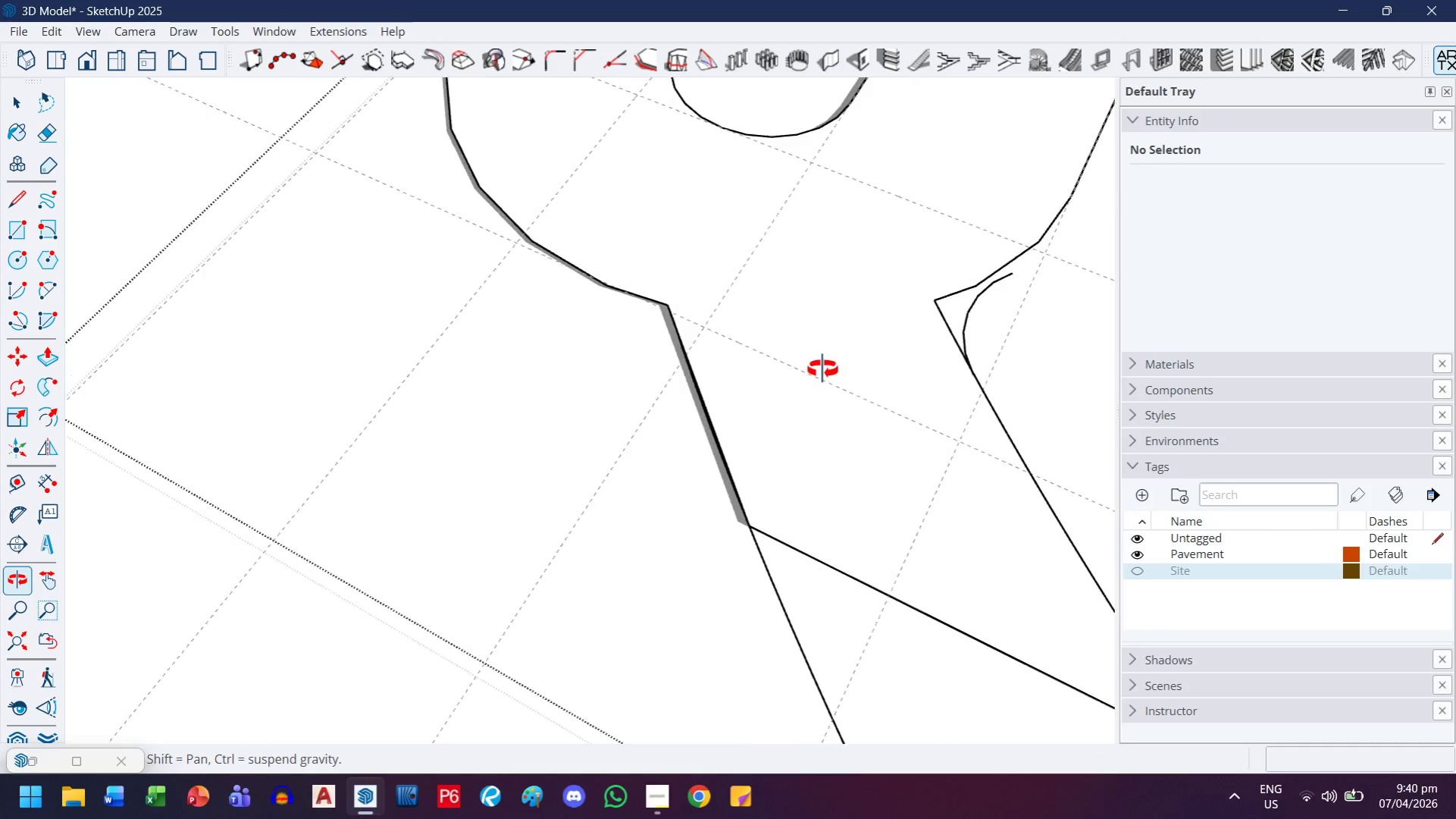 
type(gh)
 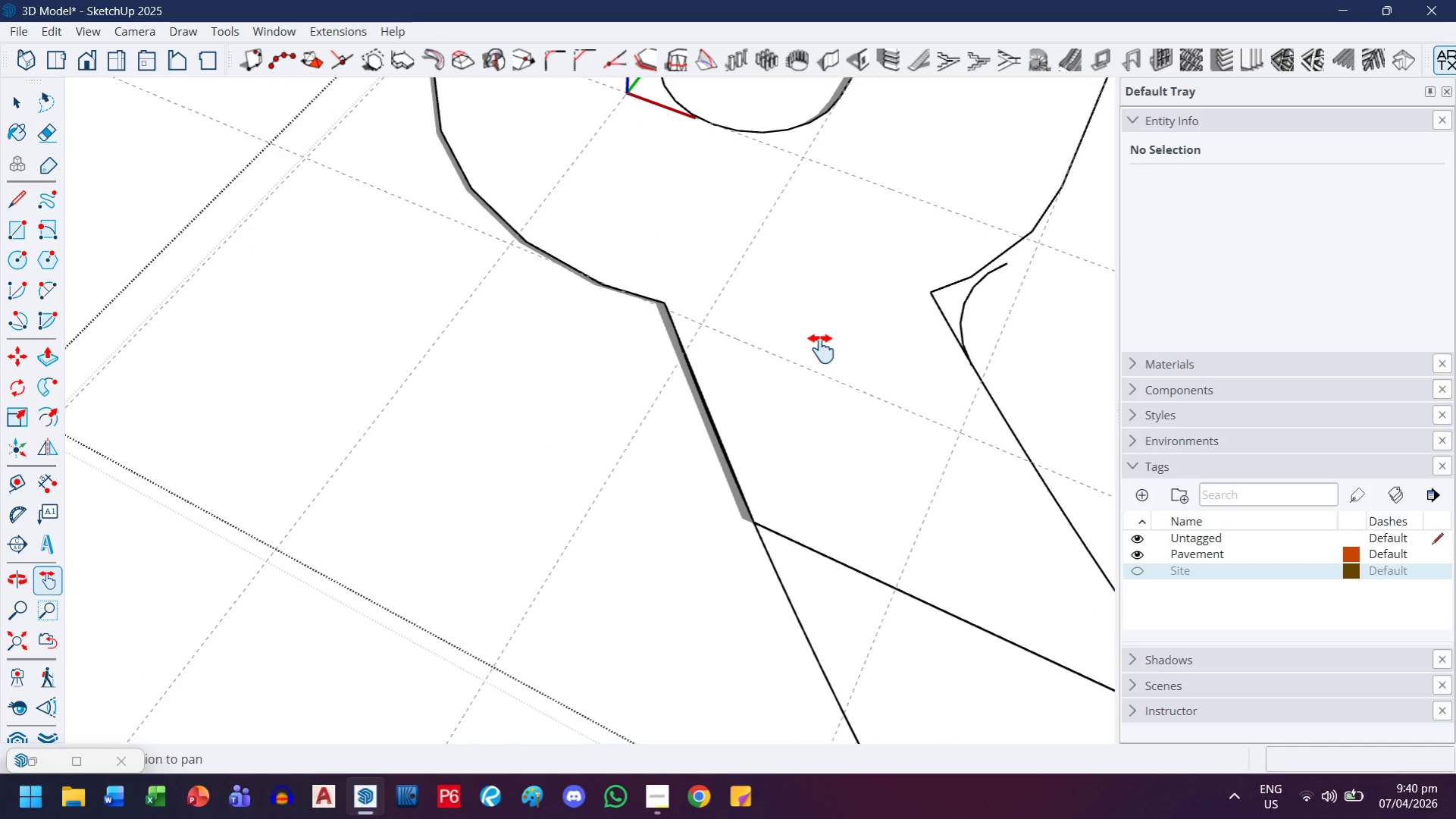 
left_click_drag(start_coordinate=[821, 346], to_coordinate=[616, 427])
 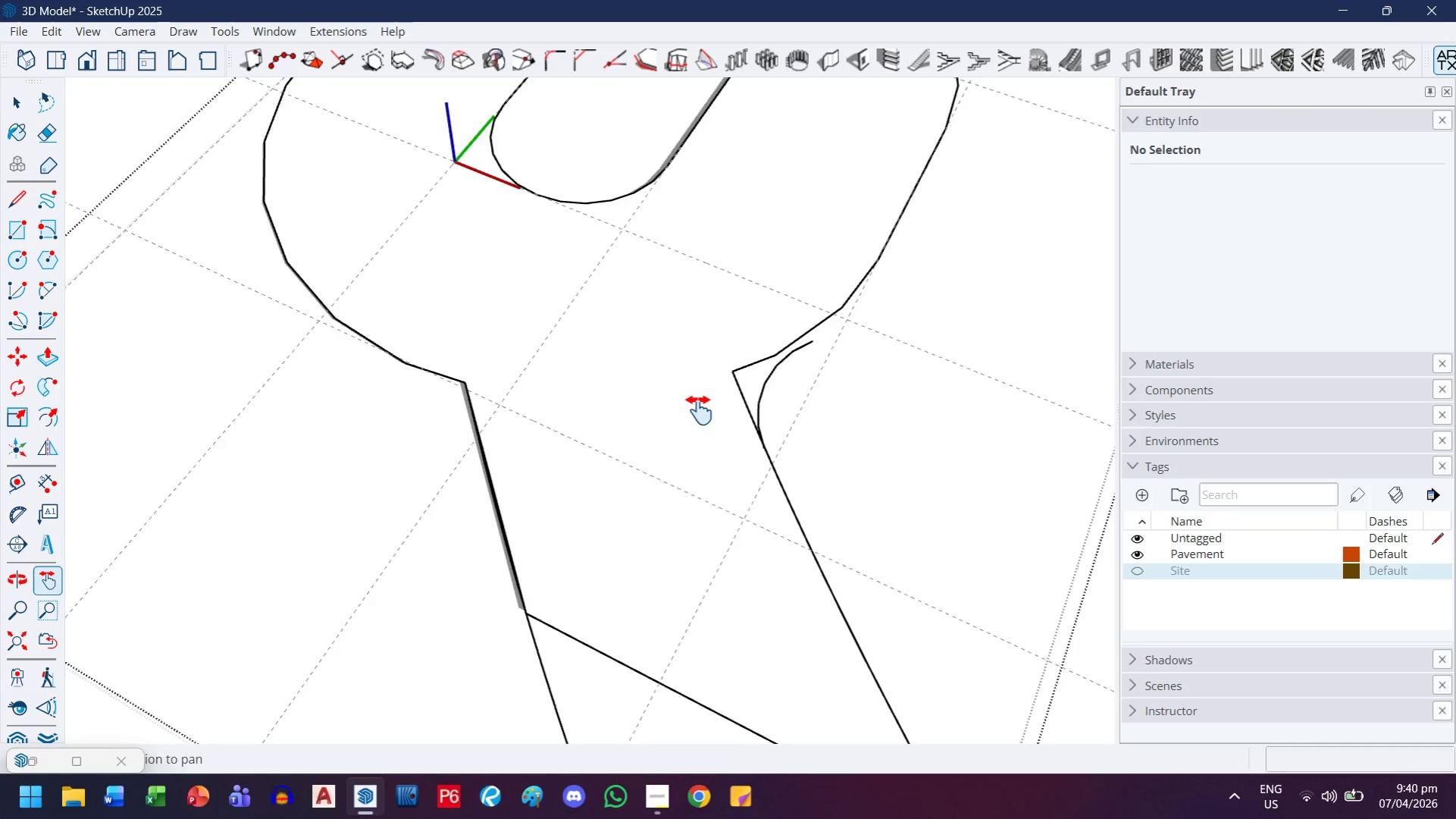 
scroll: coordinate [699, 410], scroll_direction: up, amount: 2.0
 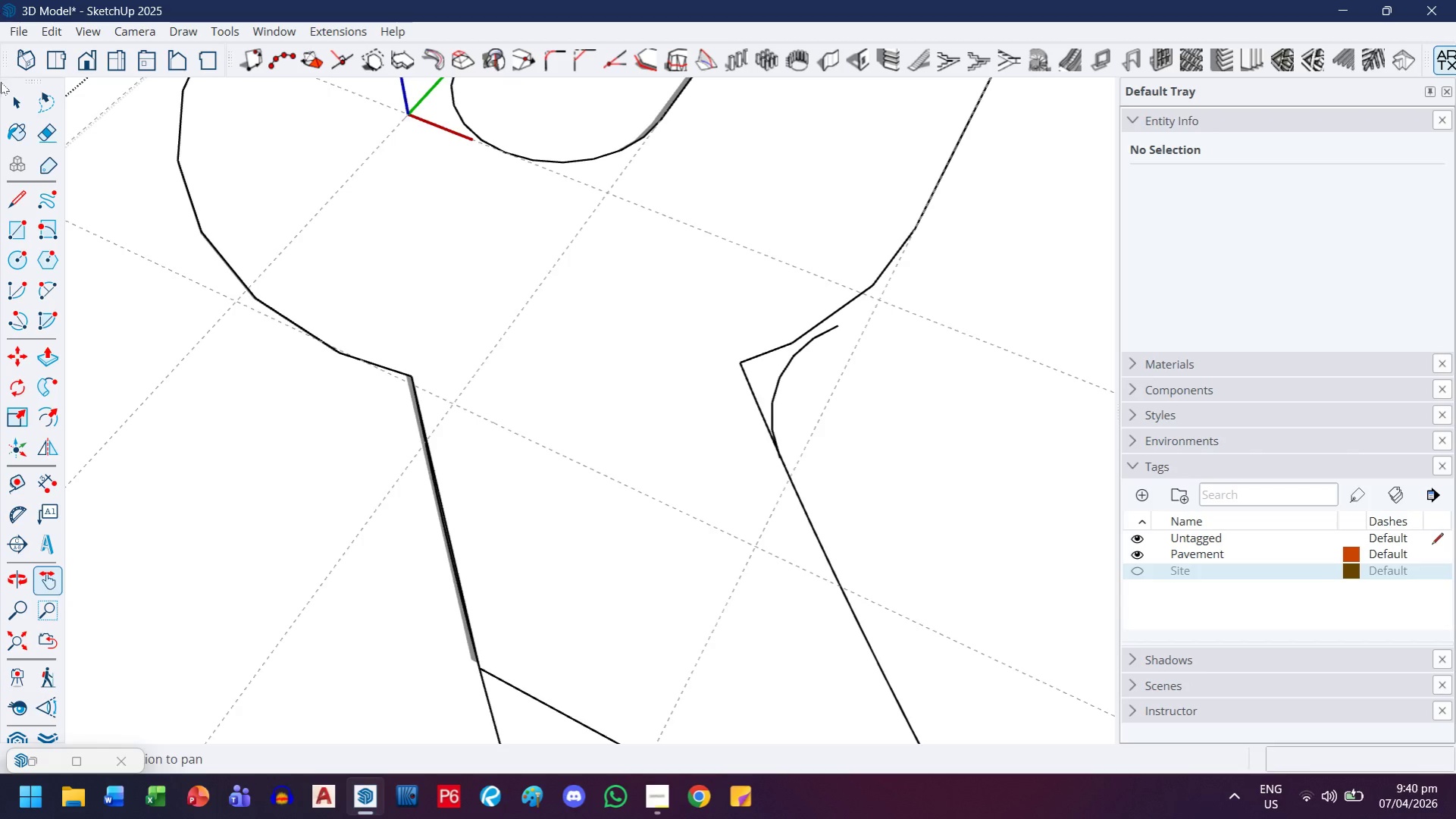 
double_click([23, 109])
 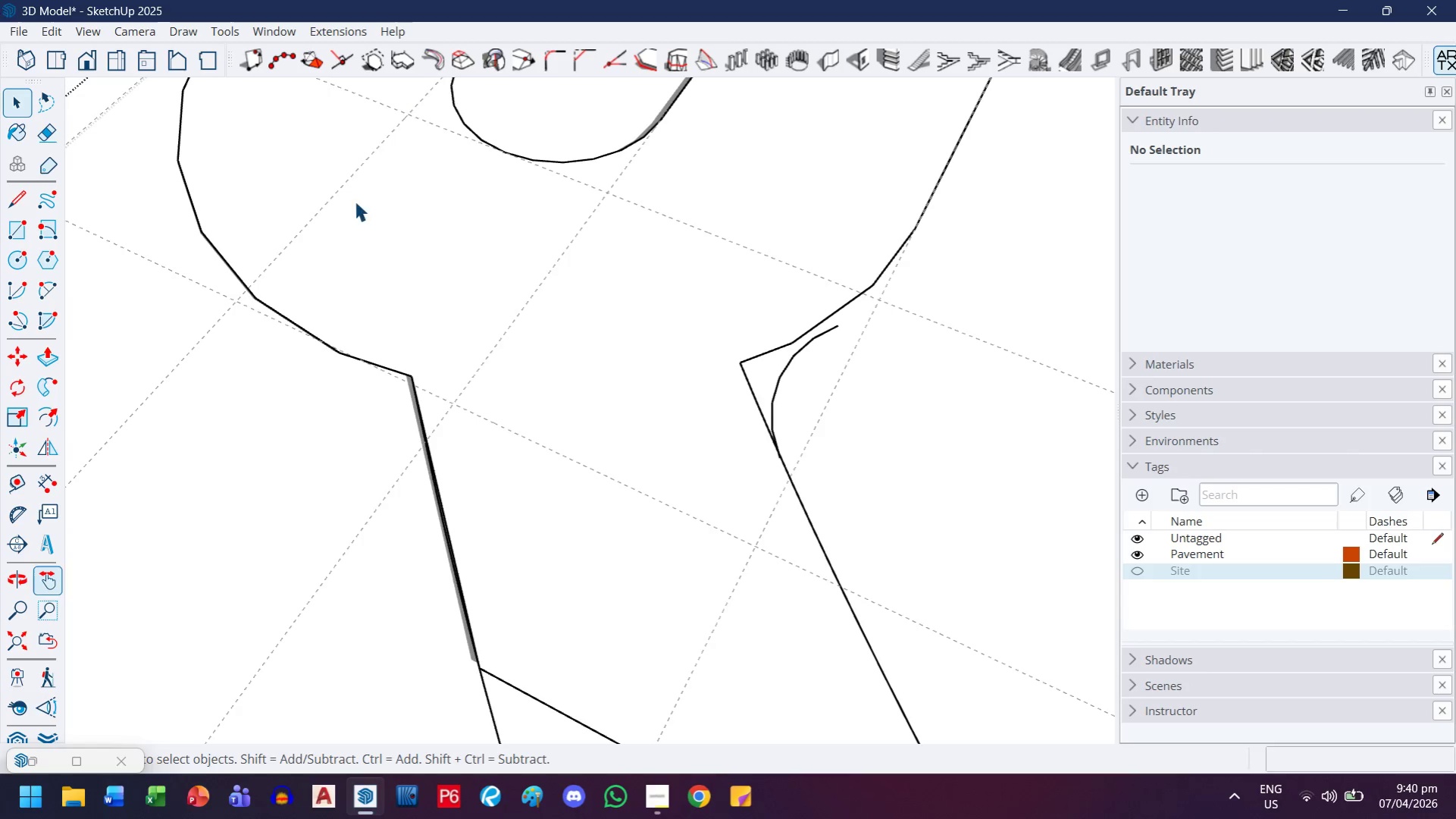 
key(Control+ControlLeft)
 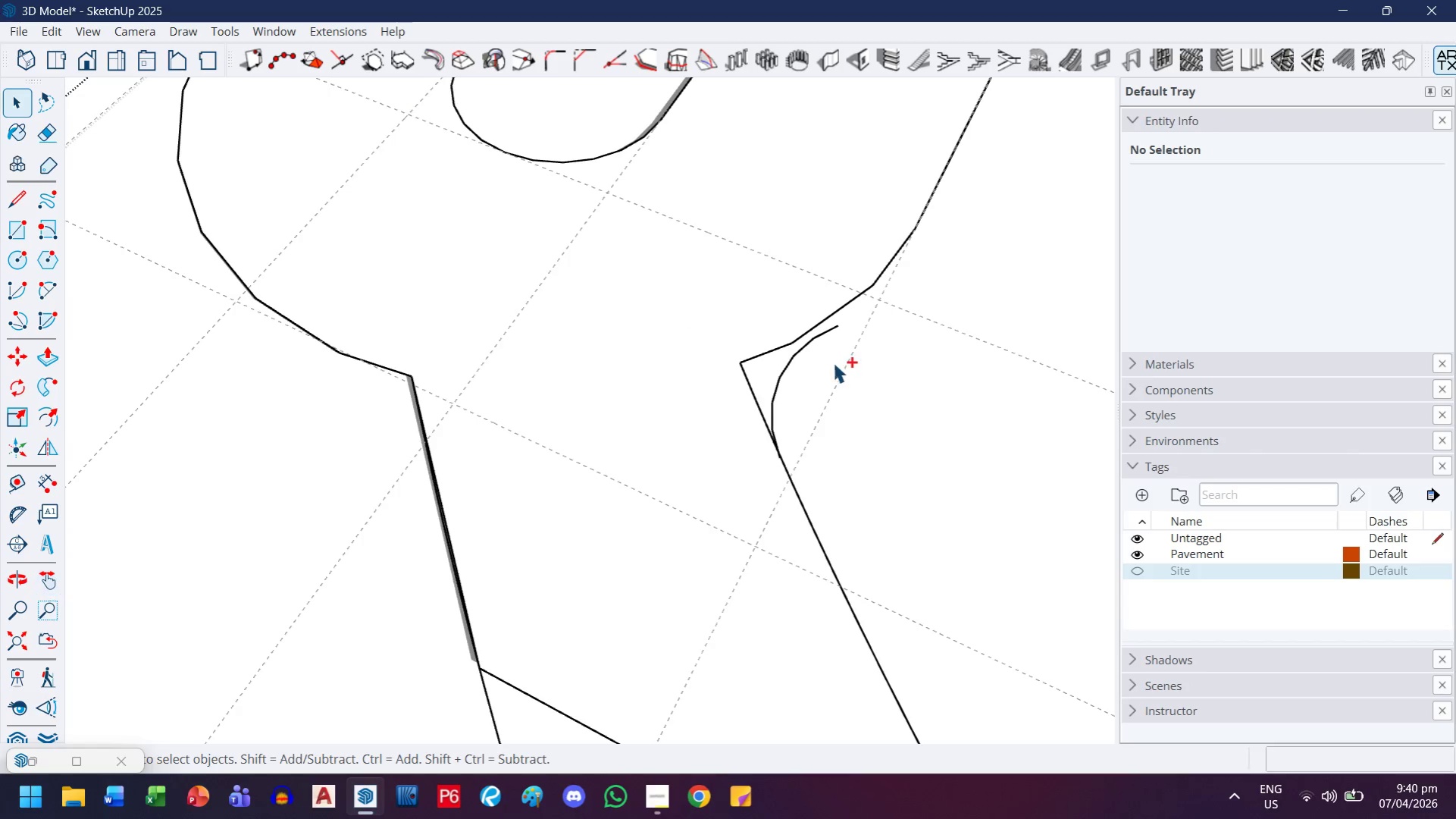 
key(Control+Z)
 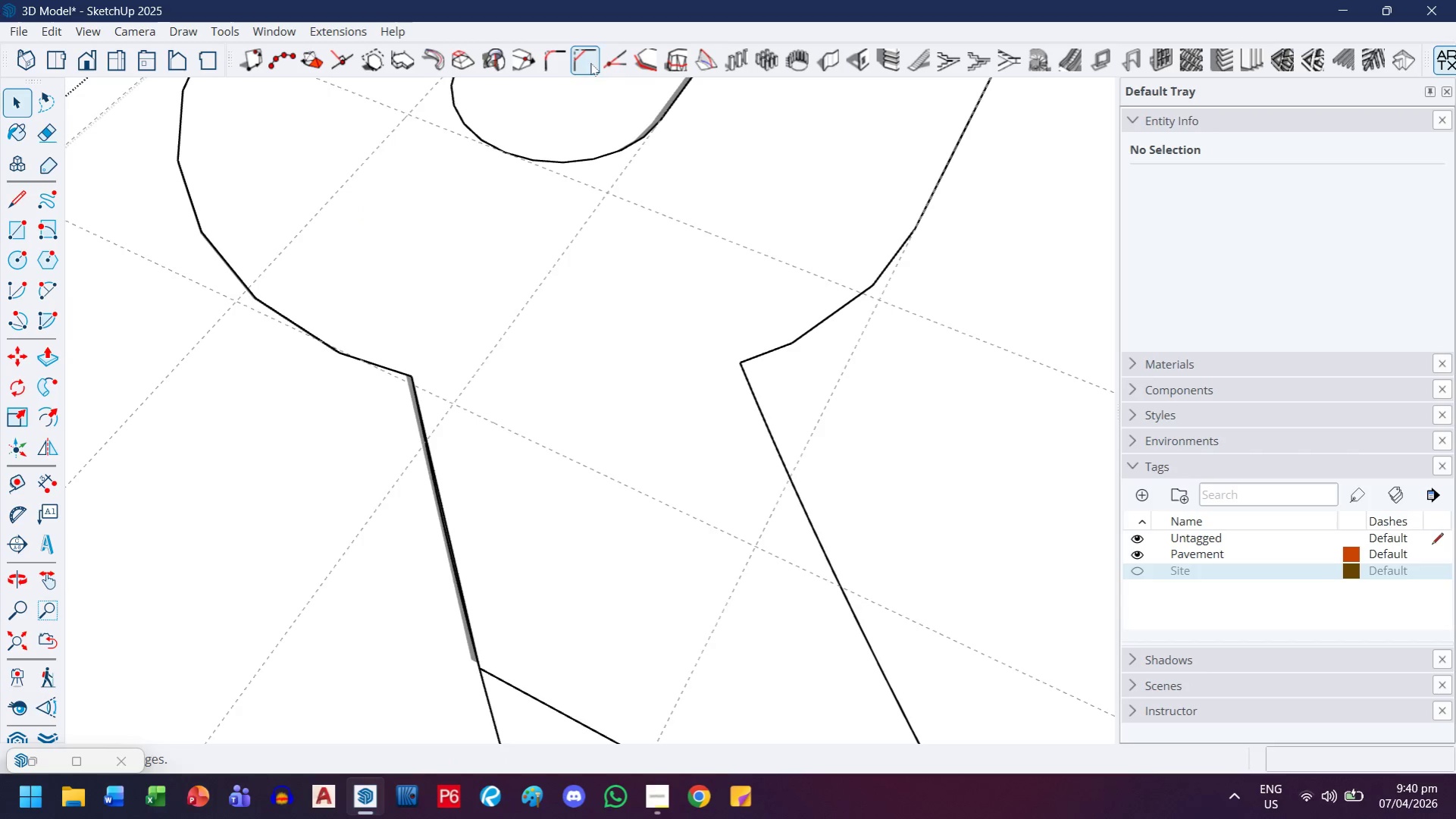 
left_click([643, 326])
 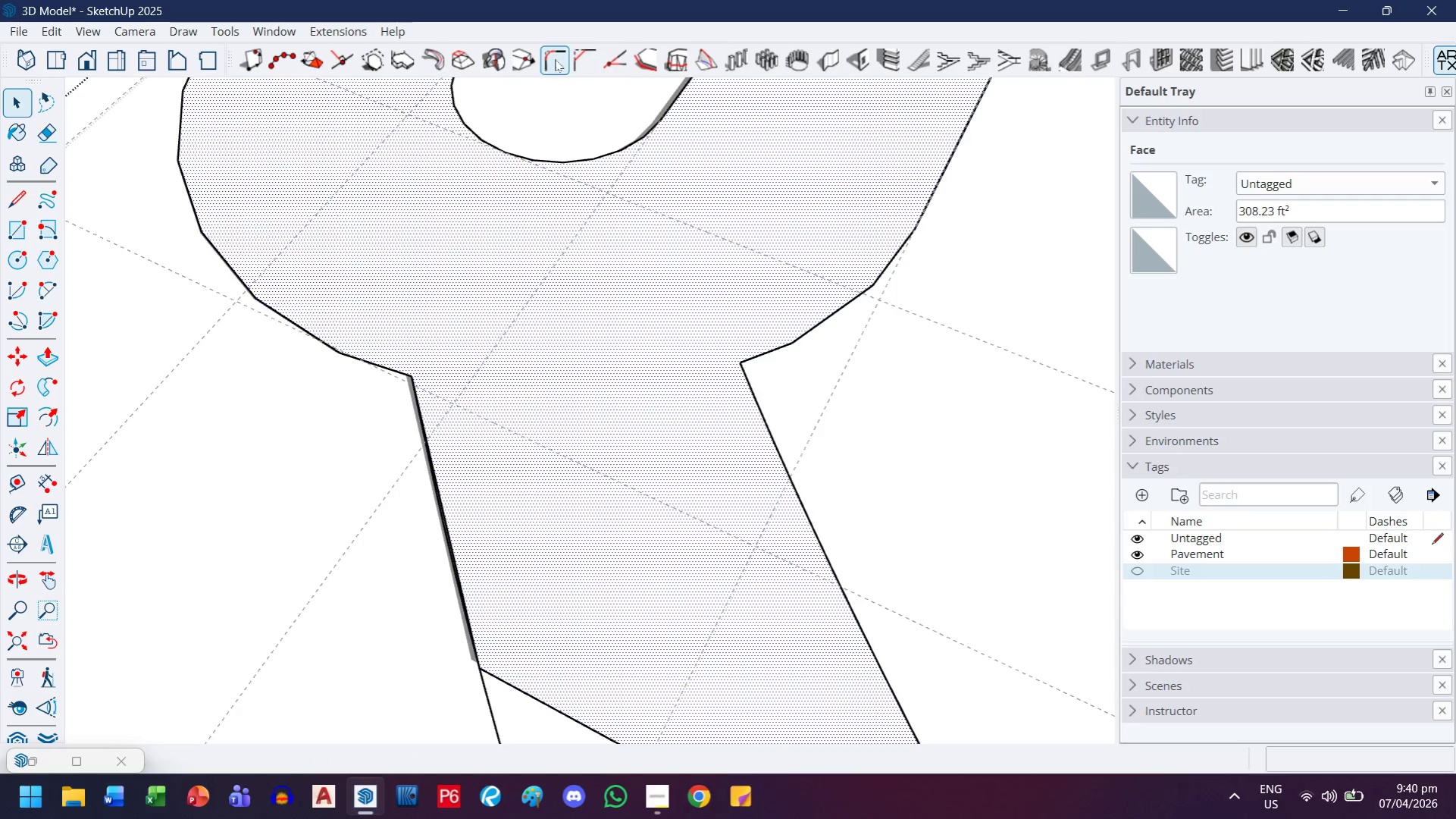 
left_click([553, 59])
 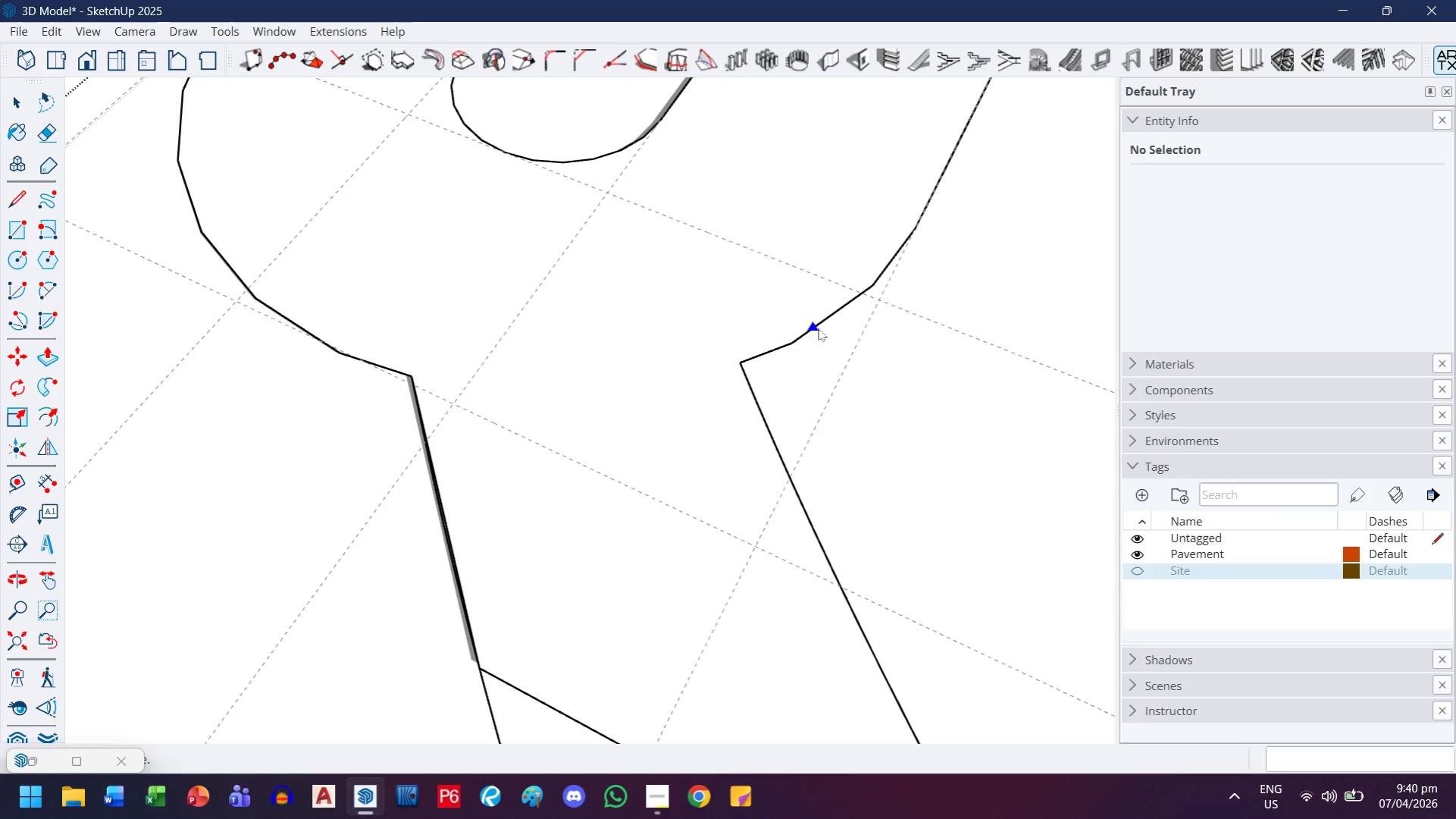 
left_click([818, 328])
 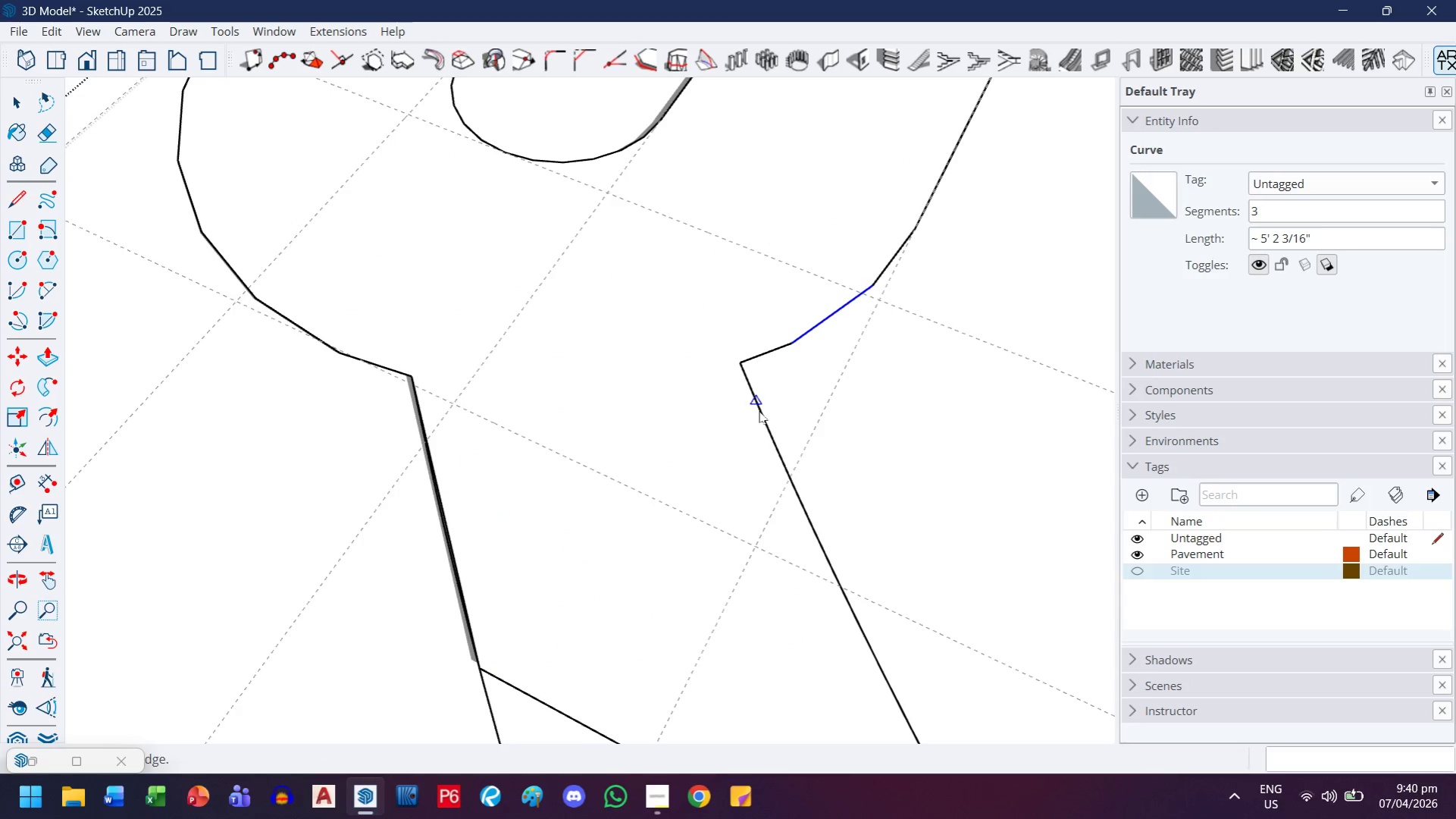 
left_click([759, 411])
 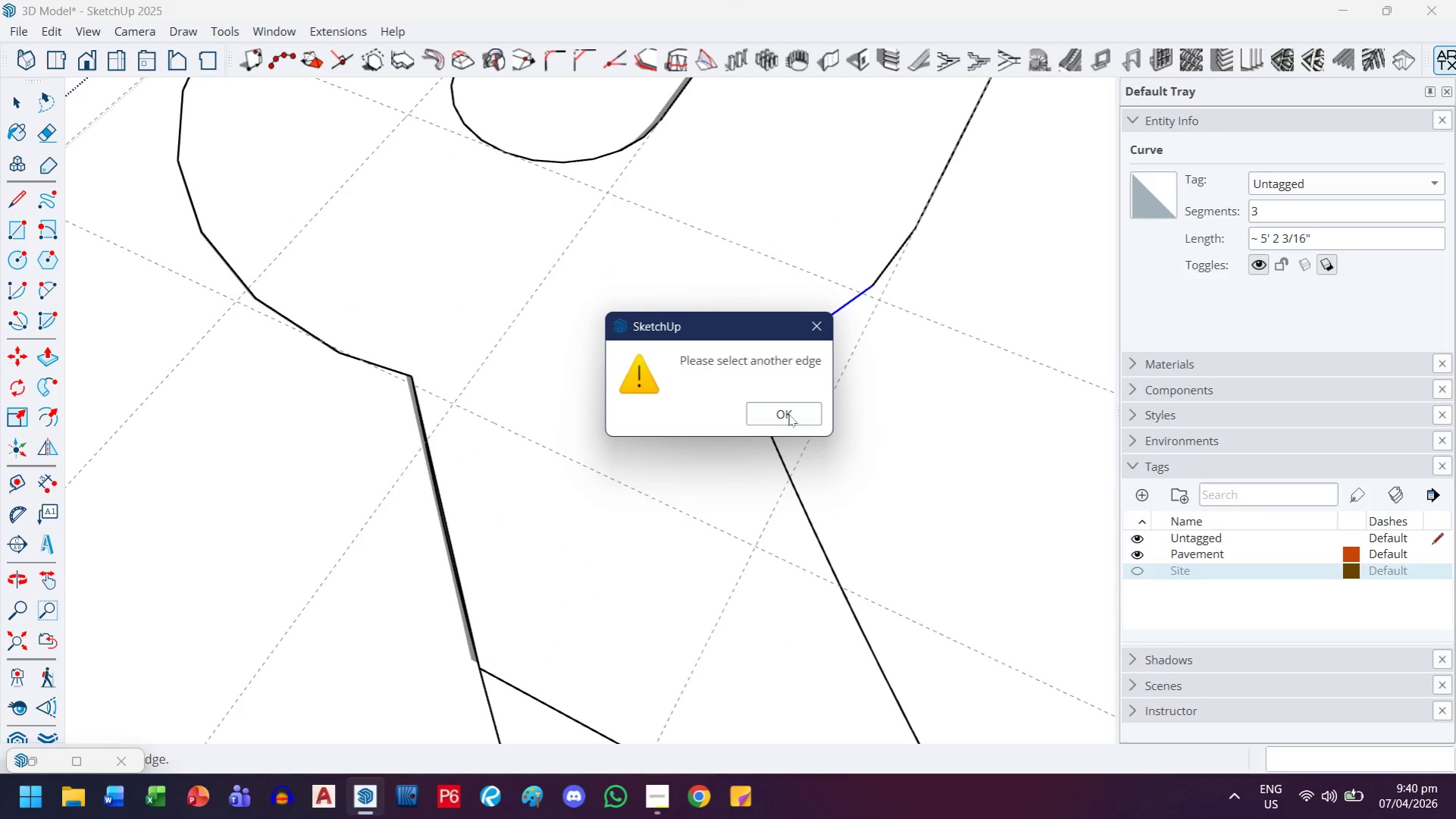 
left_click([787, 414])
 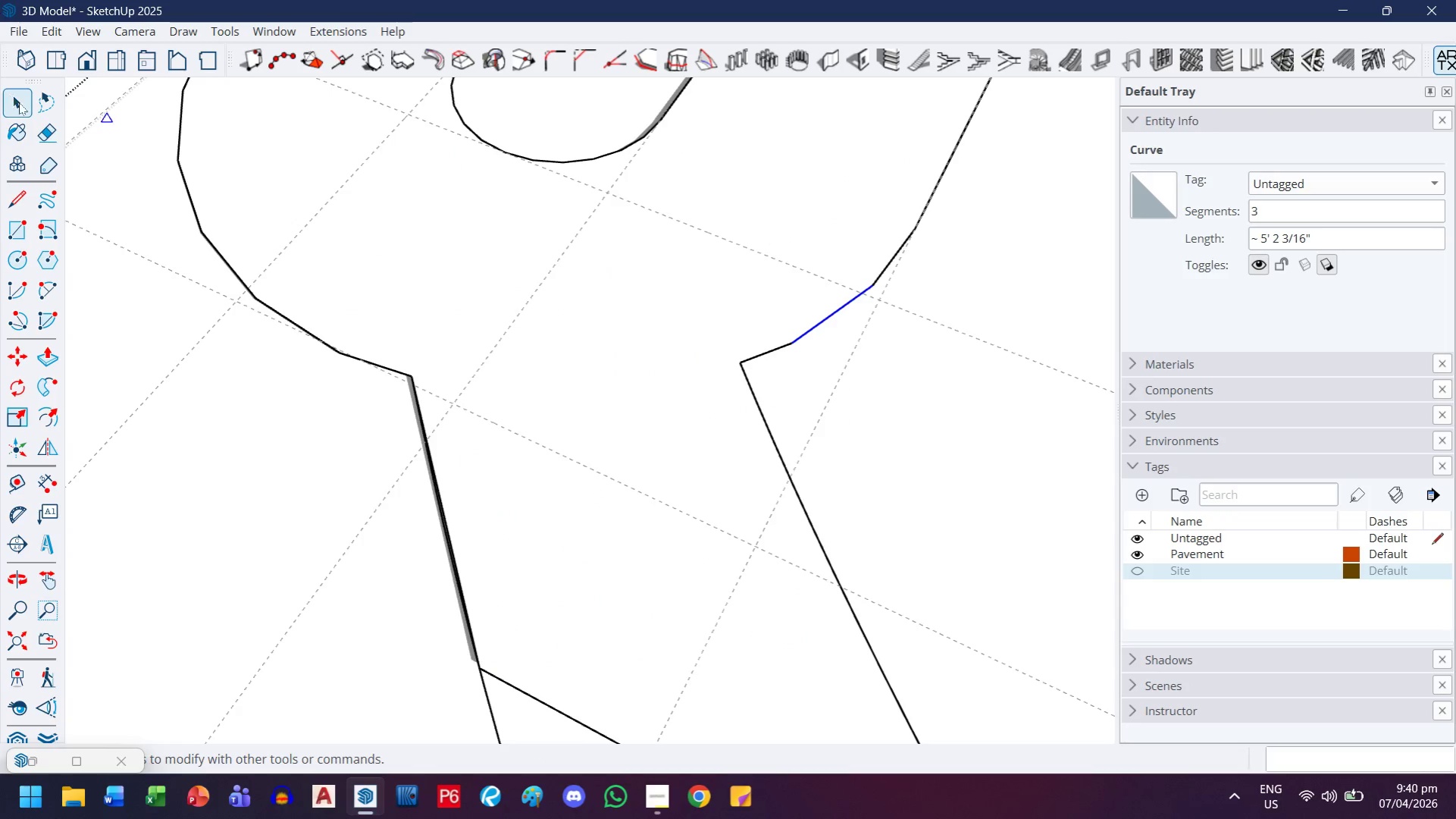 
double_click([628, 379])
 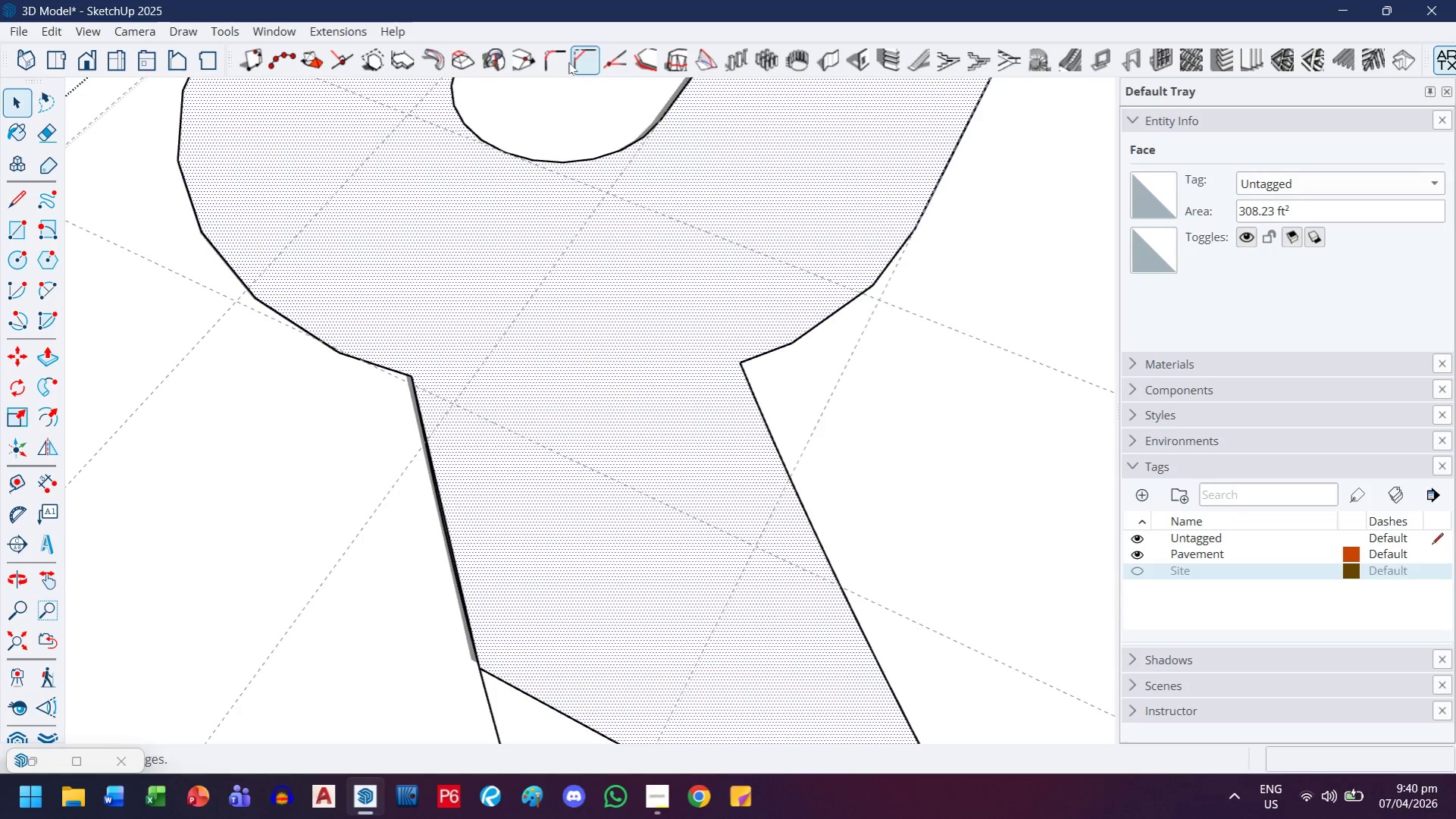 
left_click_drag(start_coordinate=[525, 57], to_coordinate=[524, 61])
 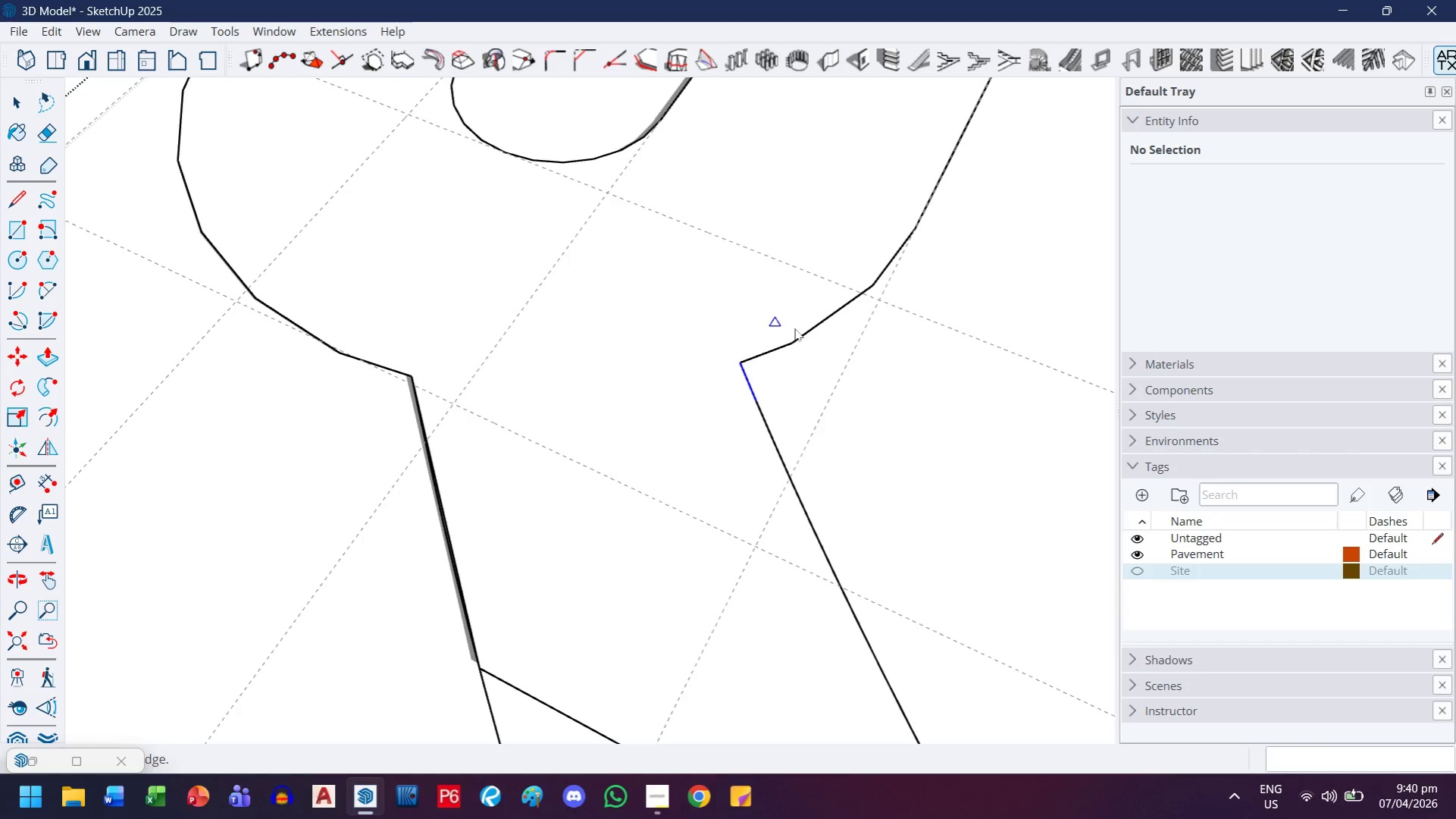 
left_click([804, 339])
 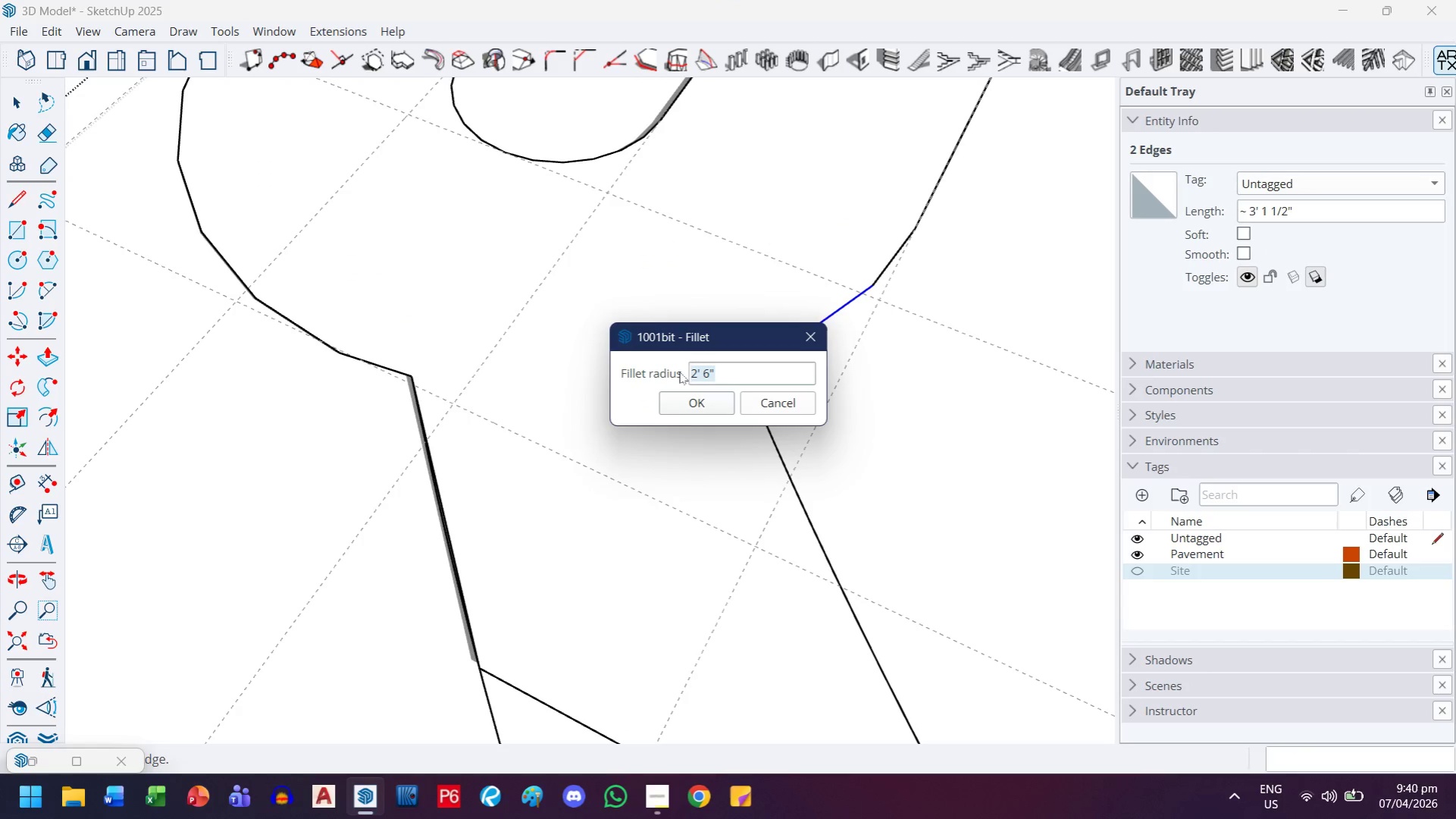 
left_click([698, 408])
 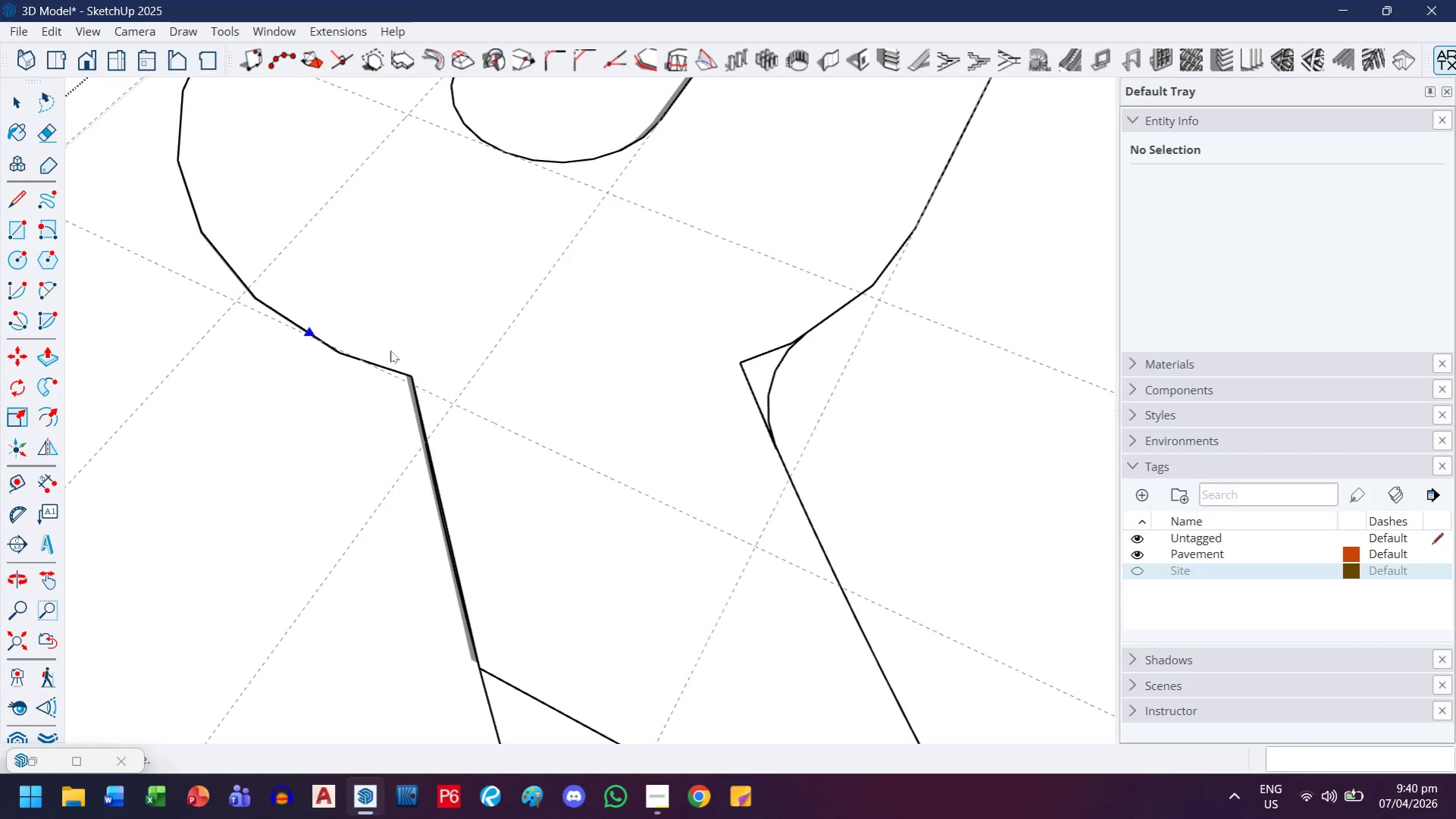 
scroll: coordinate [395, 369], scroll_direction: up, amount: 9.0
 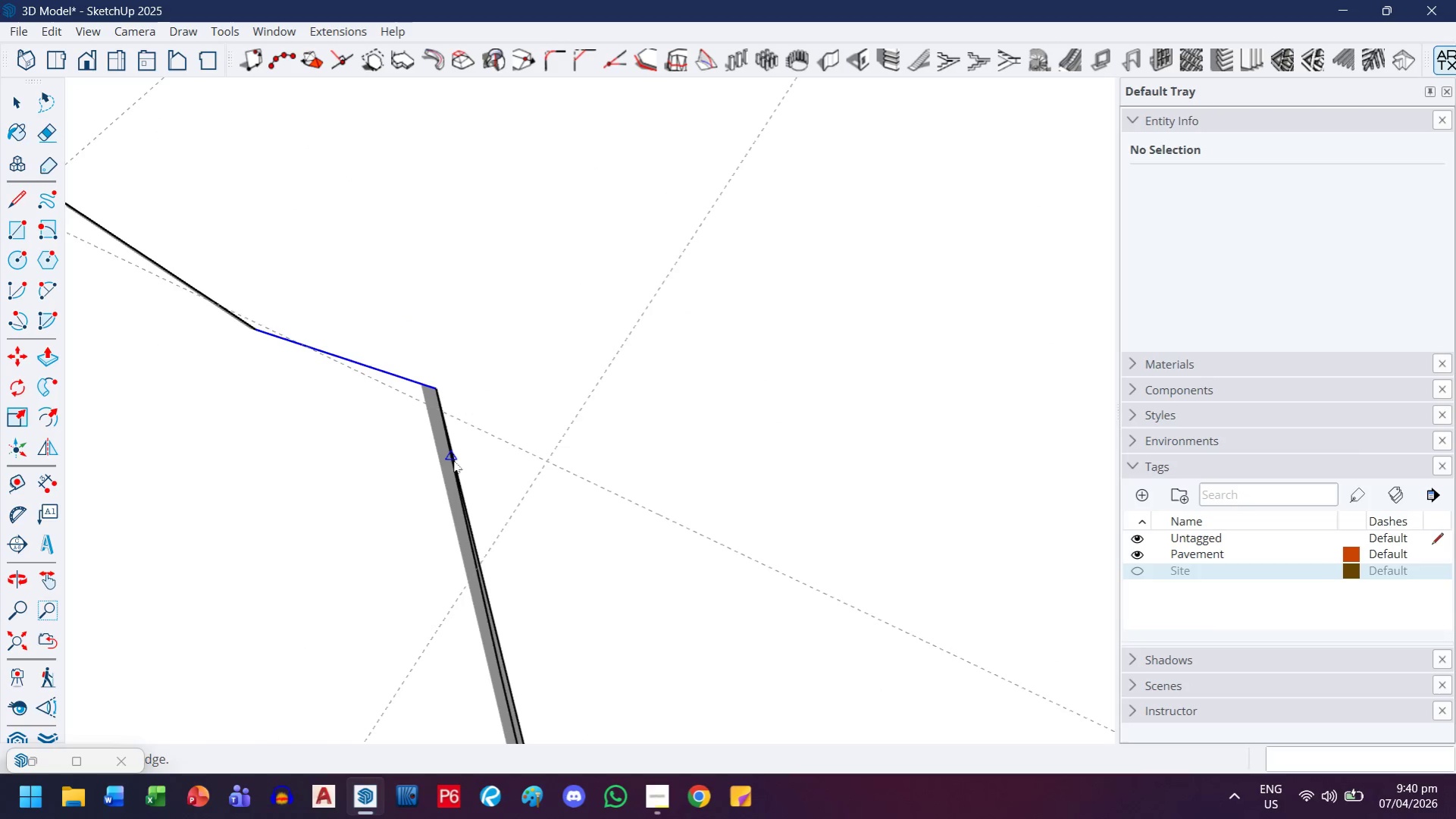 
left_click([453, 462])
 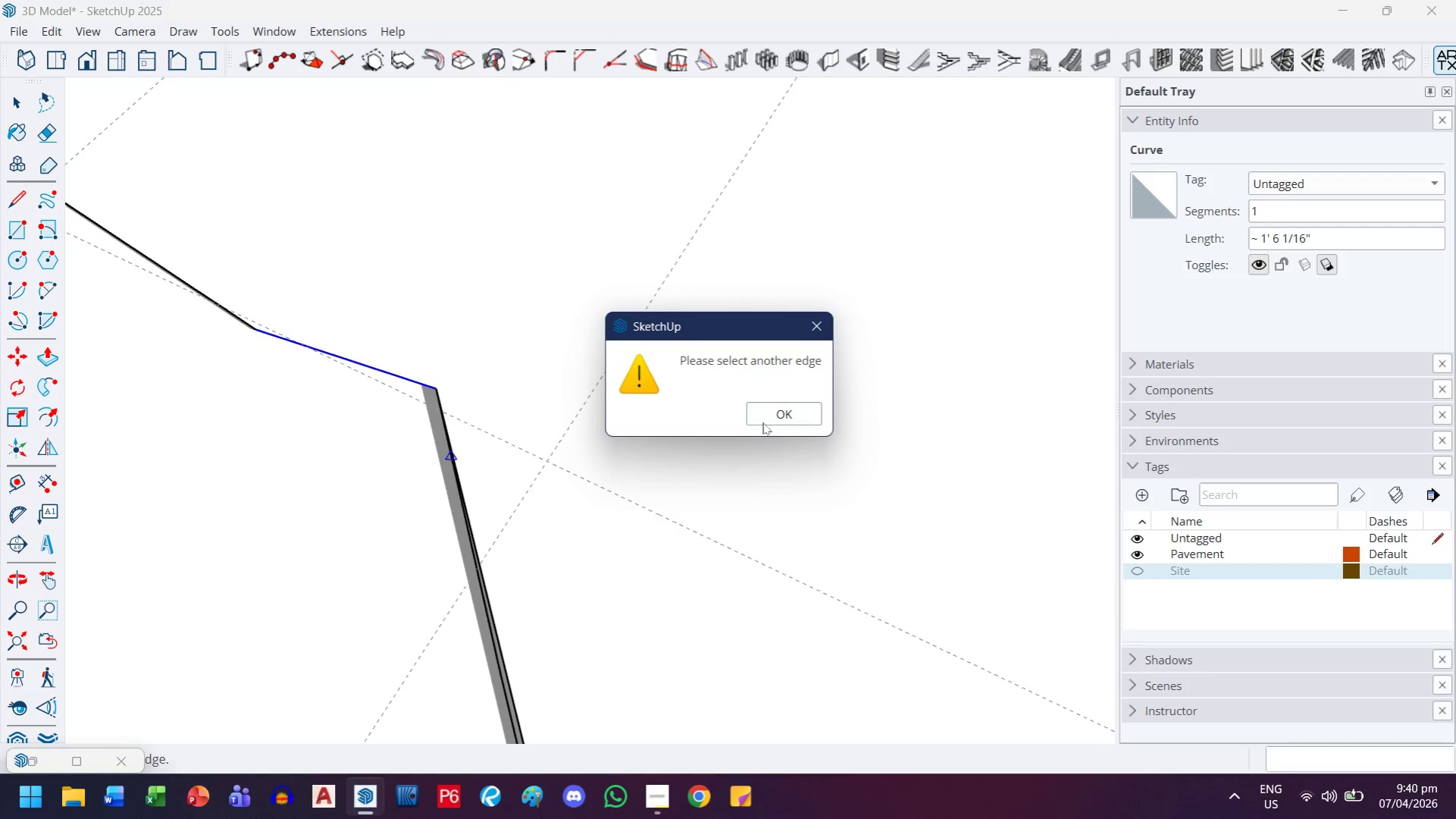 
left_click([769, 415])
 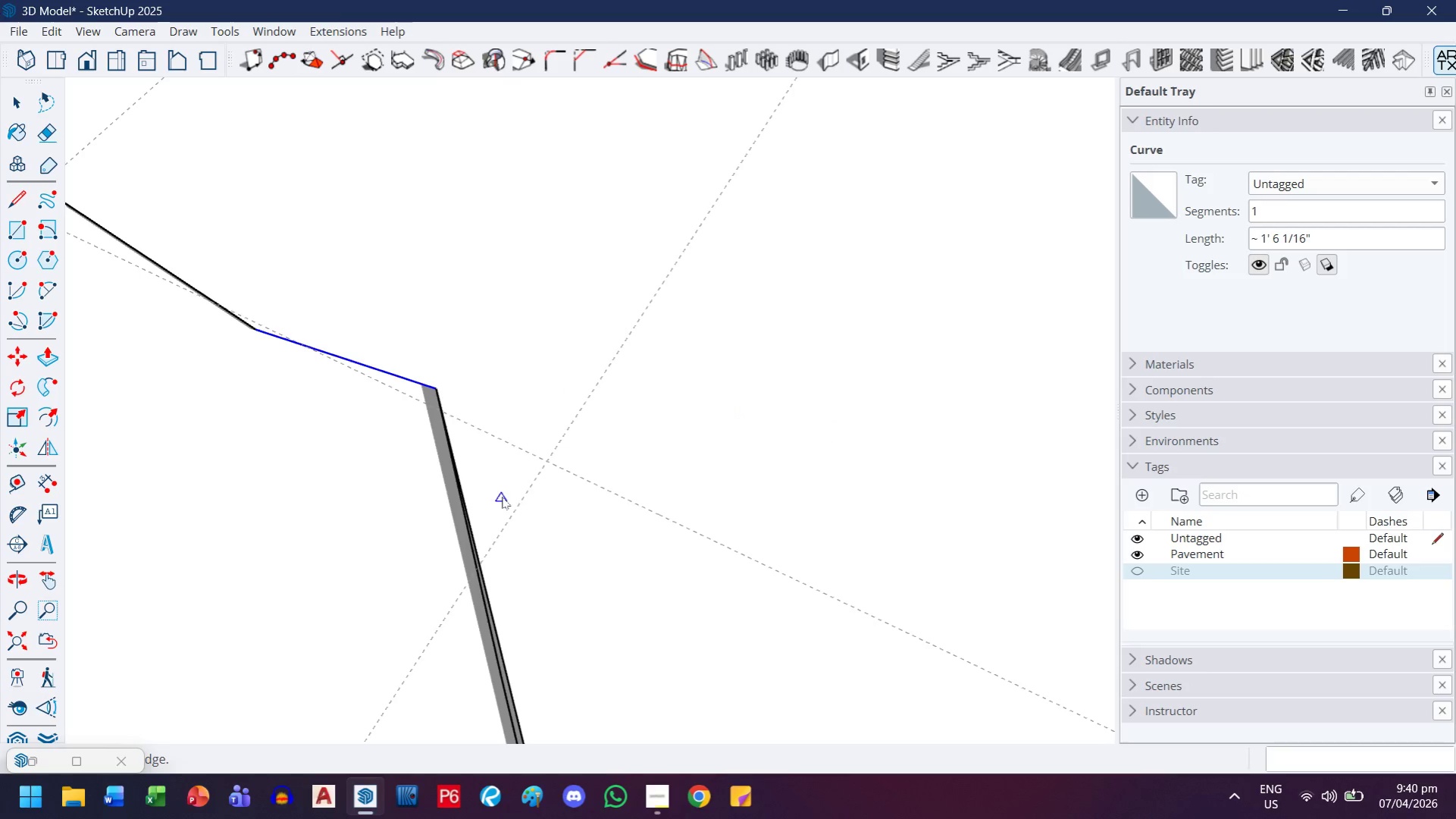 
key(Escape)
 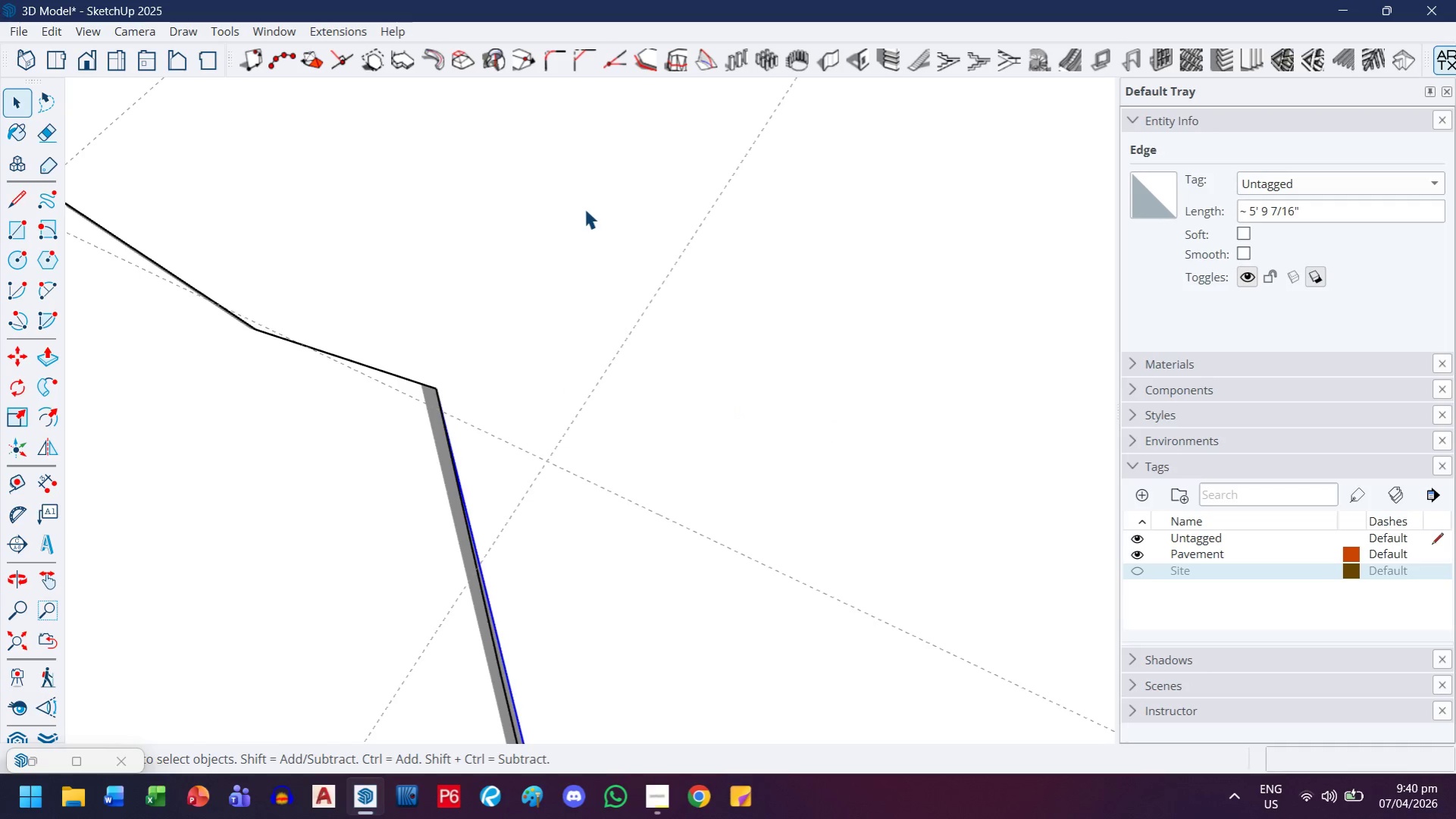 
scroll: coordinate [491, 465], scroll_direction: down, amount: 1.0
 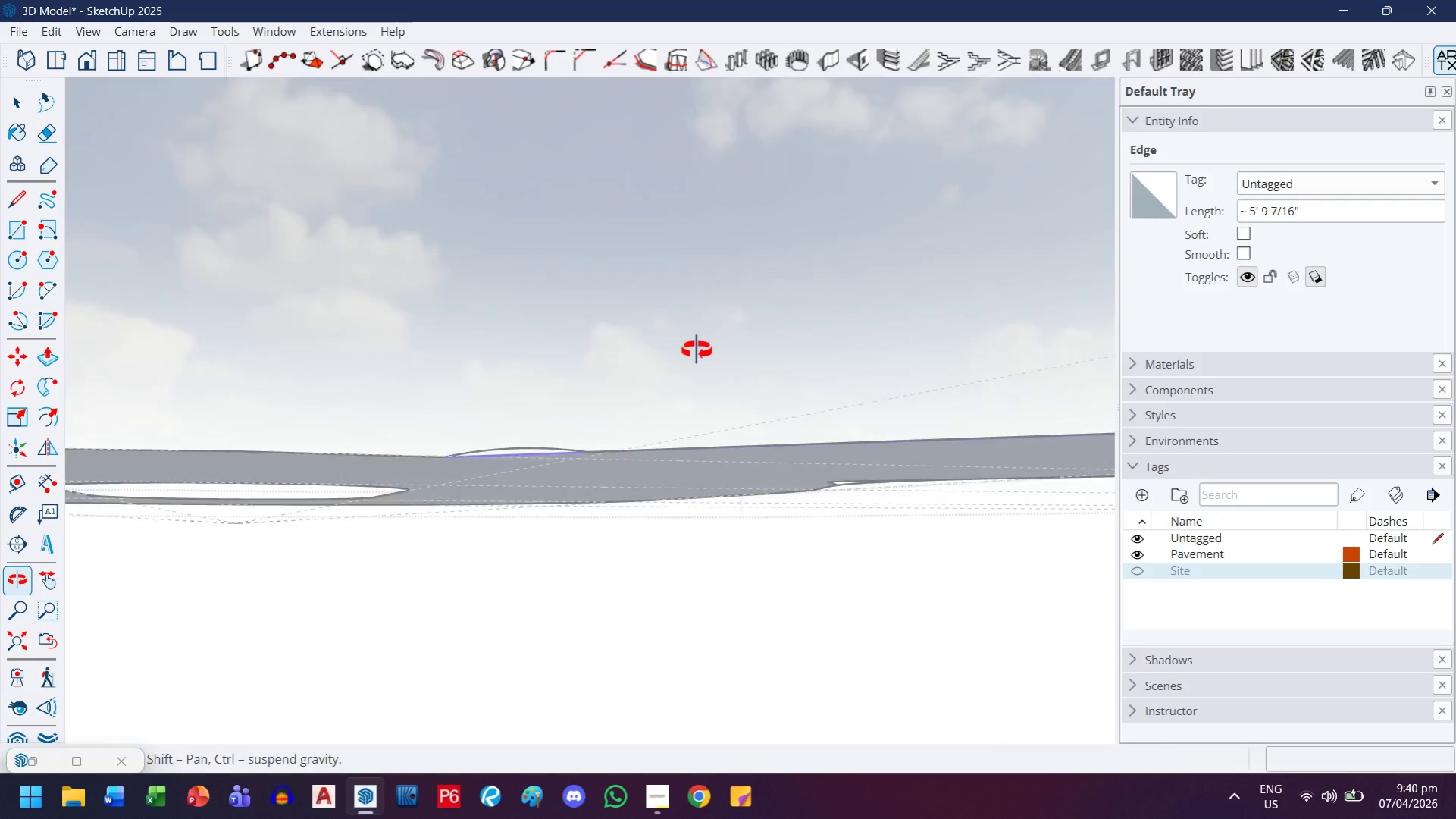 
scroll: coordinate [447, 483], scroll_direction: up, amount: 9.0
 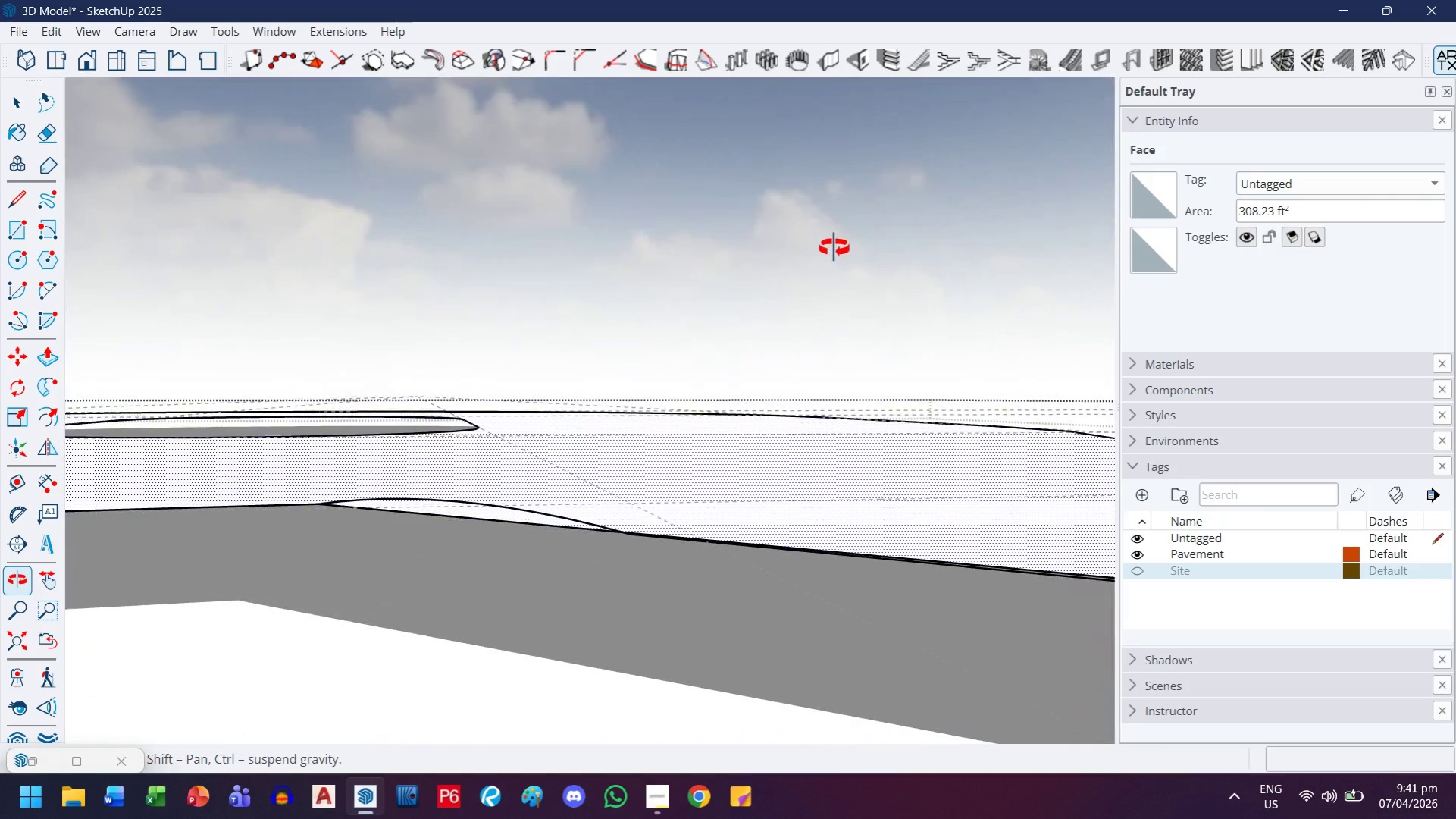 
wait(7.07)
 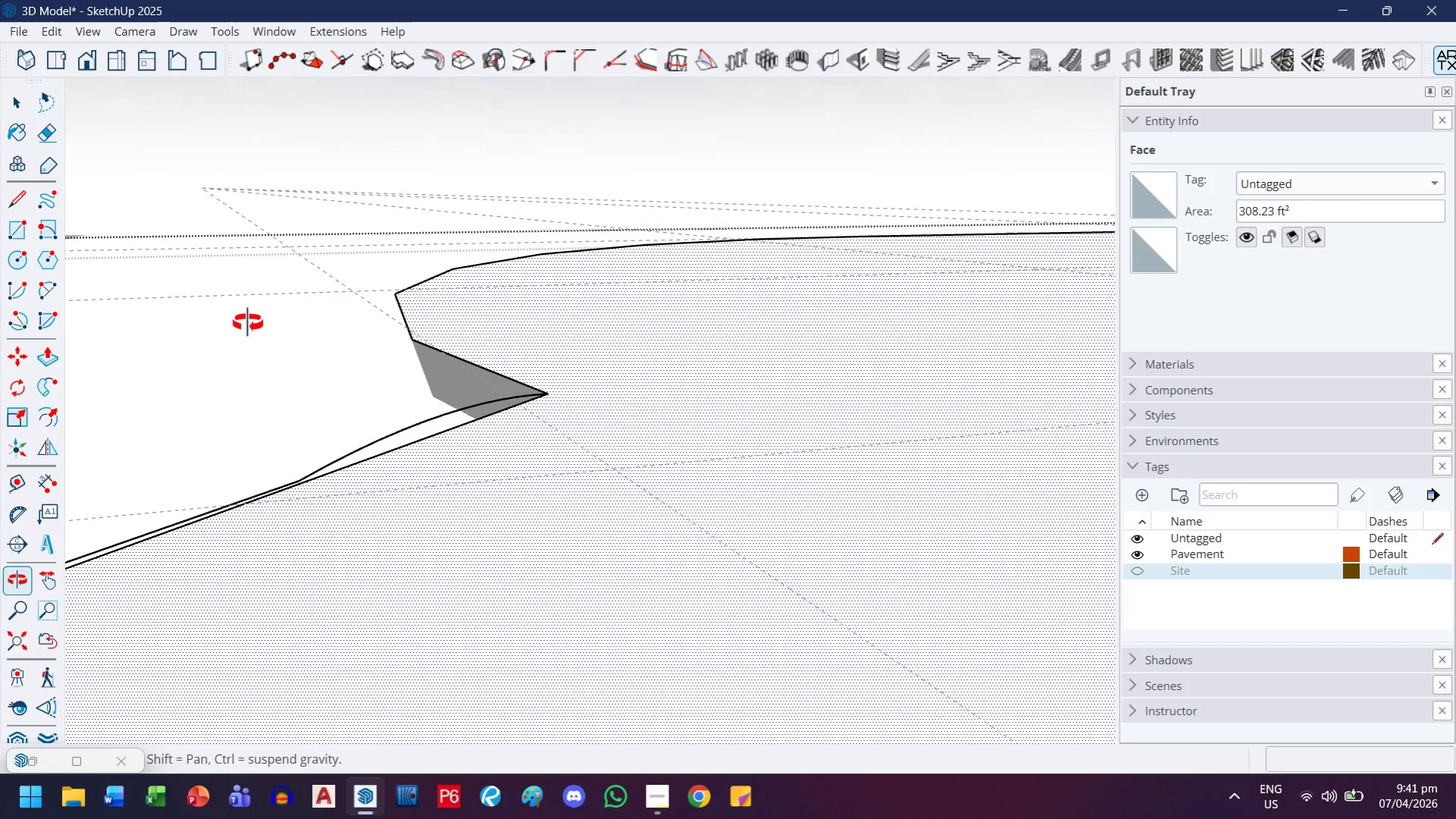 
left_click([424, 445])
 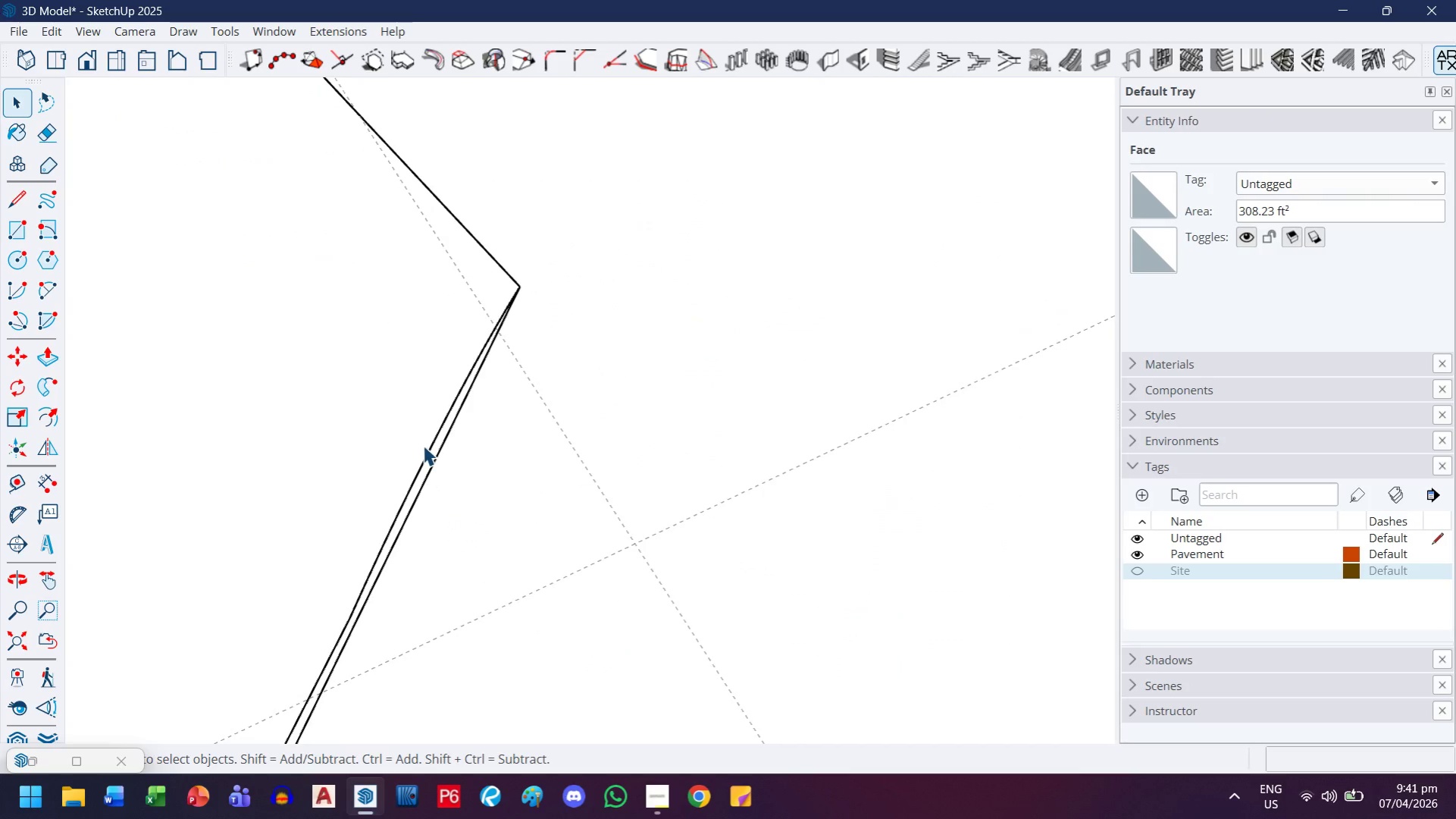 
scroll: coordinate [418, 462], scroll_direction: down, amount: 2.0
 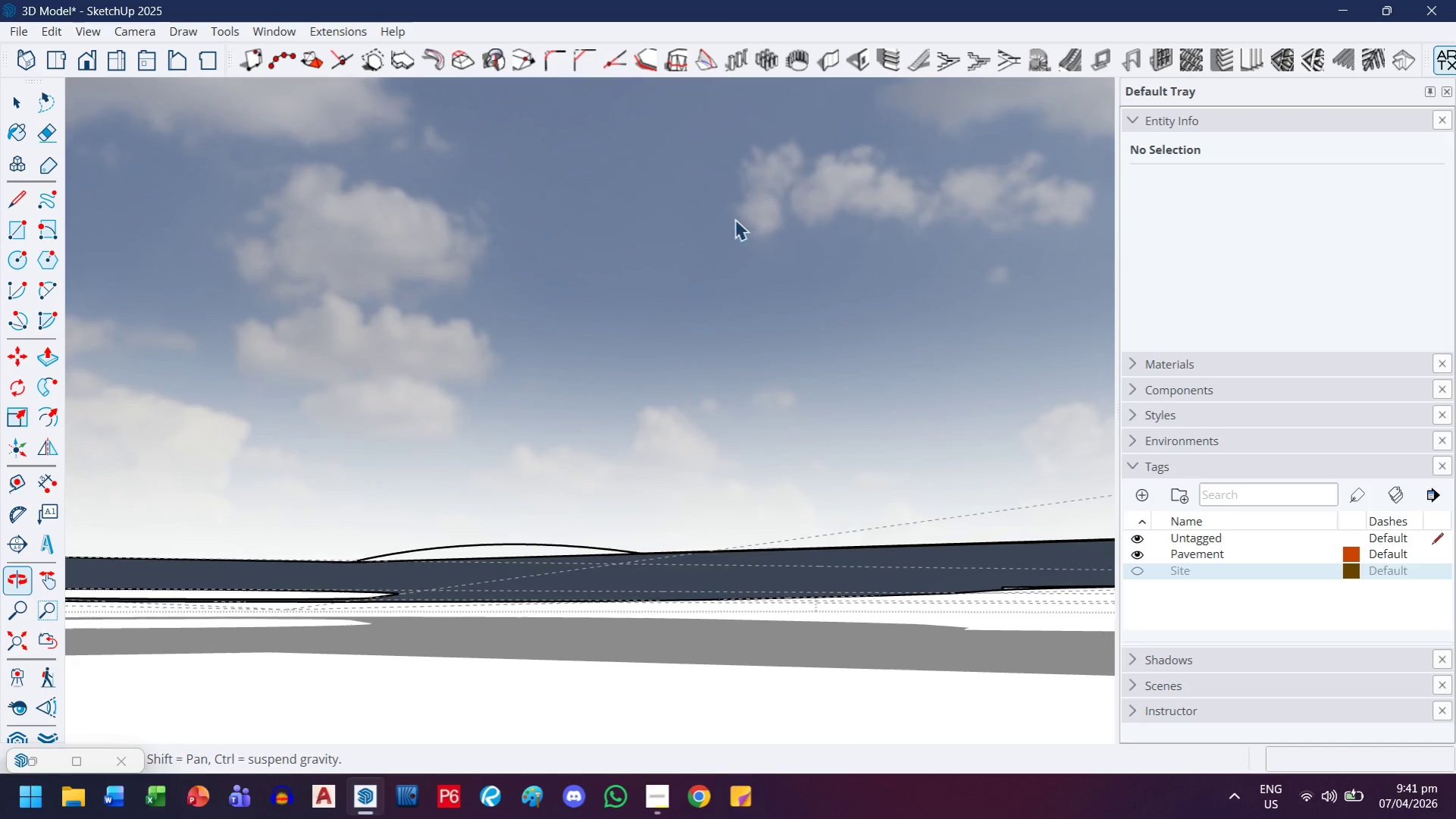 
left_click_drag(start_coordinate=[456, 554], to_coordinate=[454, 532])
 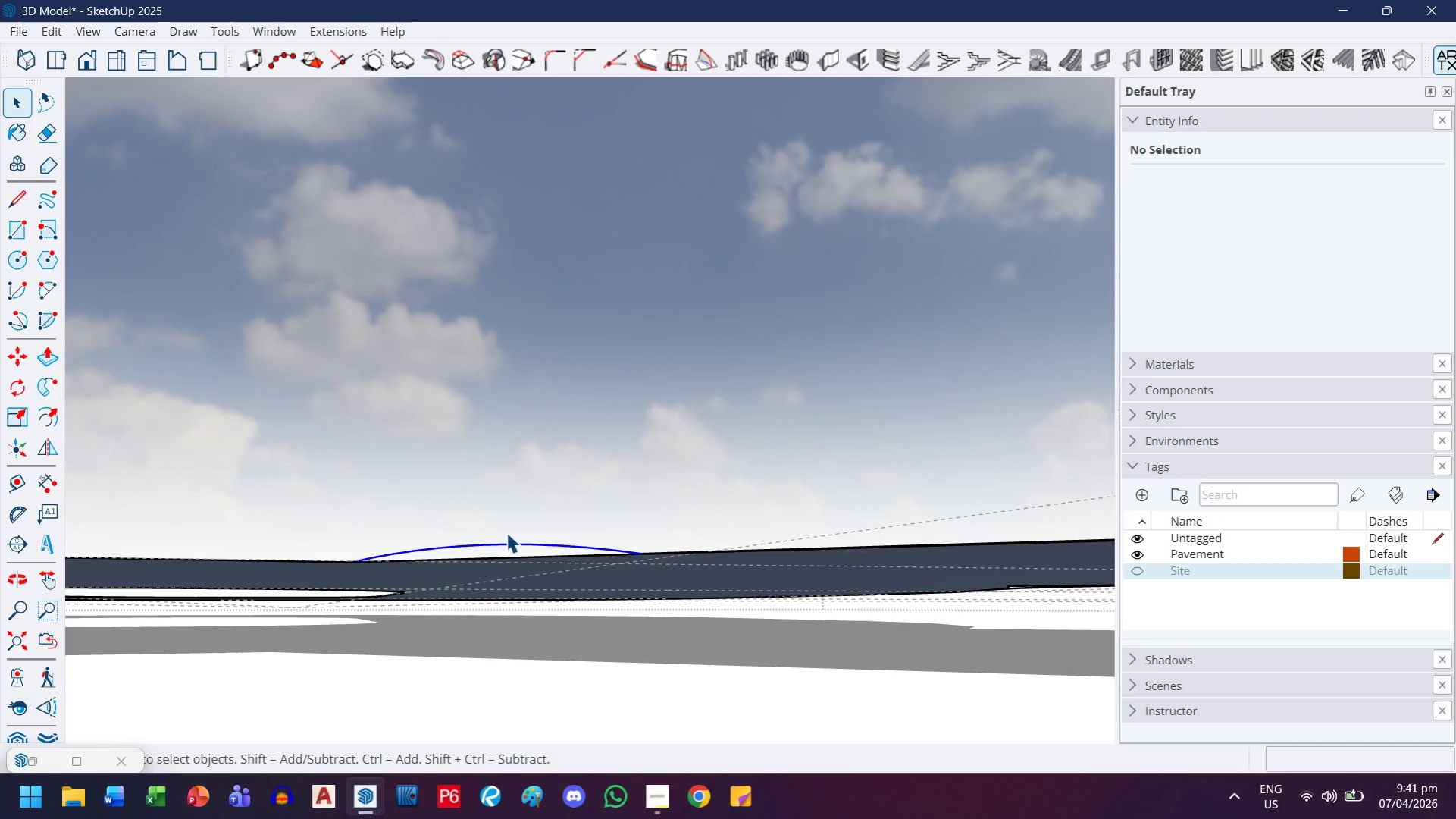 
scroll: coordinate [510, 523], scroll_direction: down, amount: 1.0
 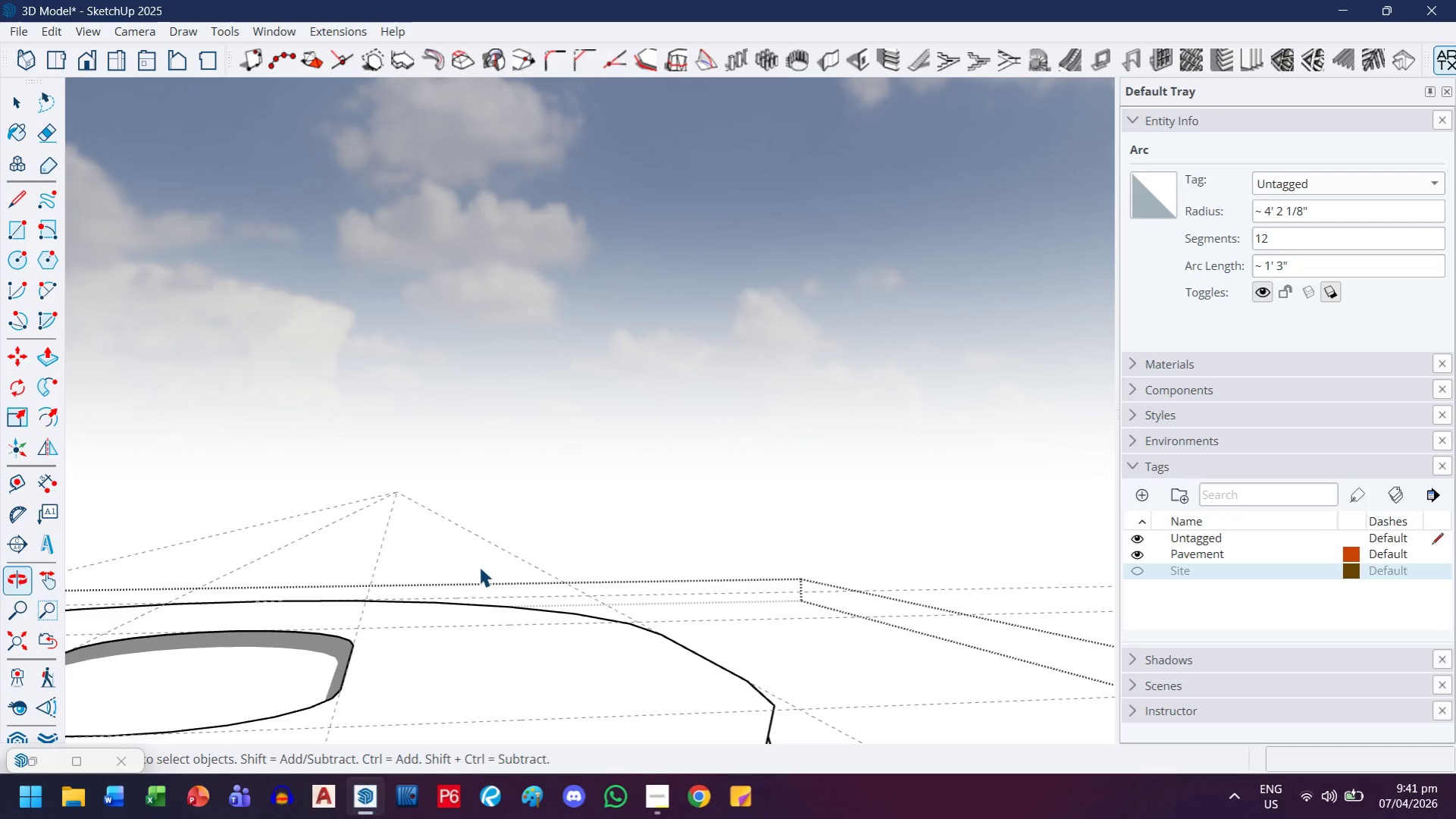 
key(Delete)
 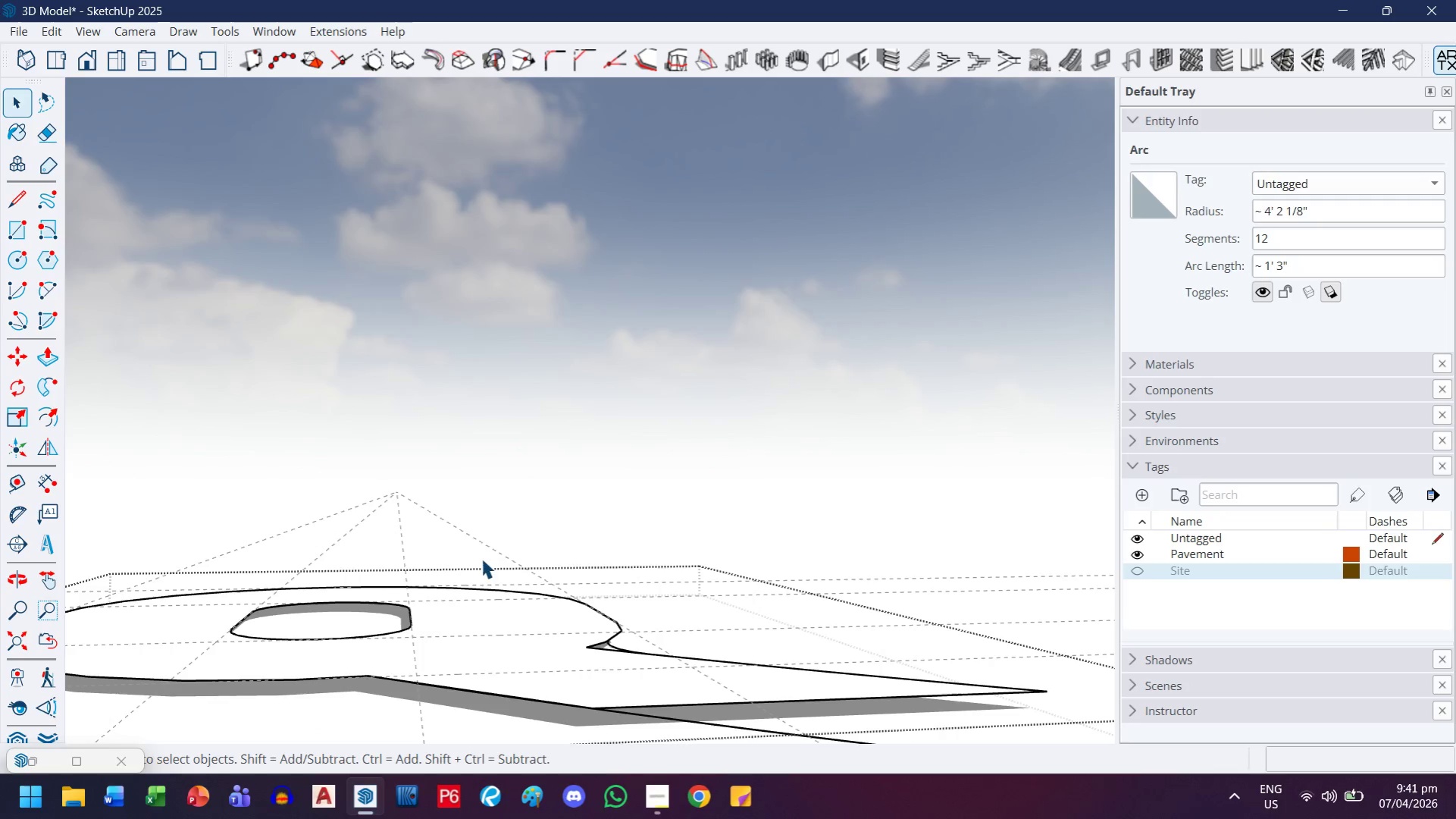 
scroll: coordinate [481, 560], scroll_direction: down, amount: 7.0
 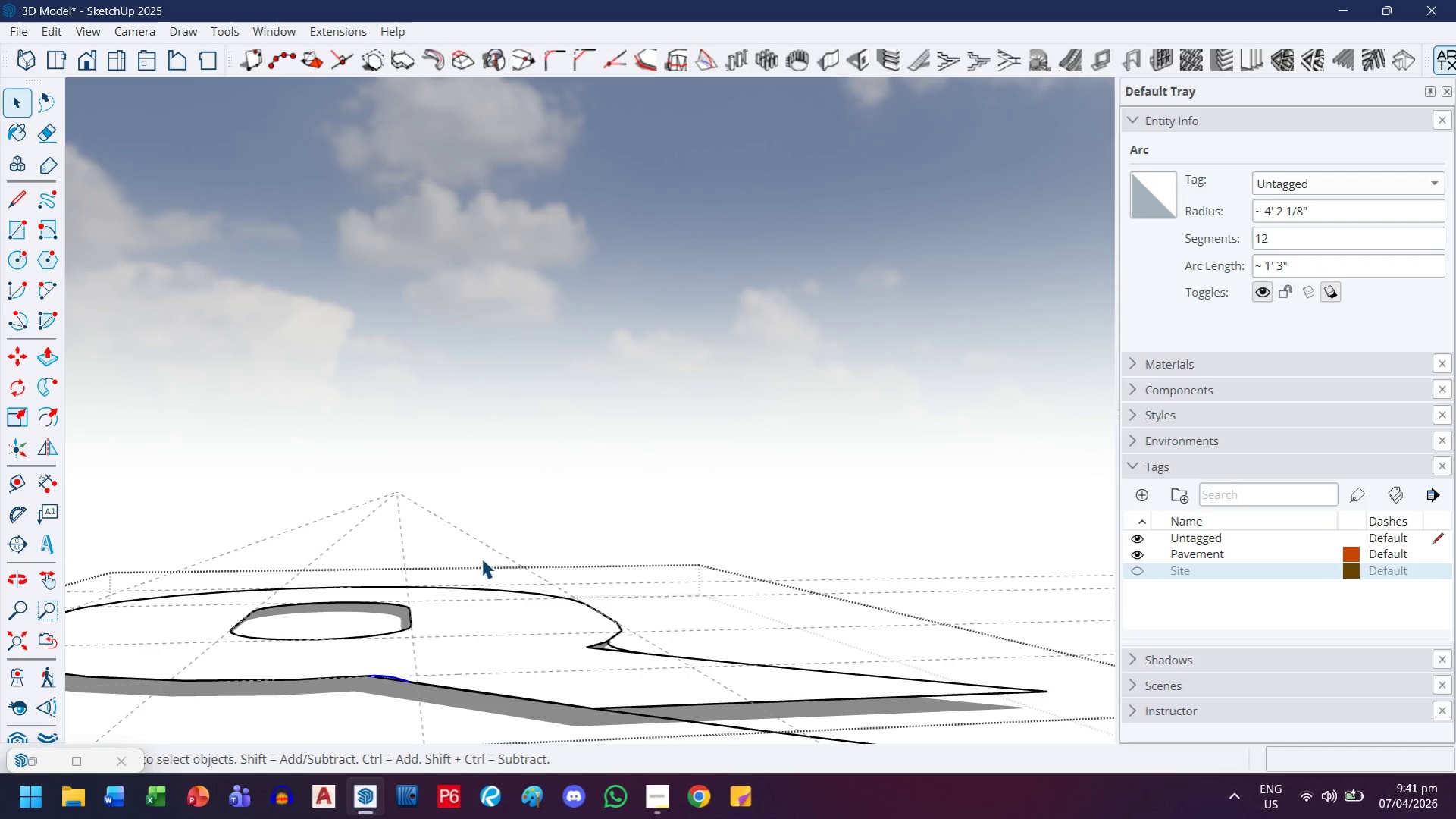 
left_click([446, 639])
 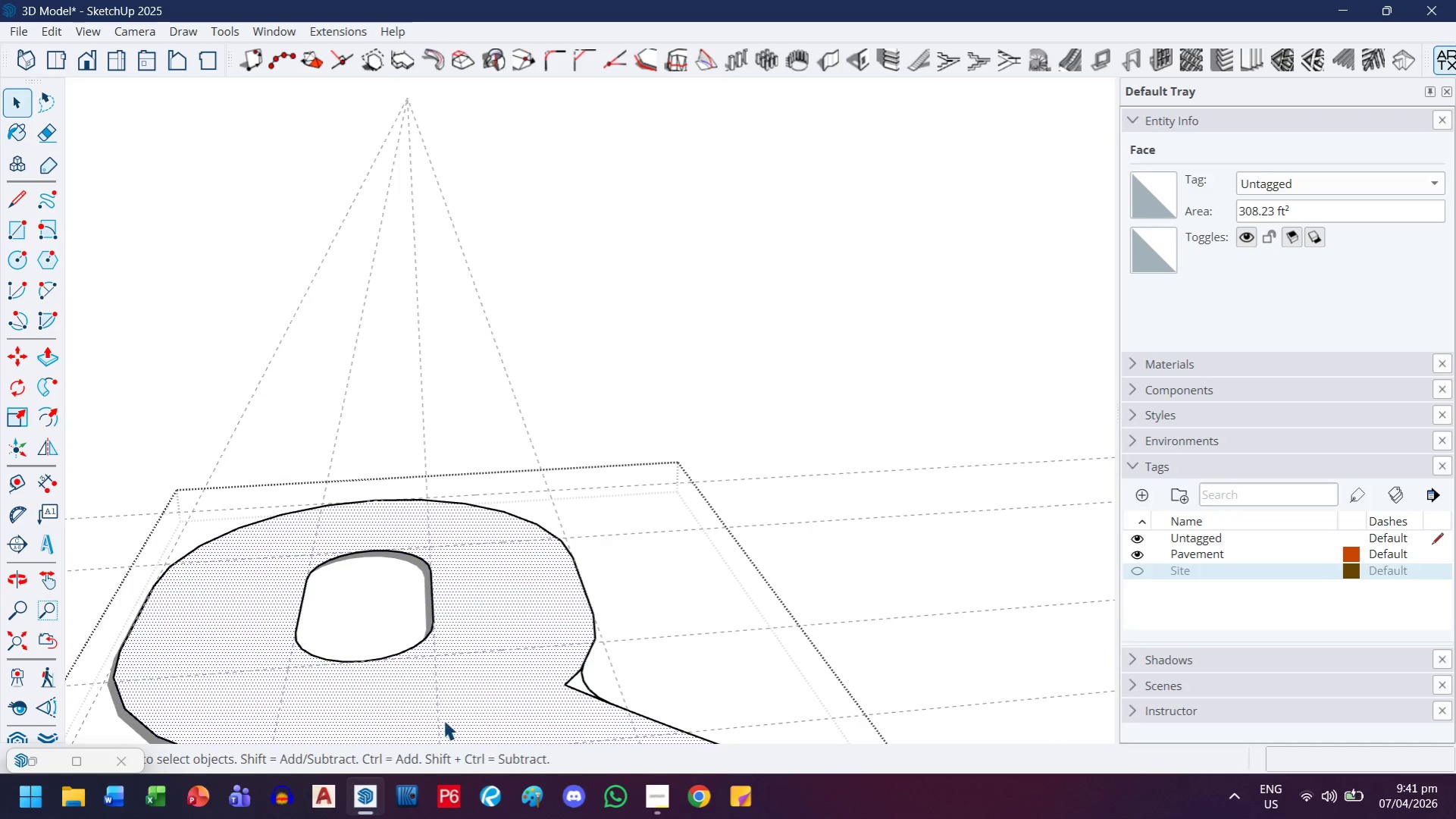 
scroll: coordinate [478, 560], scroll_direction: down, amount: 2.0
 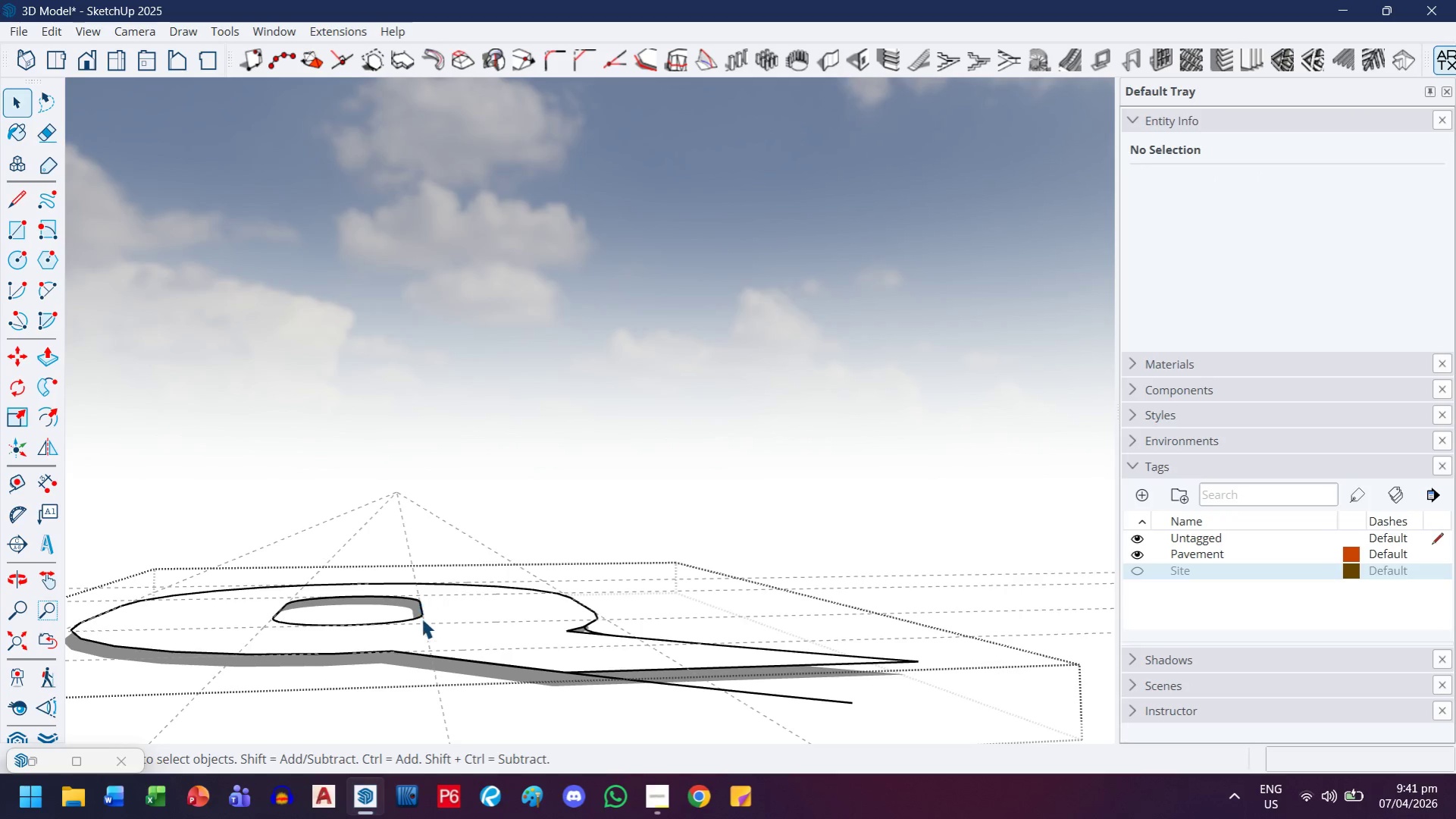 
key(H)
 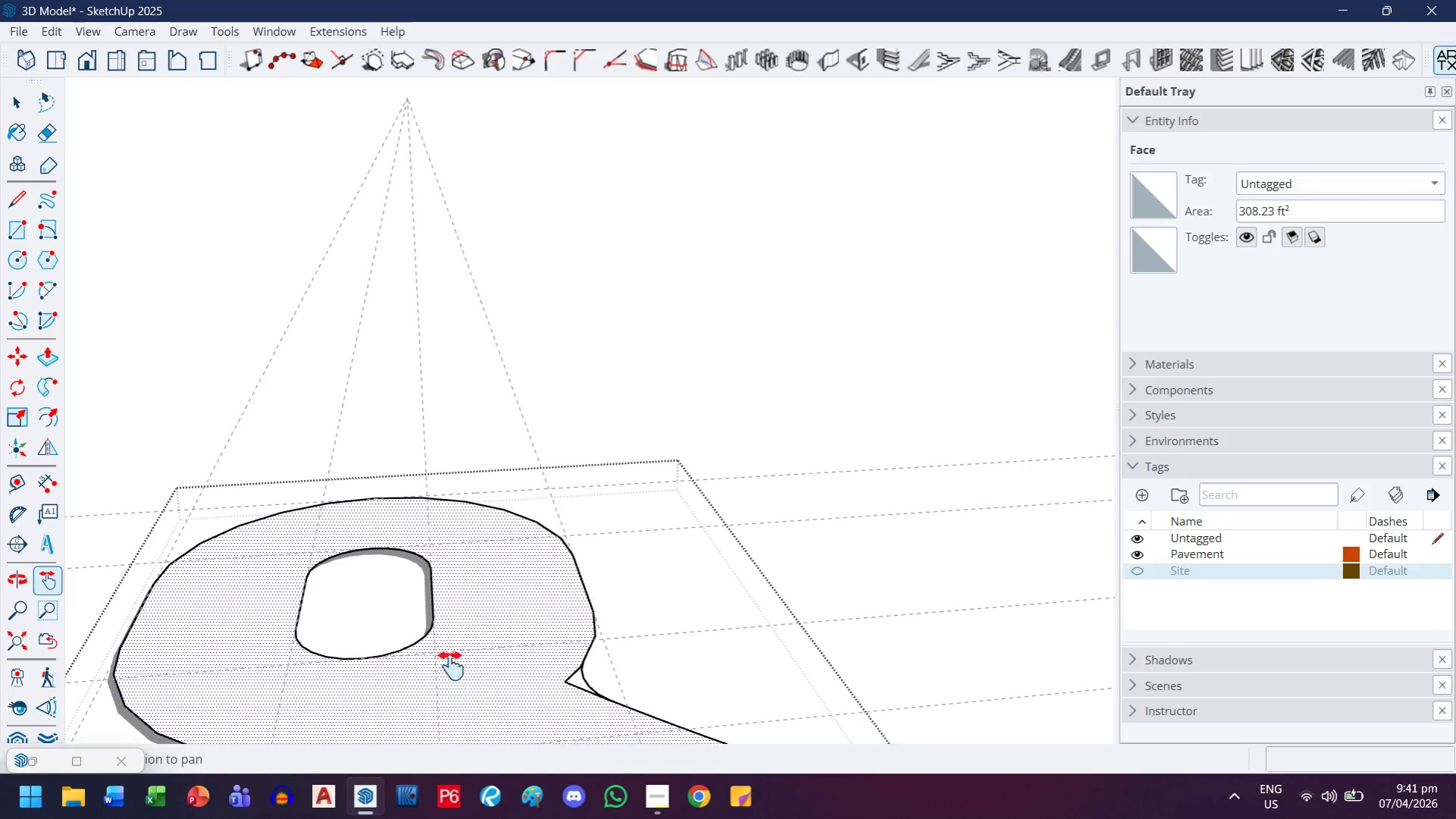 
left_click_drag(start_coordinate=[446, 708], to_coordinate=[482, 573])
 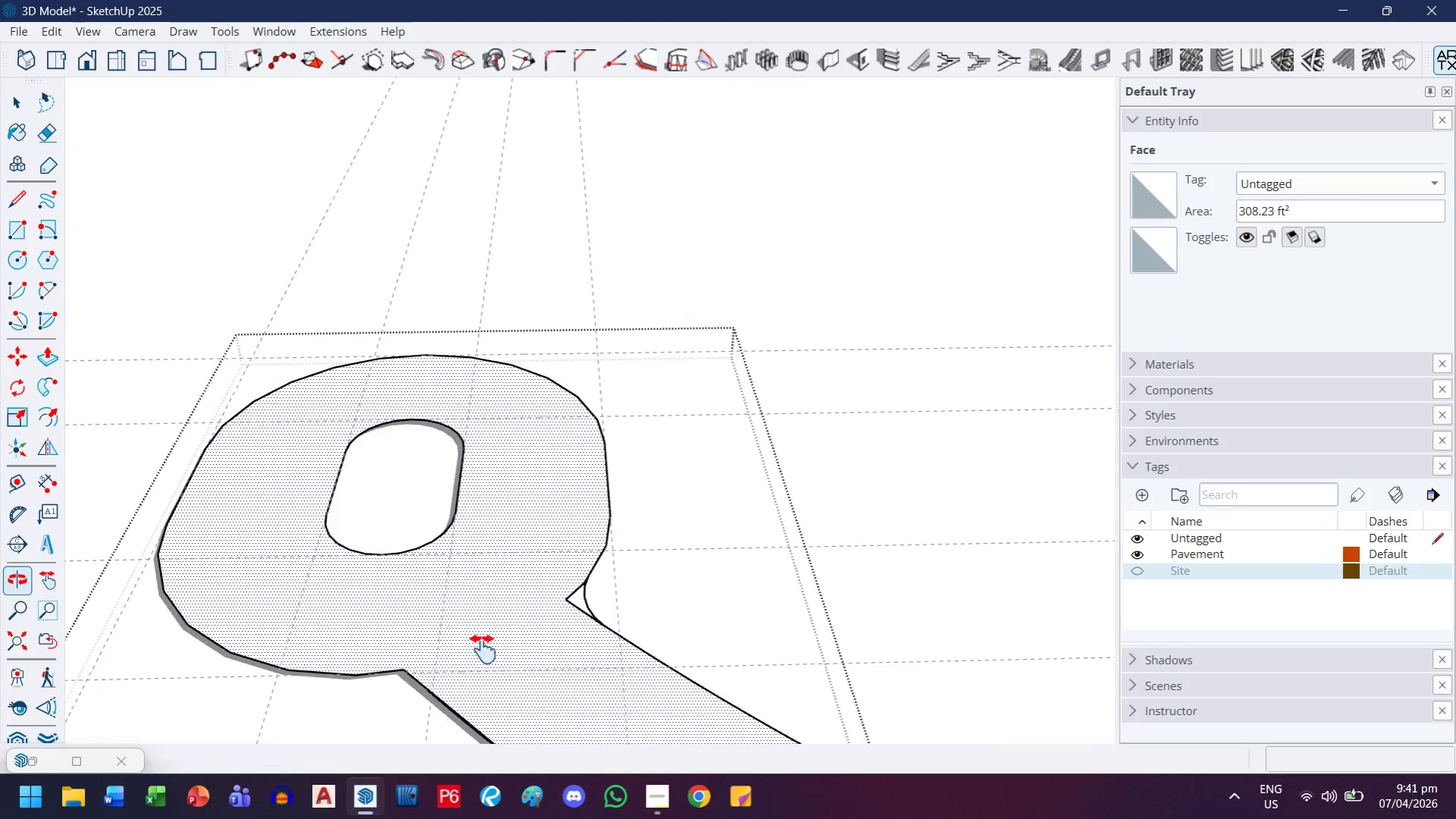 
scroll: coordinate [656, 601], scroll_direction: up, amount: 8.0
 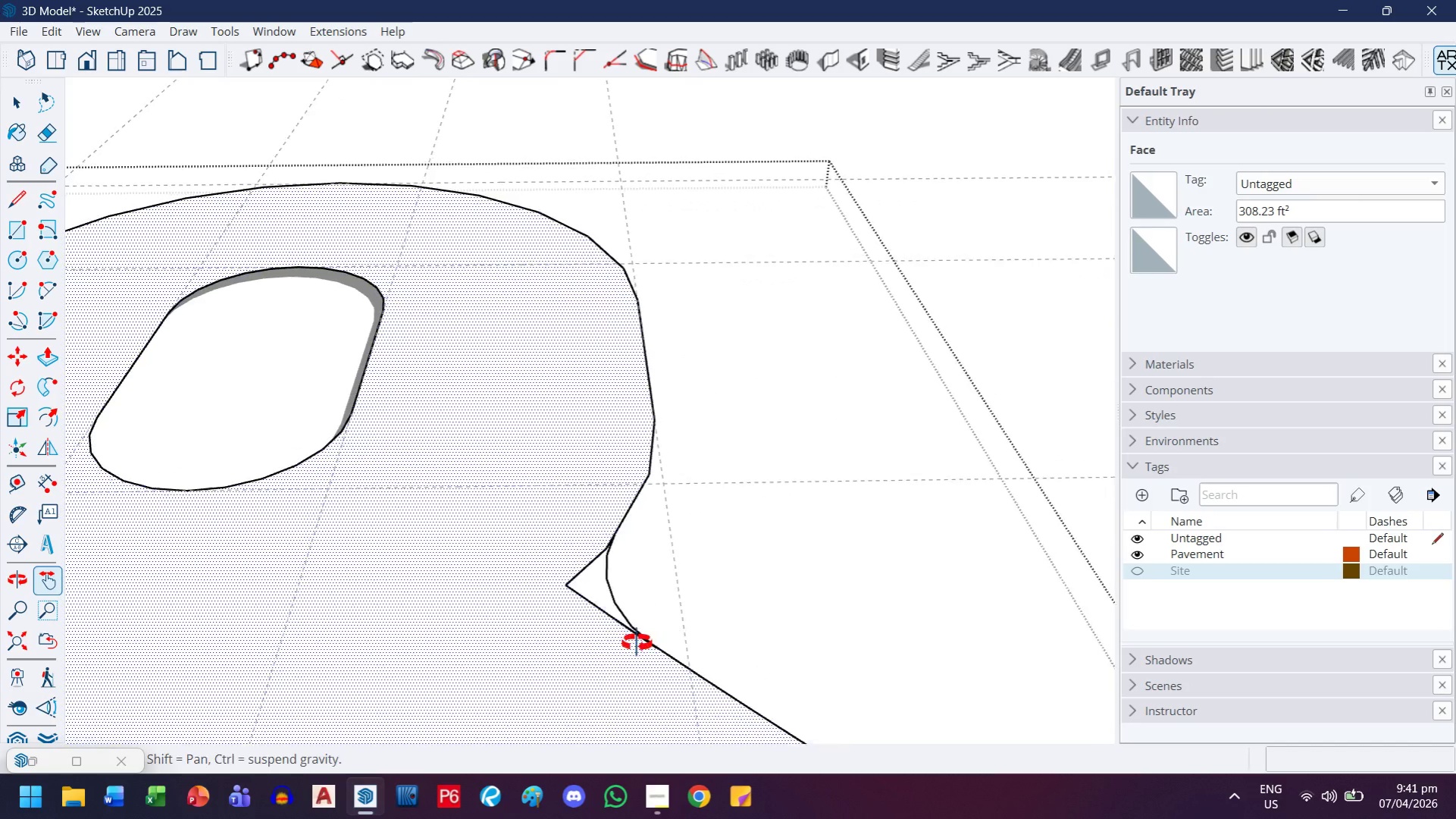 
key(H)
 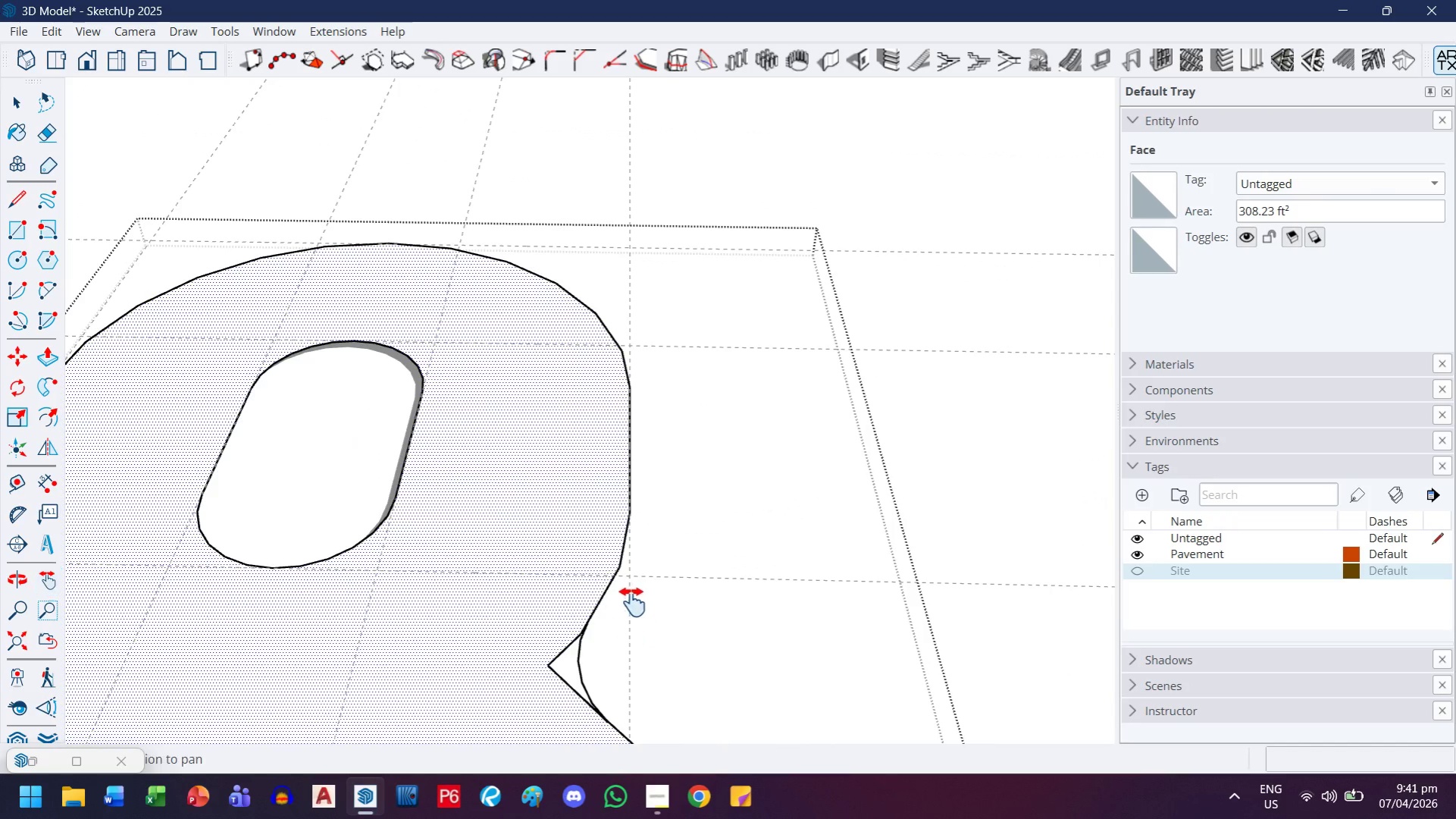 
left_click_drag(start_coordinate=[630, 623], to_coordinate=[676, 403])
 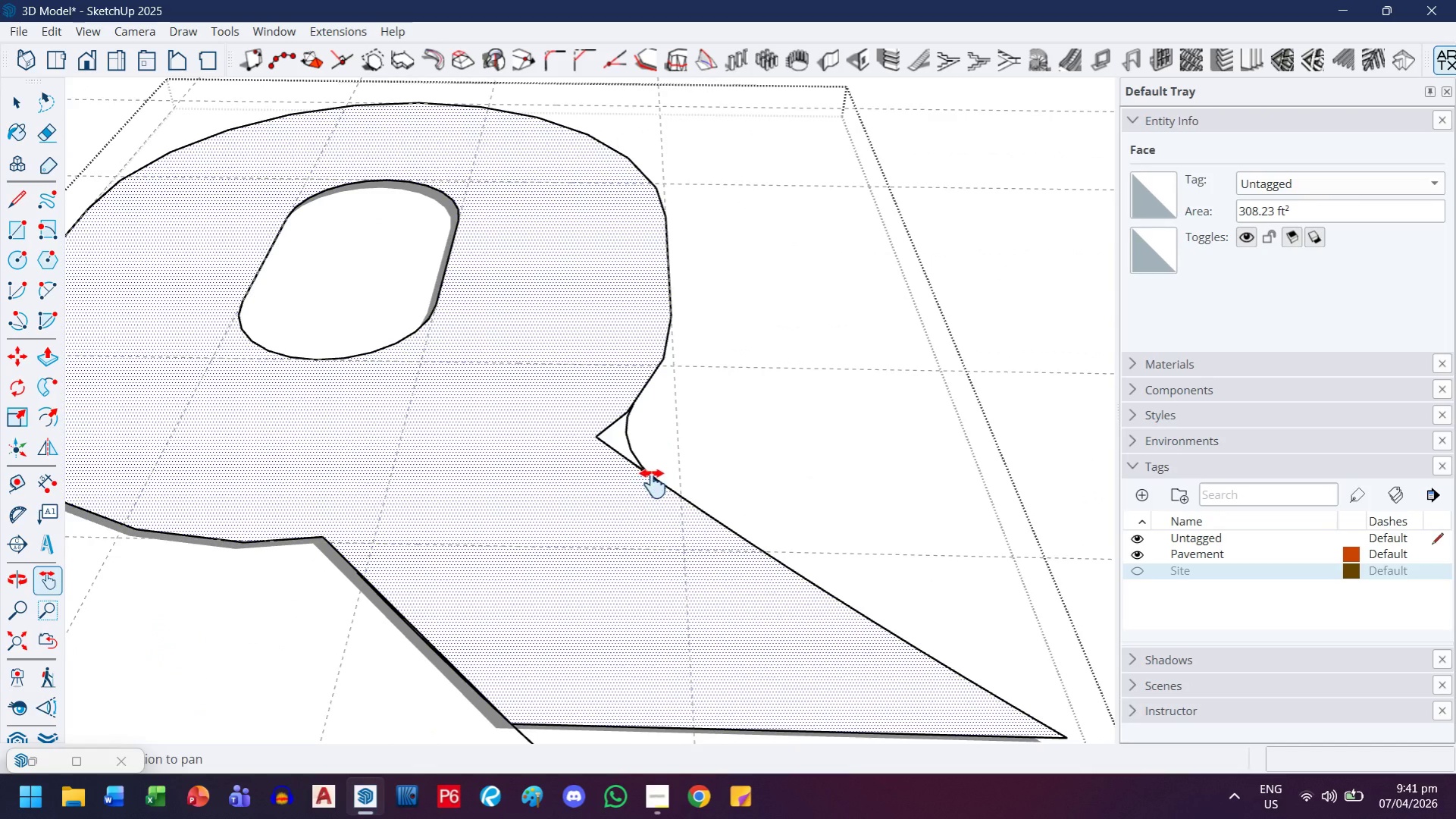 
scroll: coordinate [638, 626], scroll_direction: down, amount: 3.0
 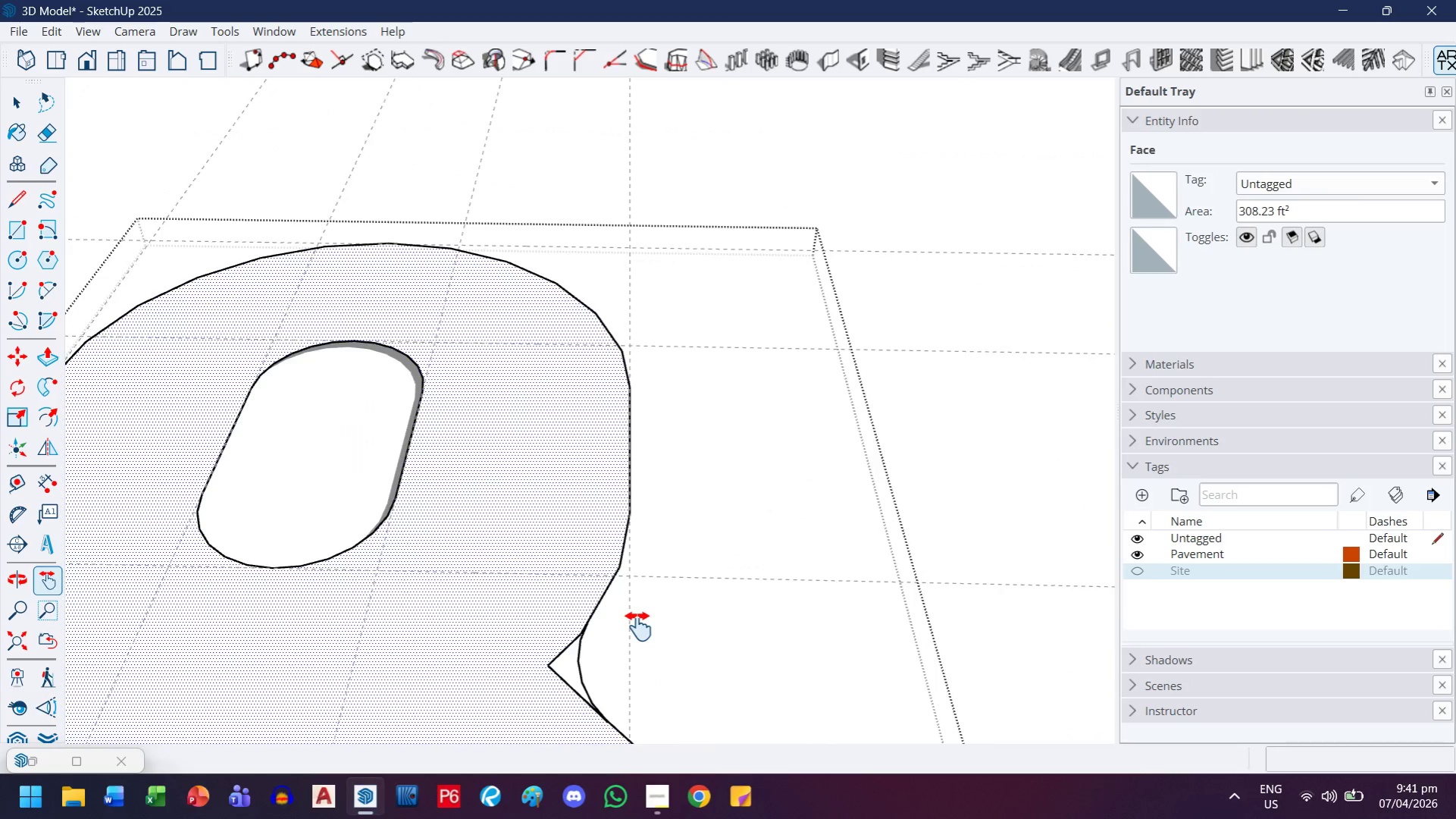 
scroll: coordinate [651, 486], scroll_direction: up, amount: 1.0
 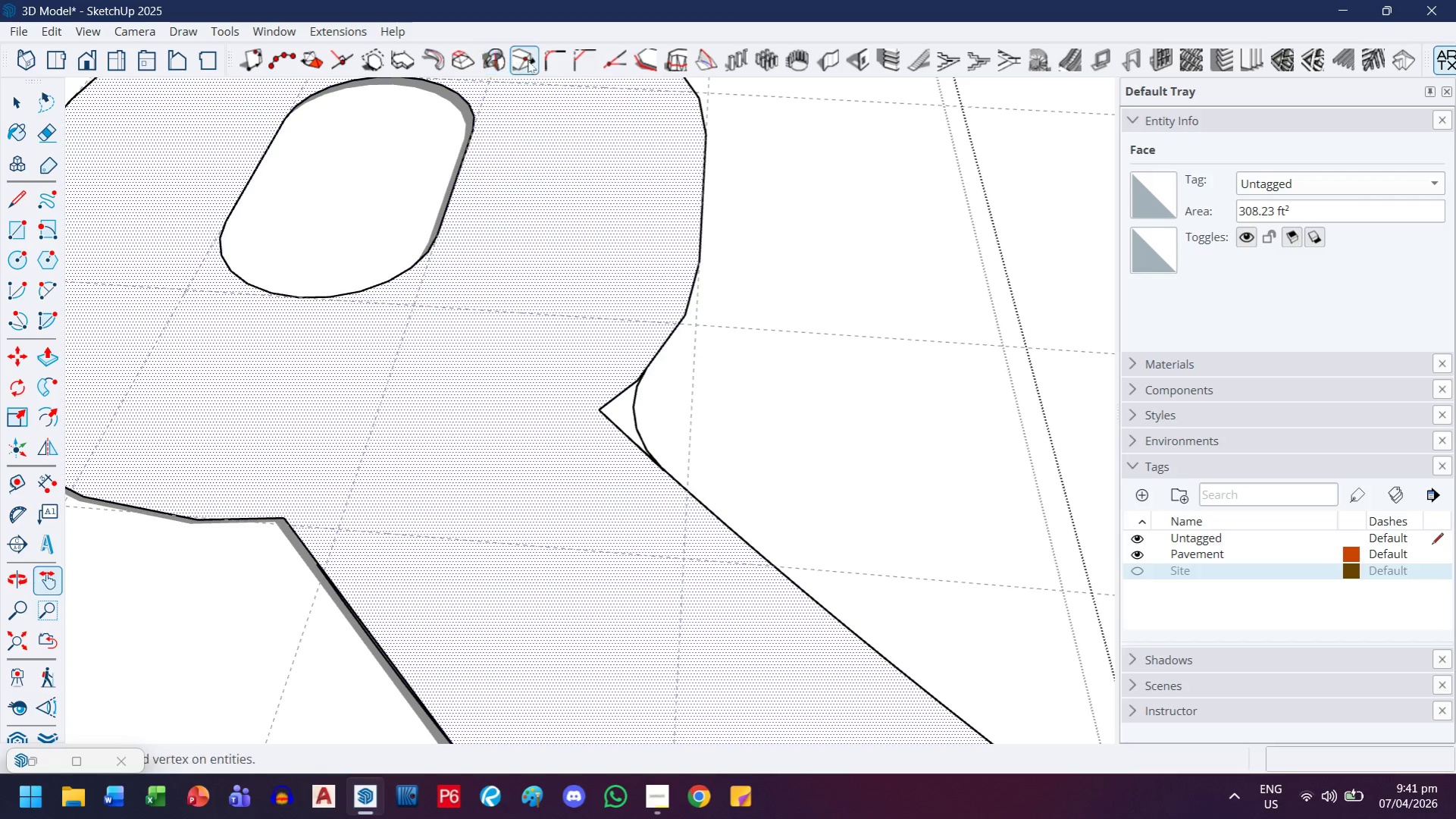 
left_click([550, 53])
 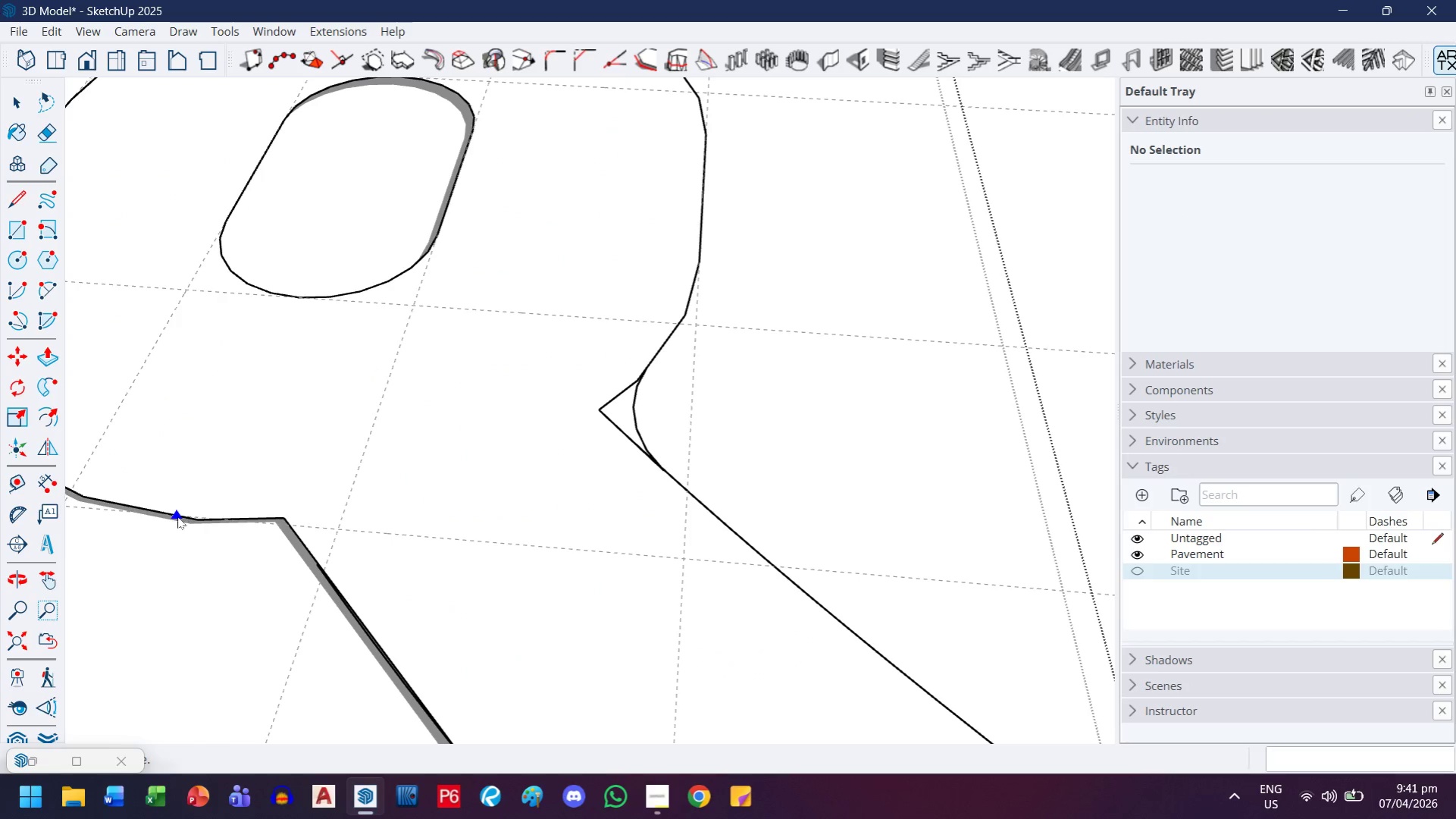 
left_click([176, 516])
 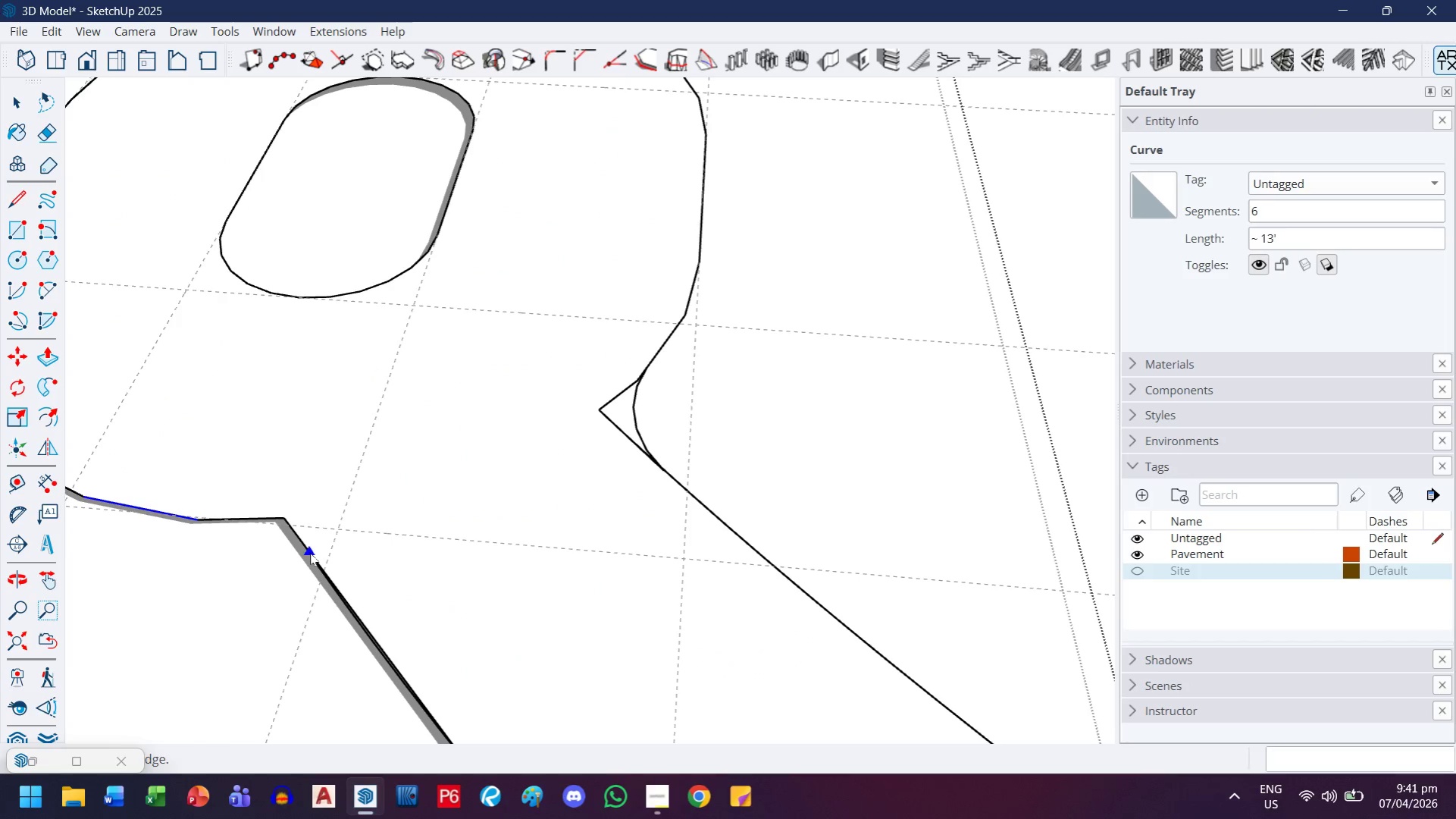 
left_click([311, 553])
 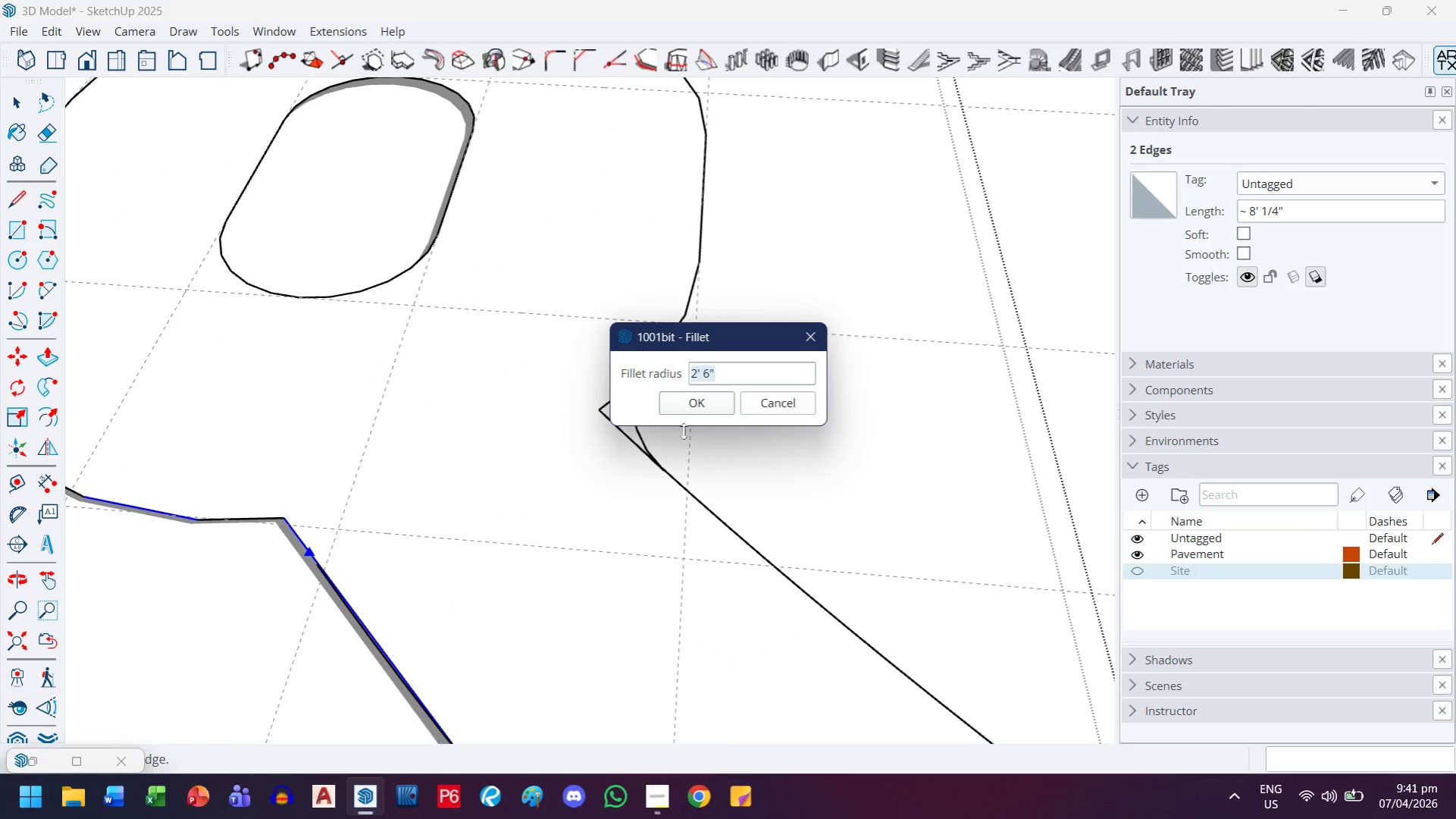 
left_click([696, 403])
 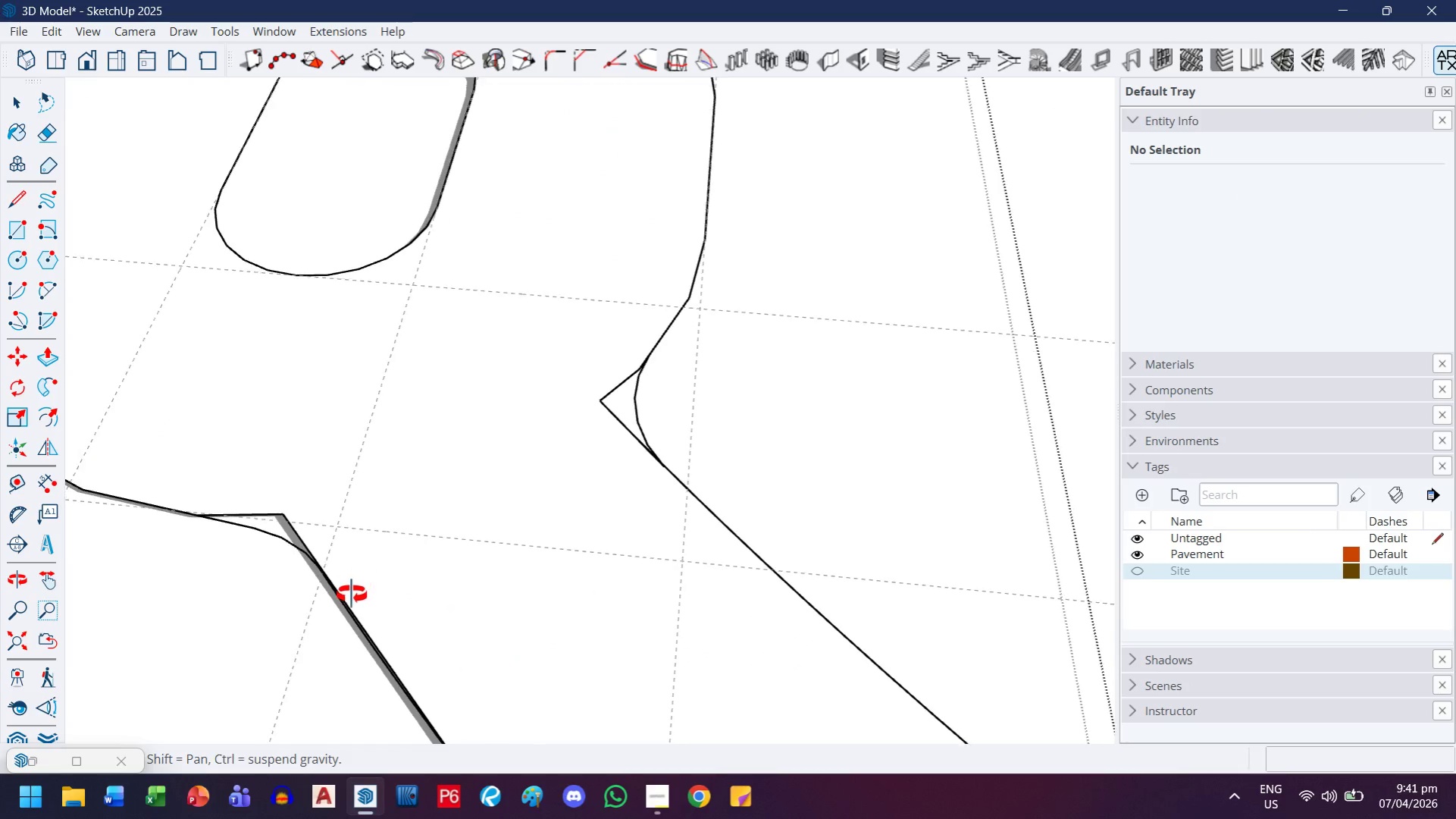 
scroll: coordinate [348, 495], scroll_direction: down, amount: 6.0
 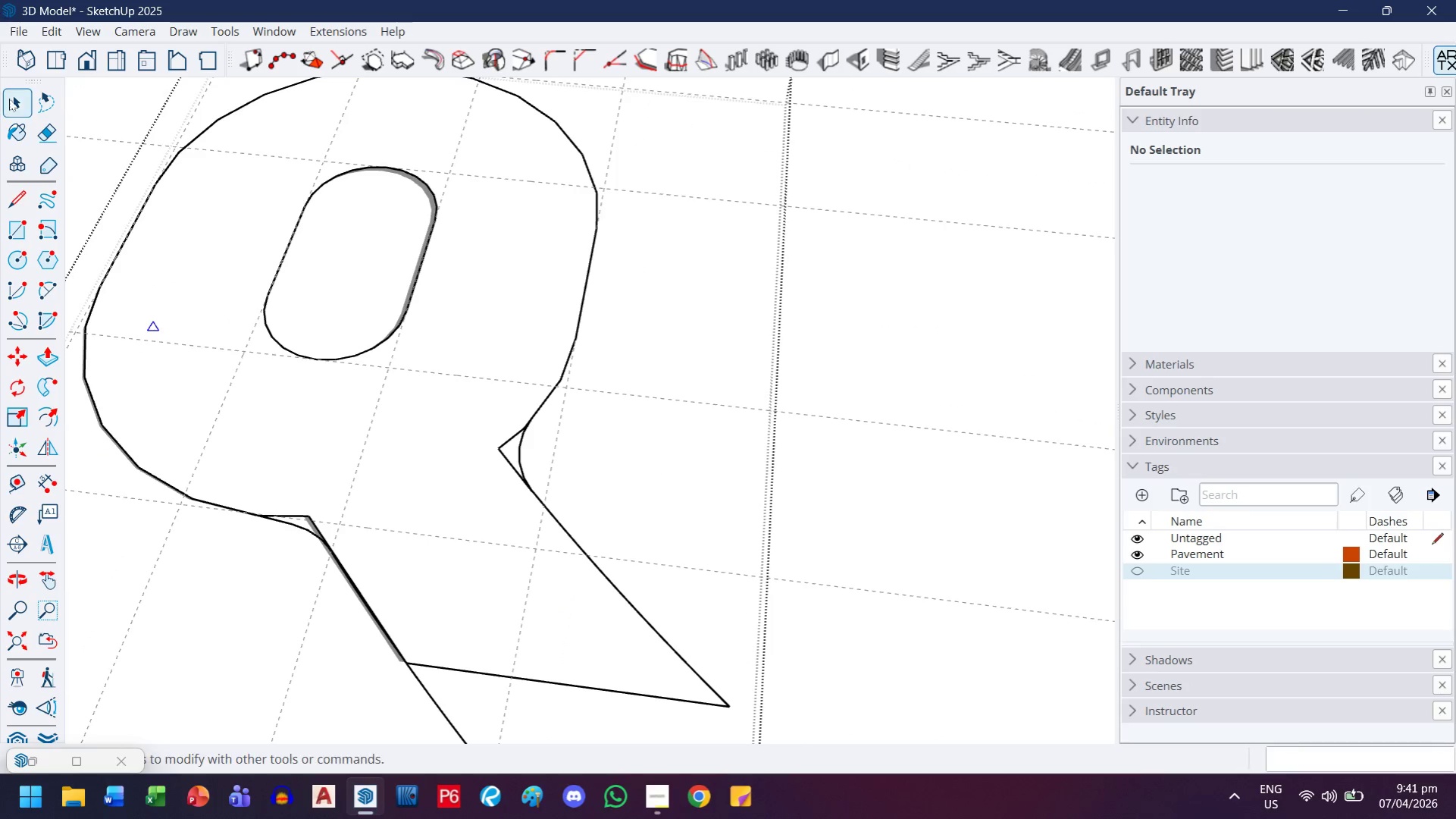 
left_click_drag(start_coordinate=[11, 101], to_coordinate=[14, 101])
 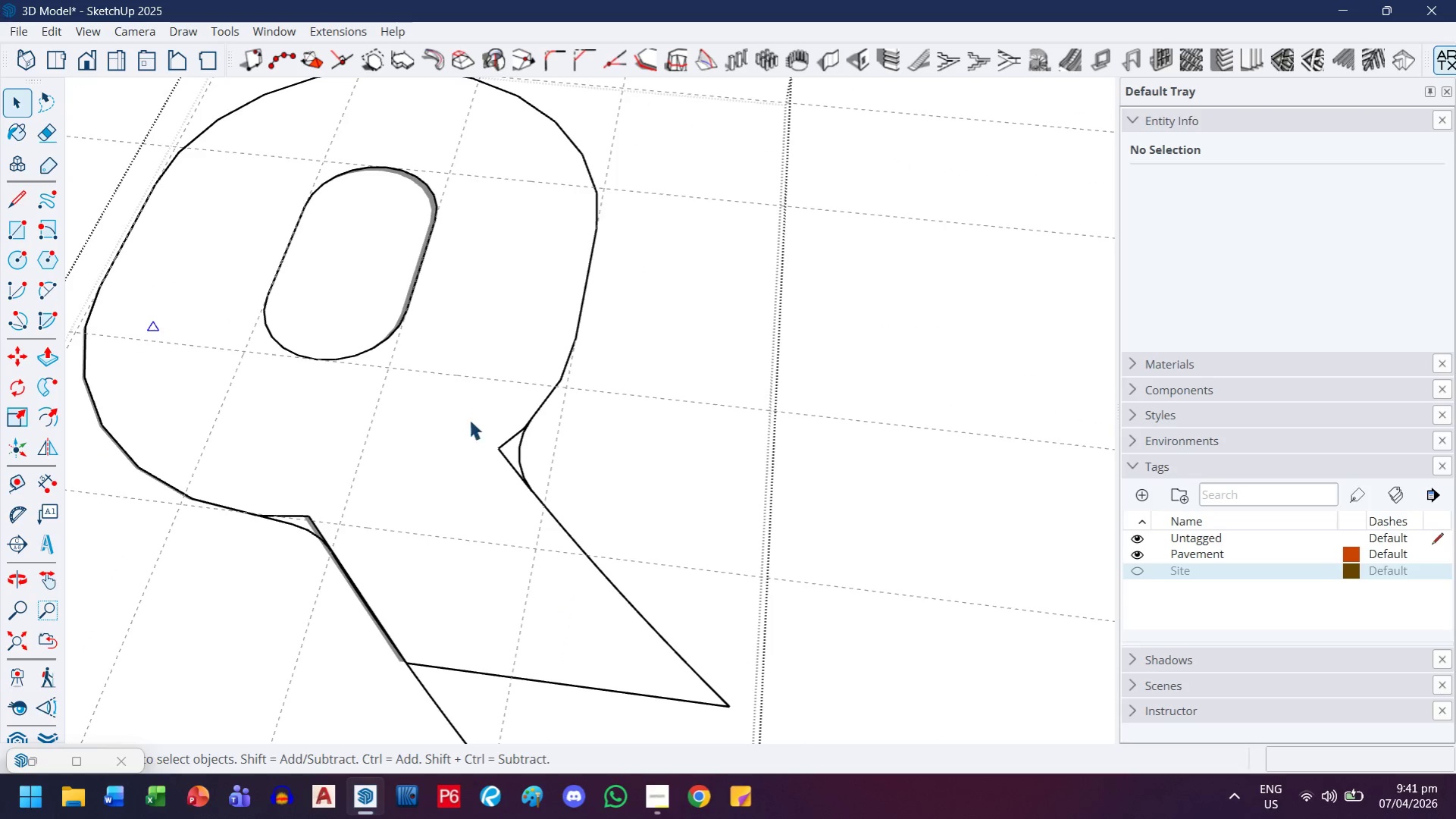 
left_click([523, 428])
 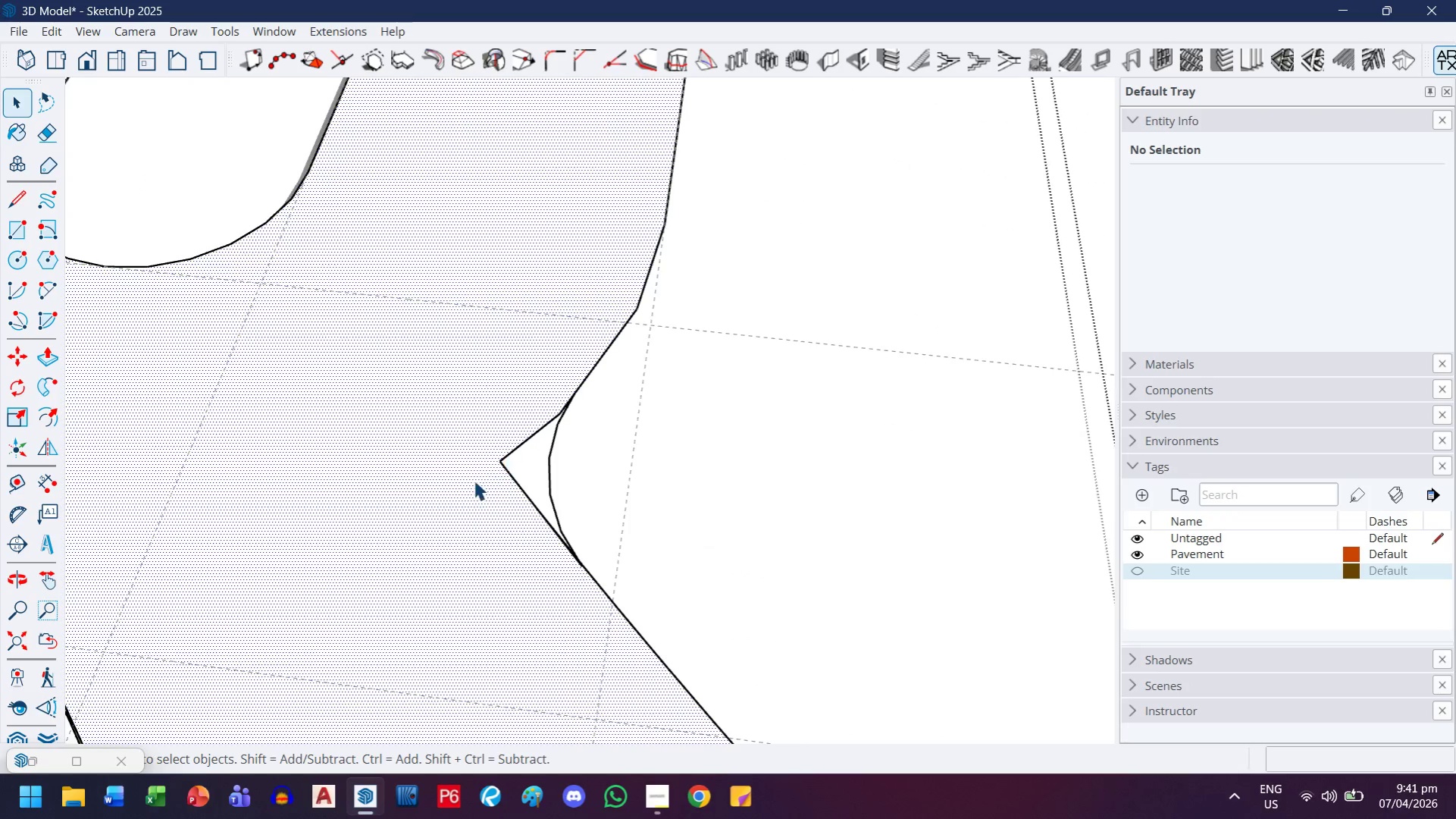 
scroll: coordinate [524, 444], scroll_direction: up, amount: 8.0
 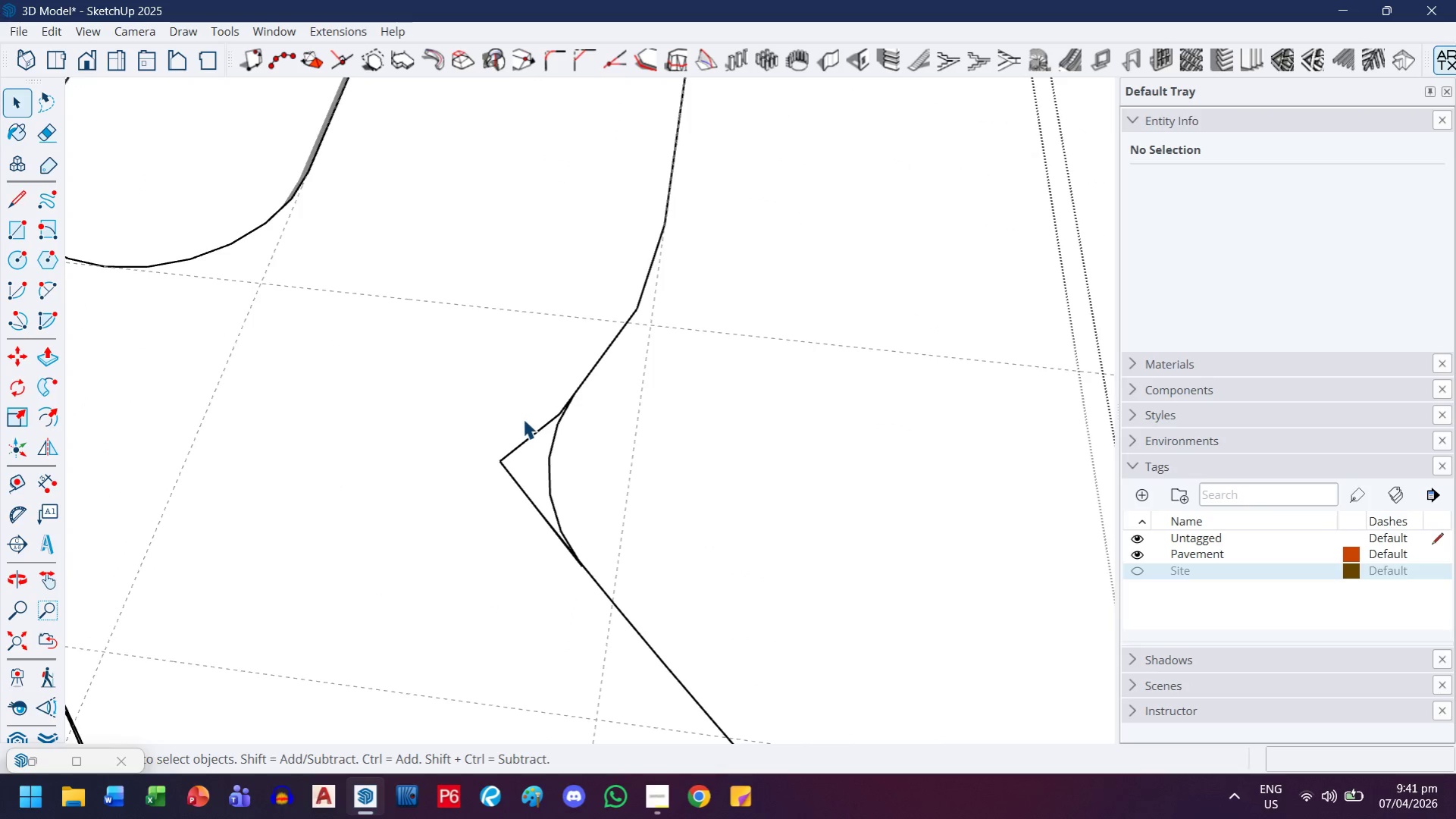 
scroll: coordinate [488, 486], scroll_direction: down, amount: 5.0
 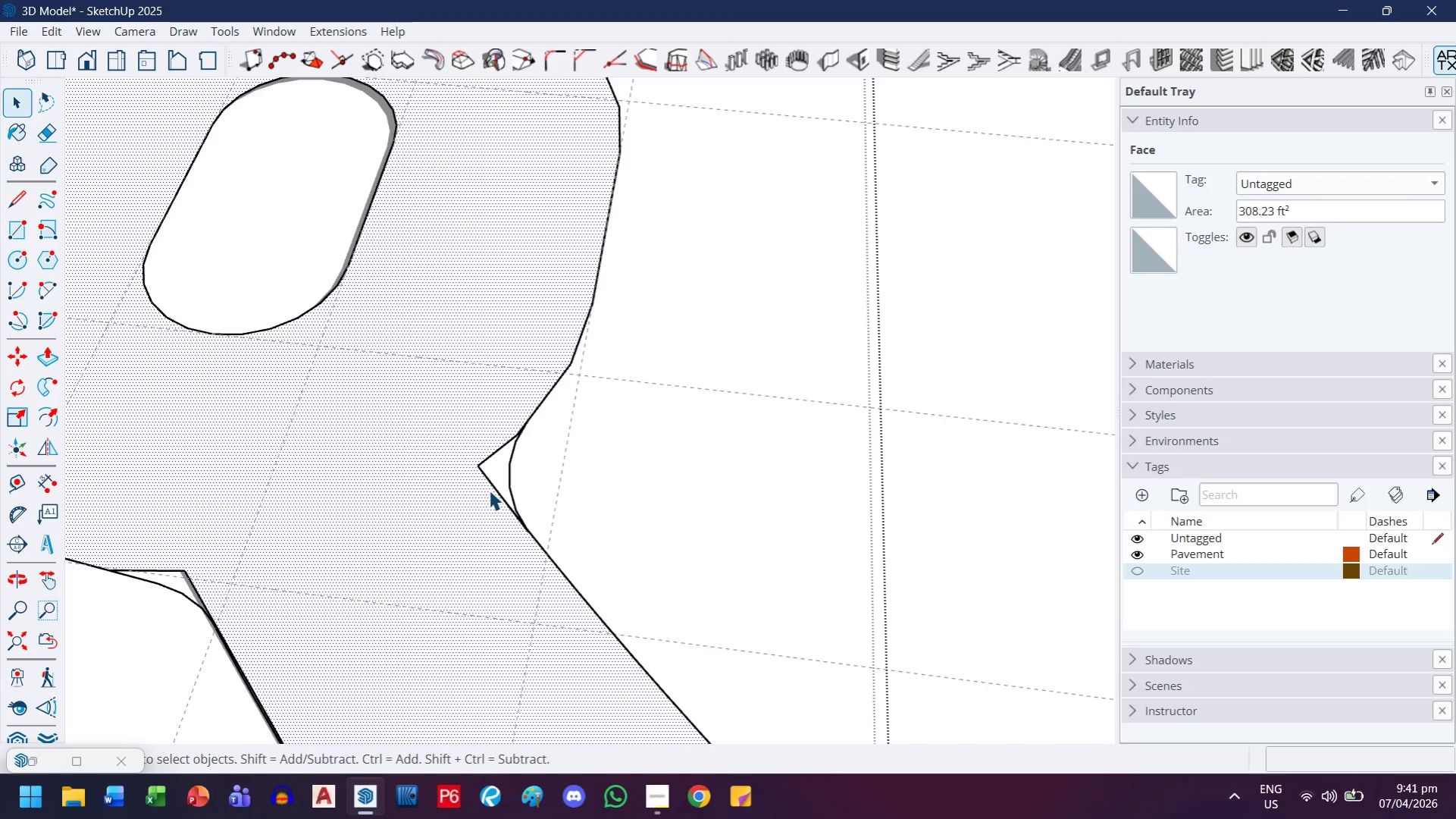 
left_click([492, 484])
 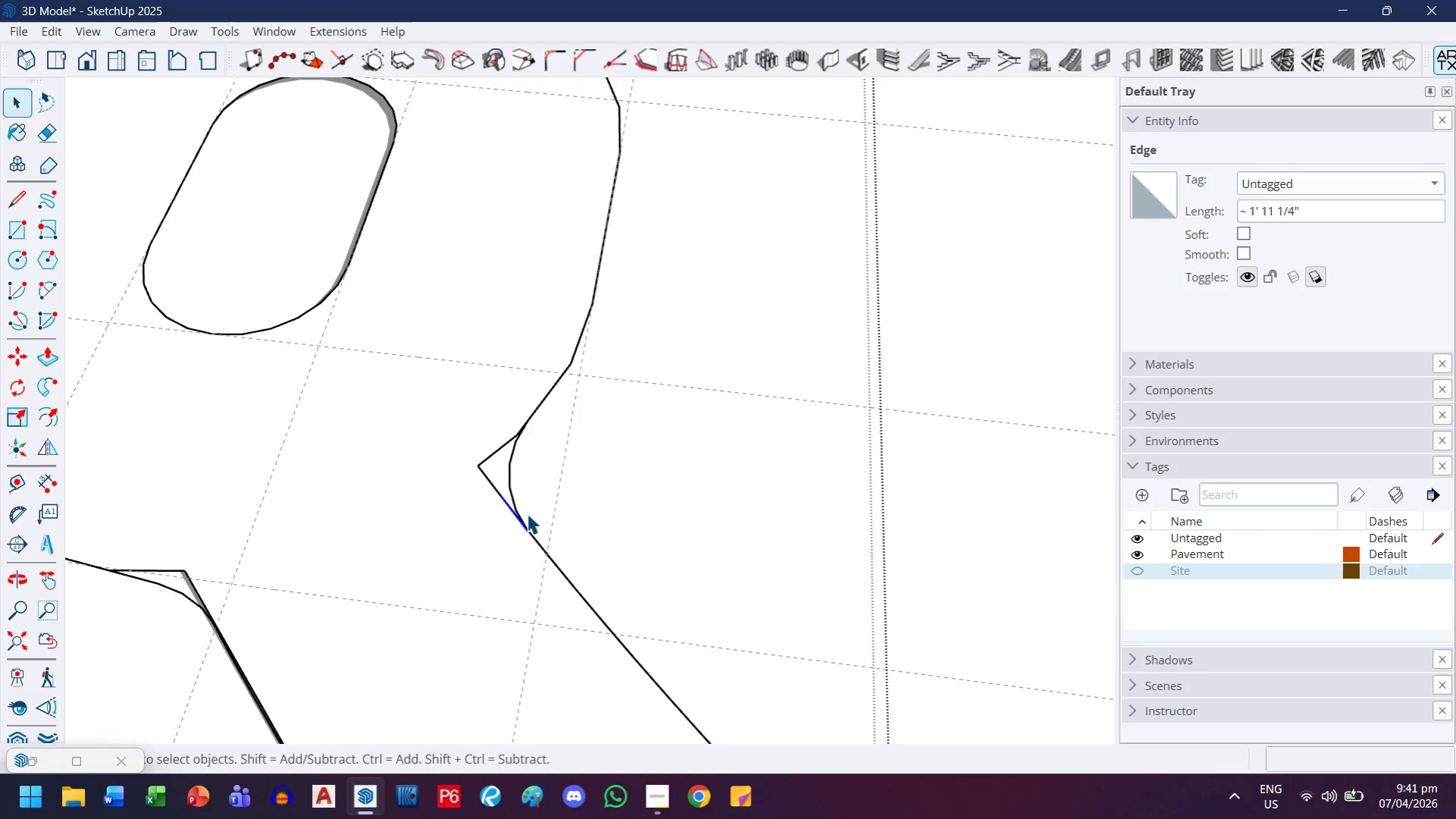 
left_click_drag(start_coordinate=[531, 496], to_coordinate=[493, 543])
 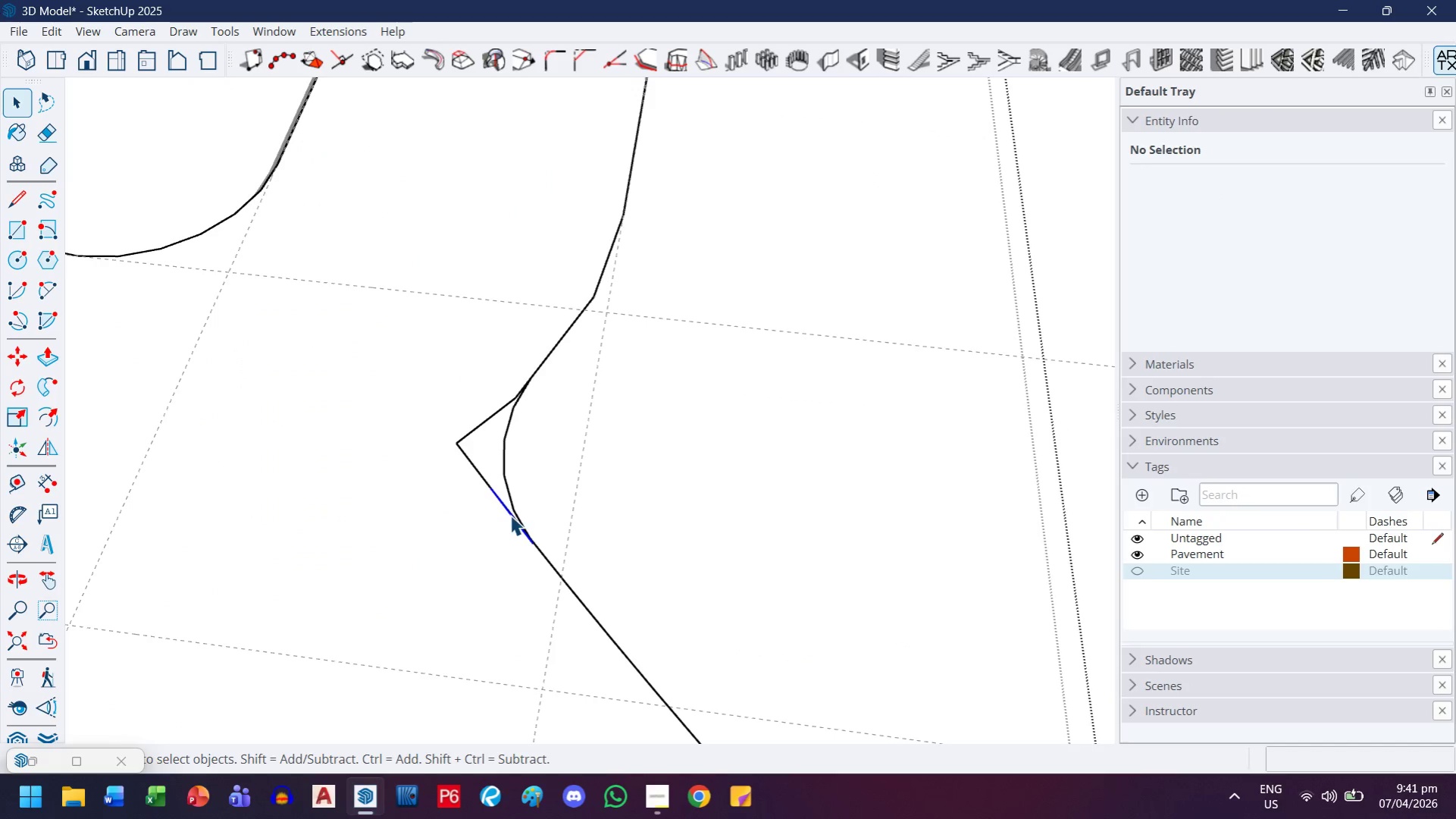 
scroll: coordinate [515, 512], scroll_direction: up, amount: 4.0
 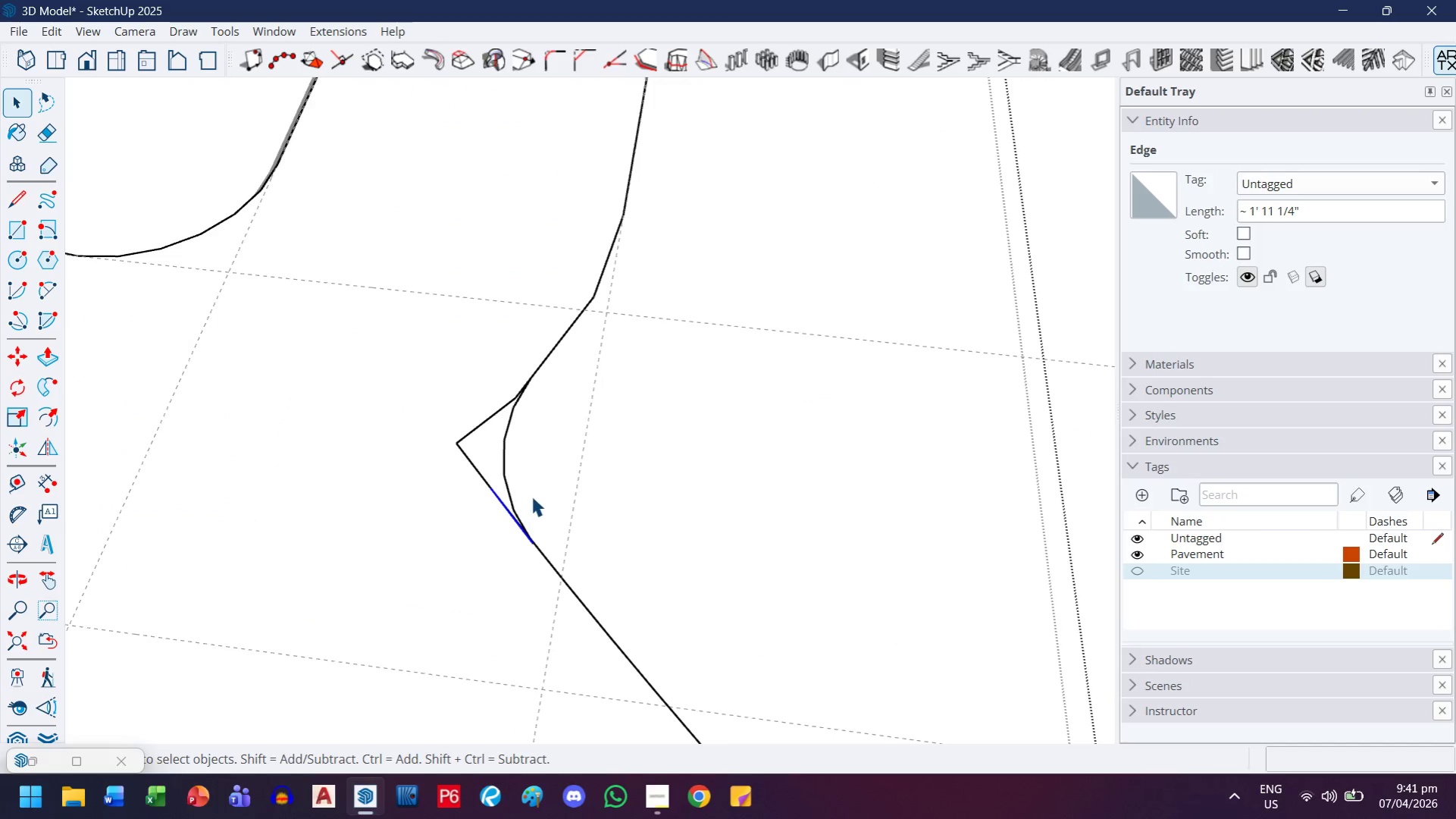 
key(Delete)
 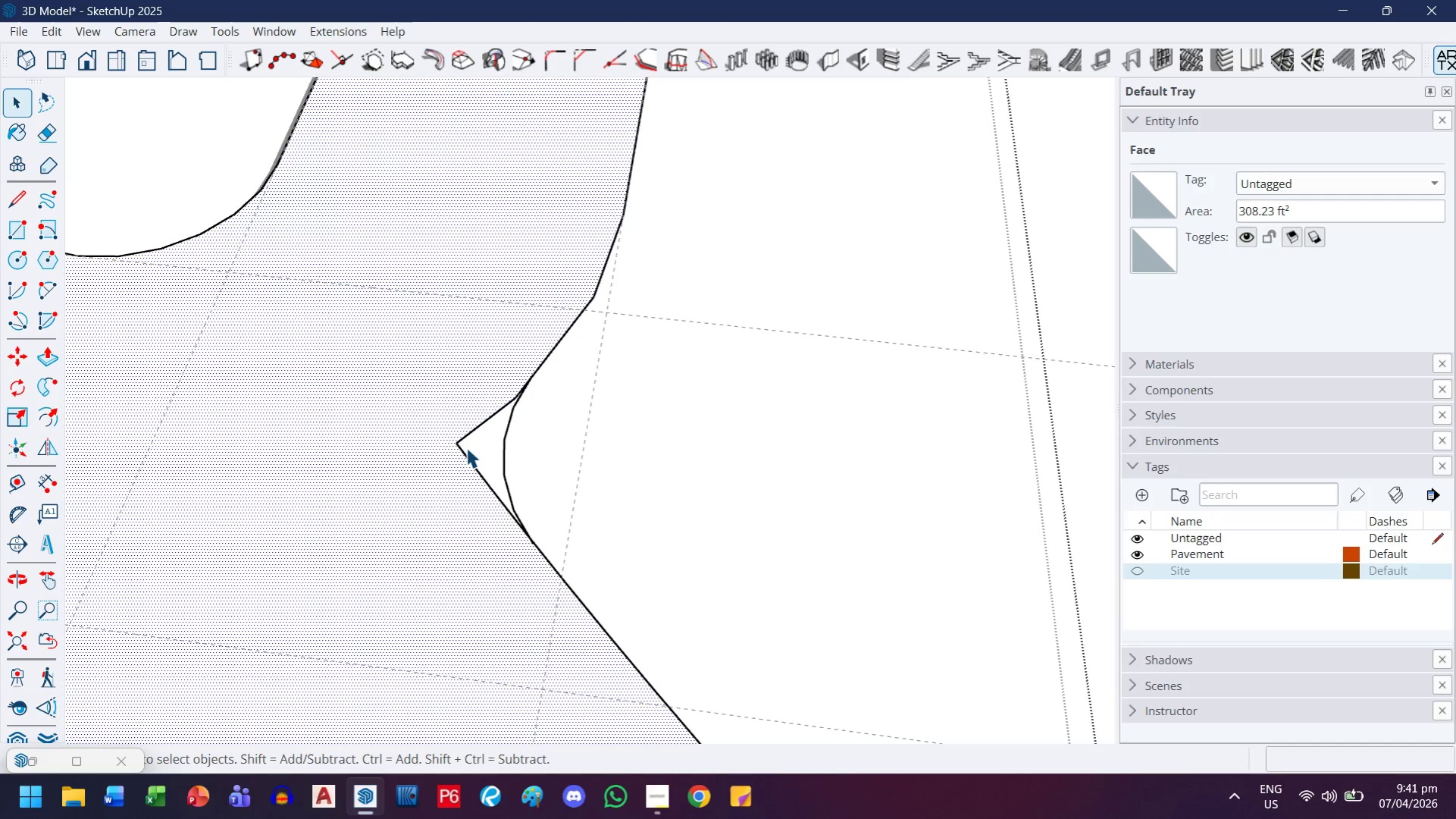 
double_click([466, 461])
 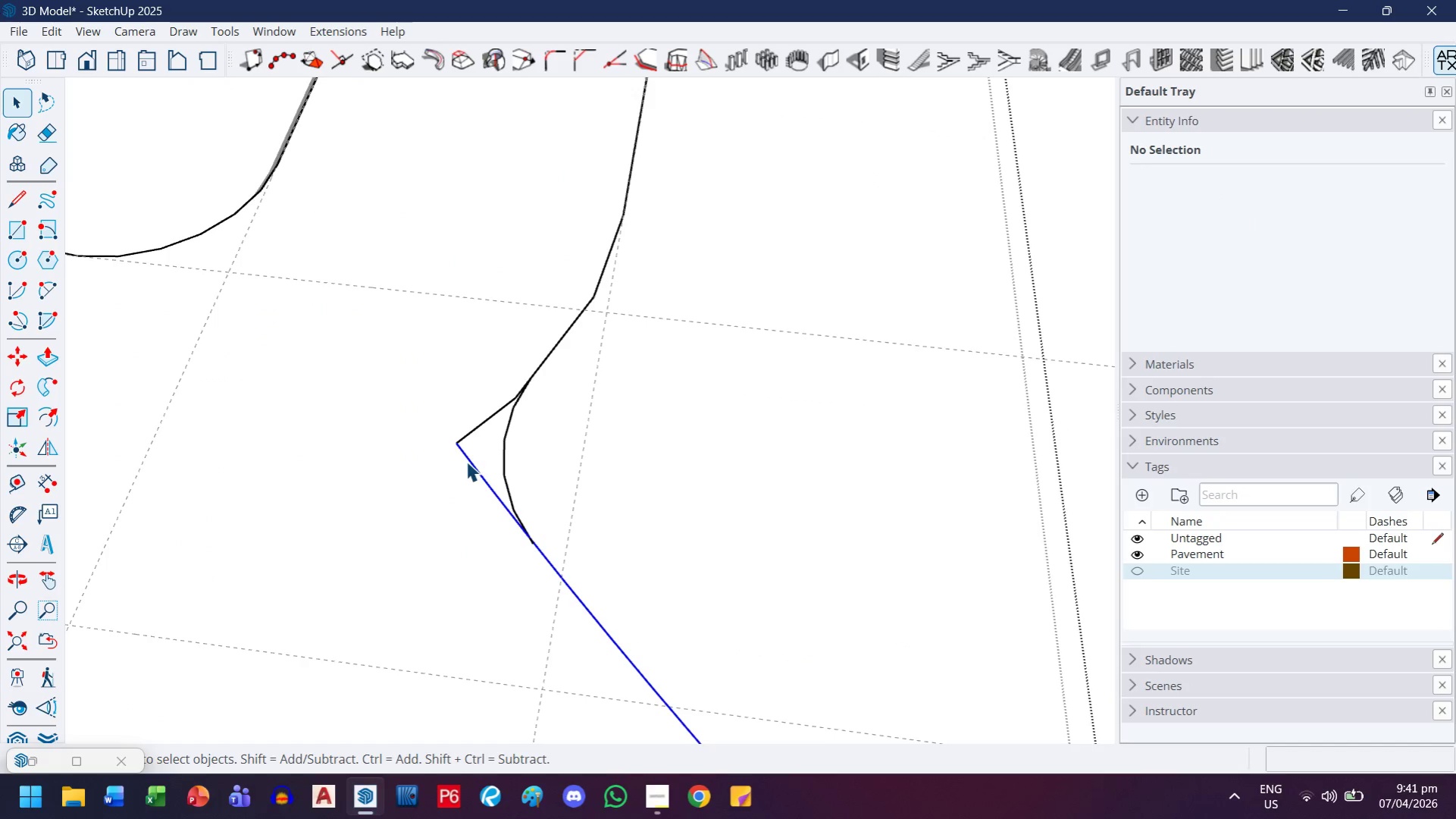 
key(Delete)
 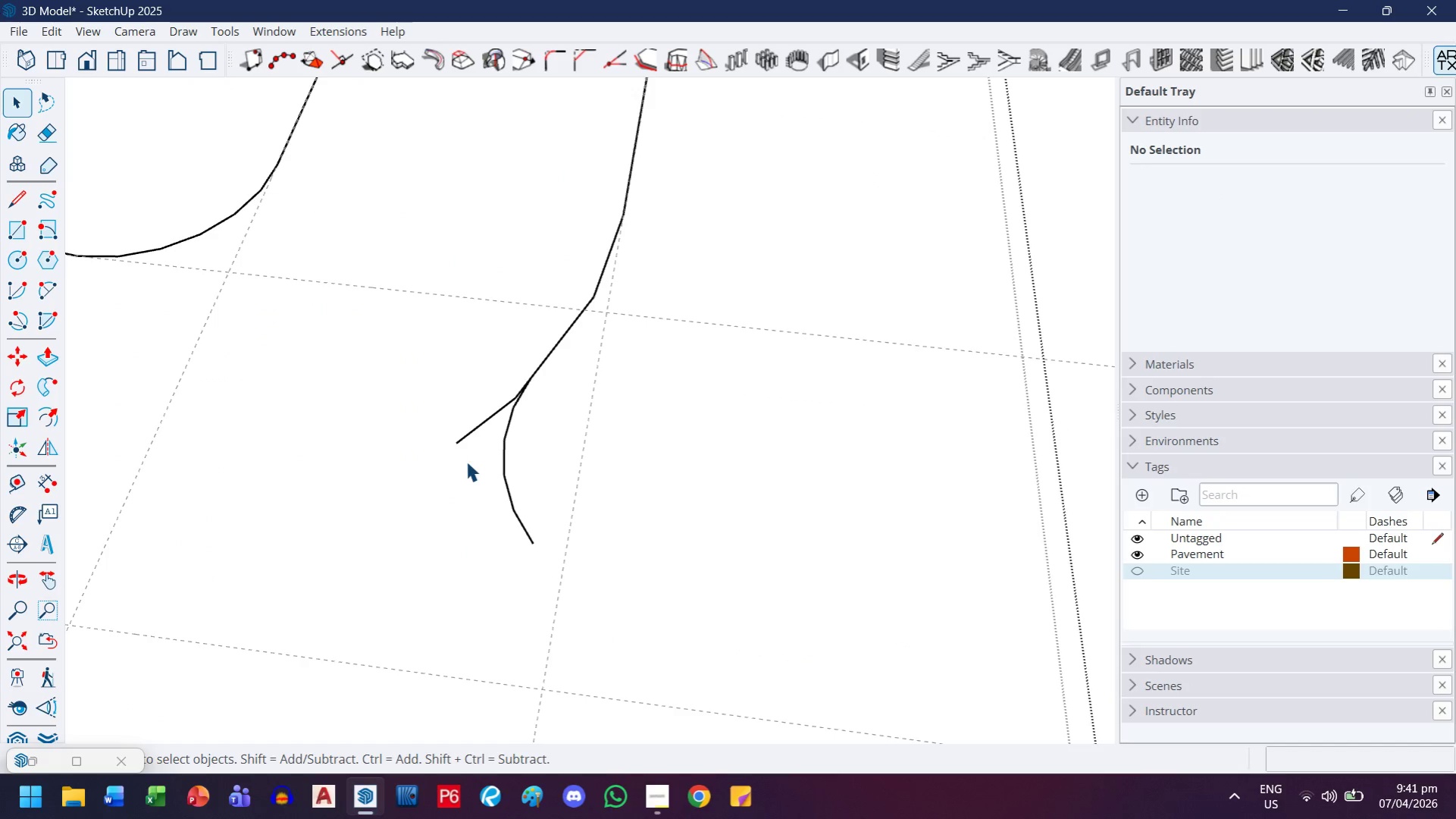 
key(Control+ControlLeft)
 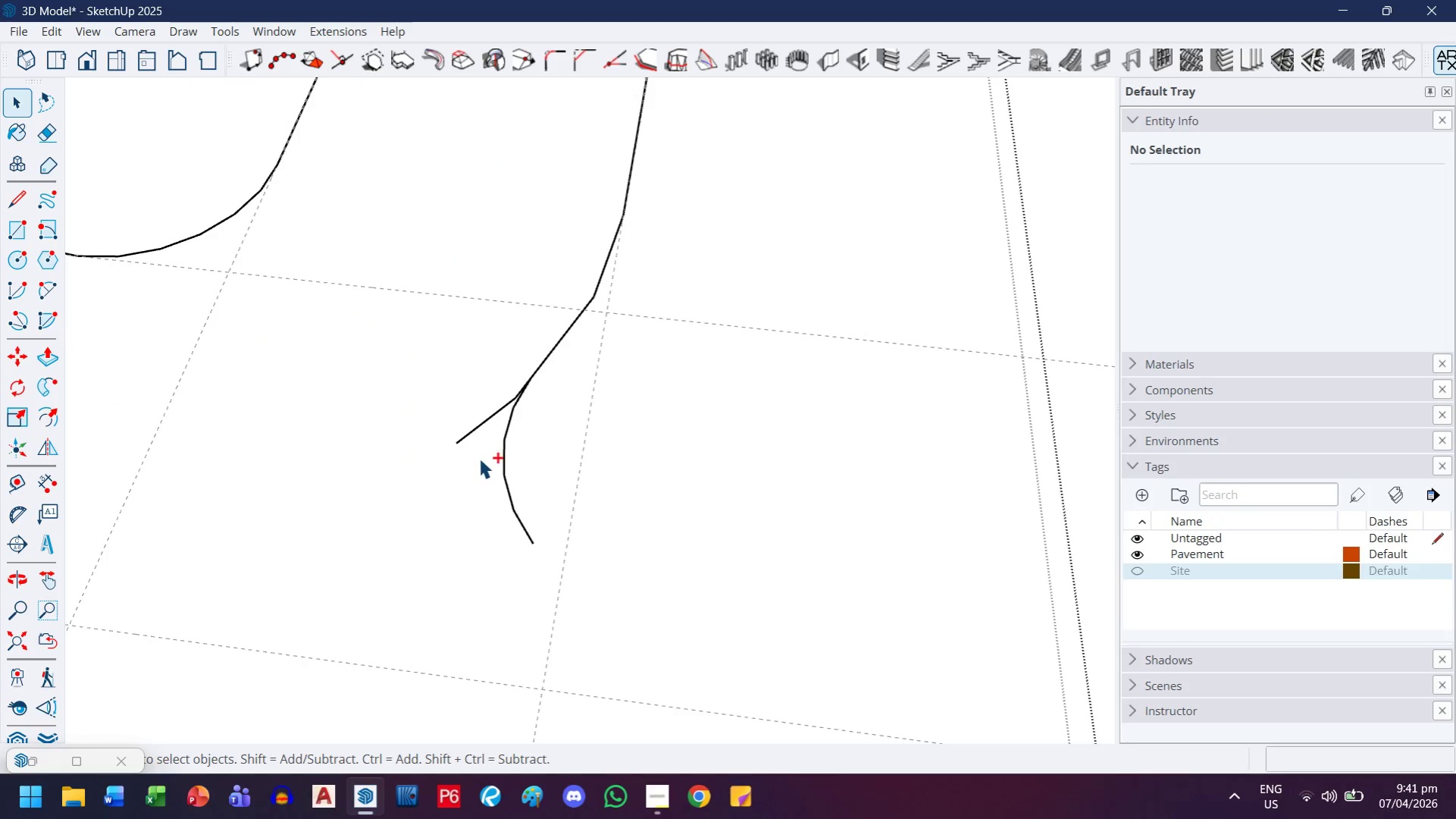 
key(Control+Z)
 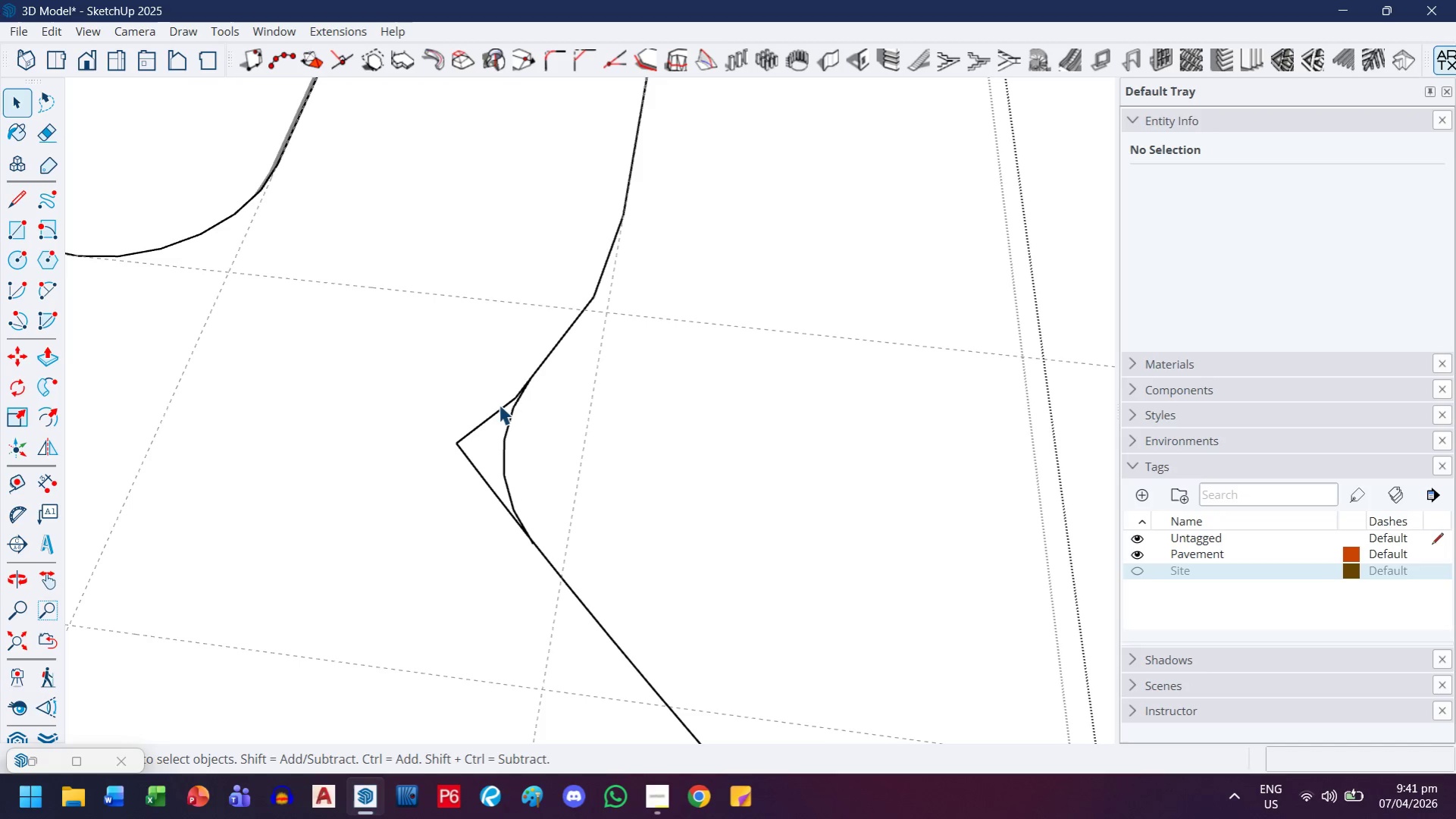 
scroll: coordinate [461, 367], scroll_direction: down, amount: 8.0
 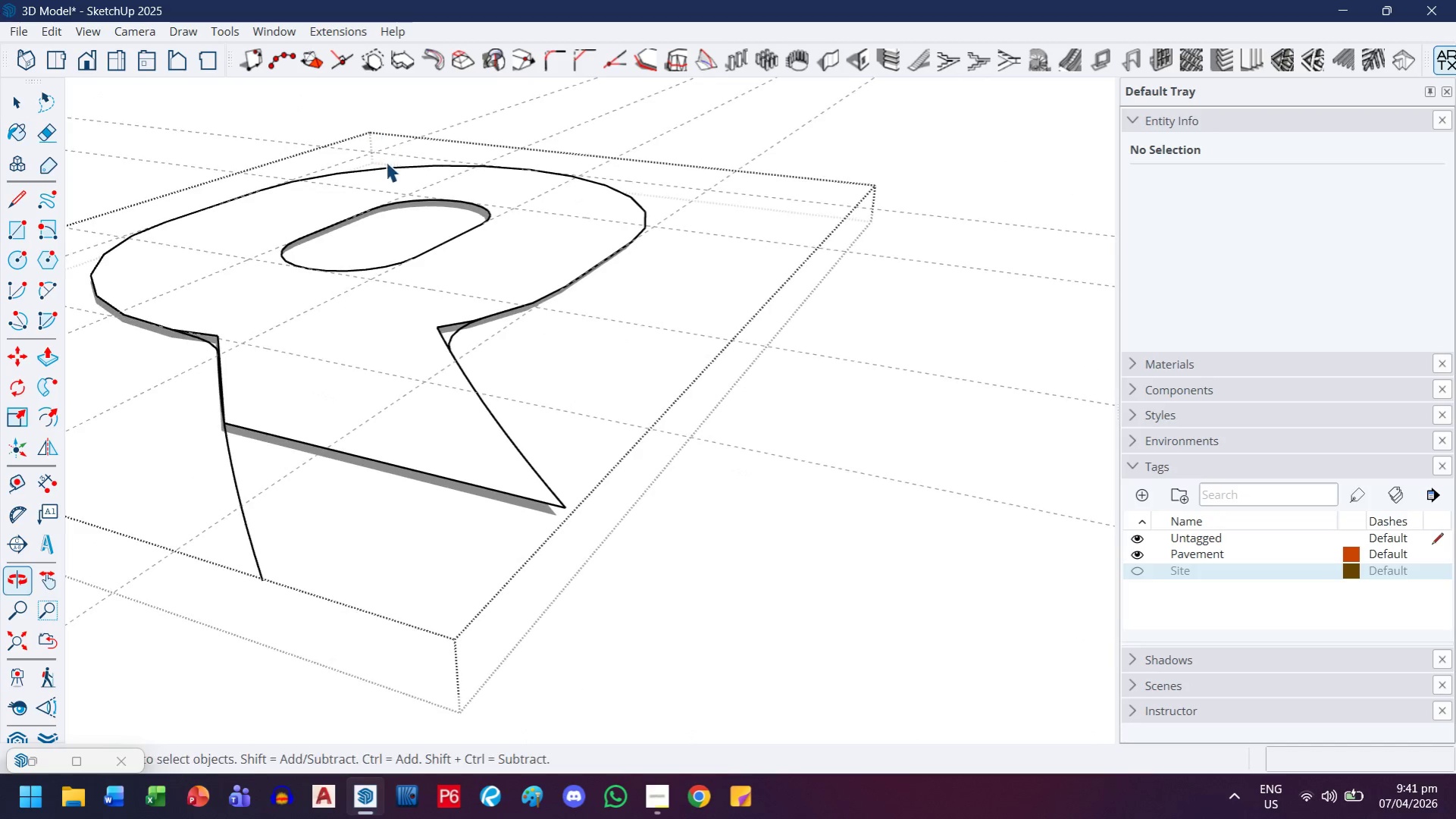 
scroll: coordinate [434, 244], scroll_direction: up, amount: 10.0
 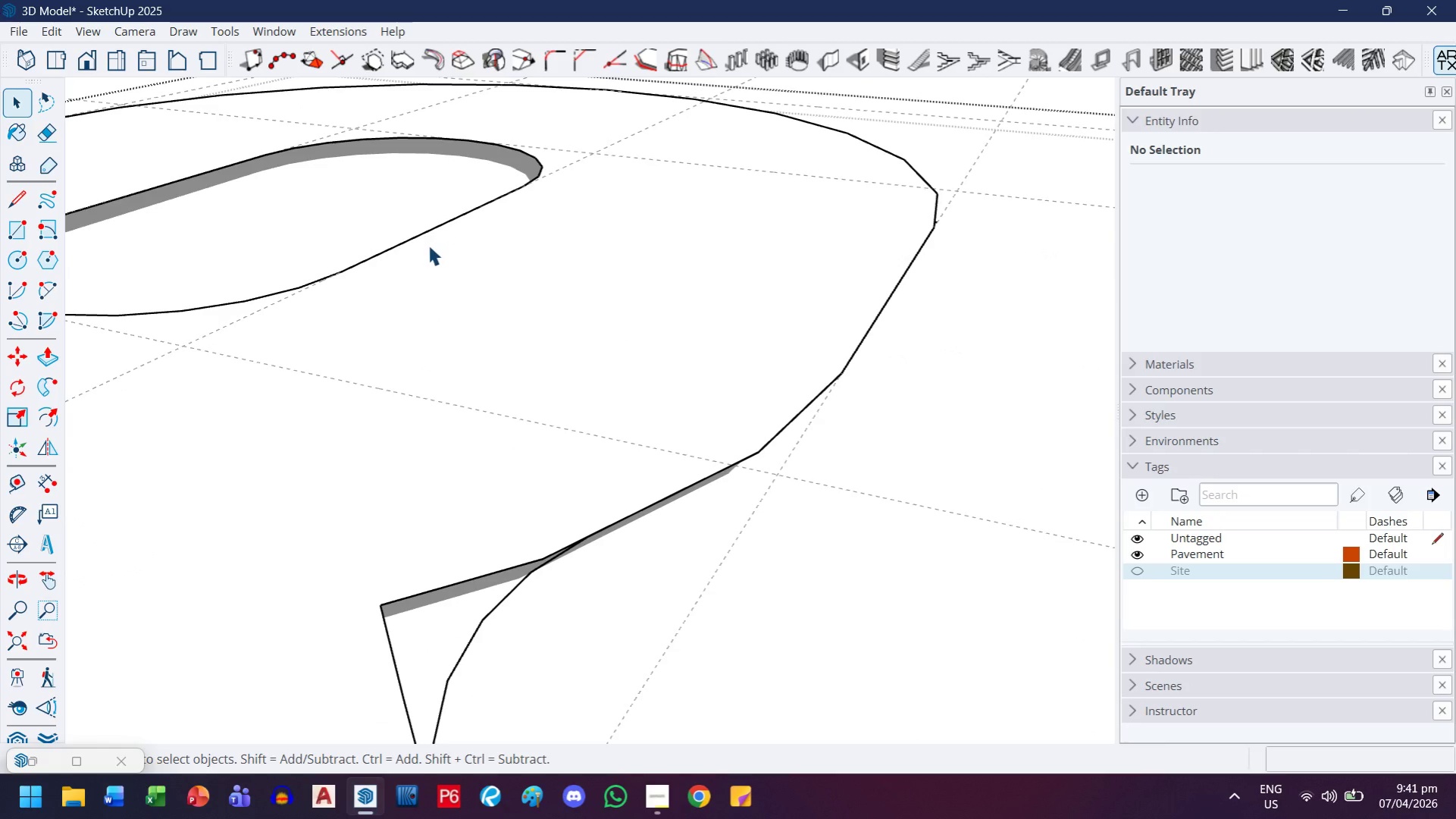 
scroll: coordinate [394, 394], scroll_direction: down, amount: 8.0
 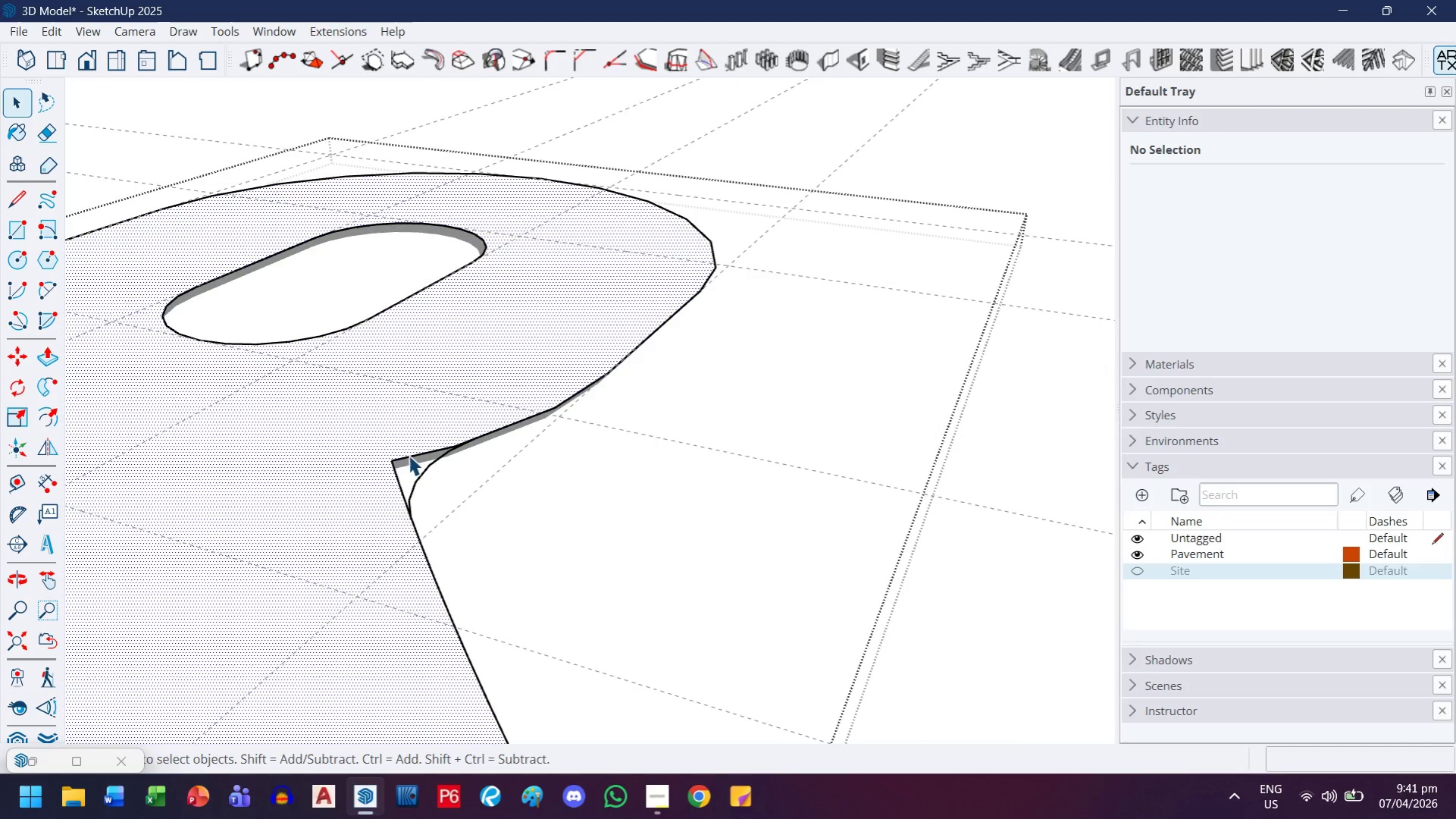 
left_click([407, 462])
 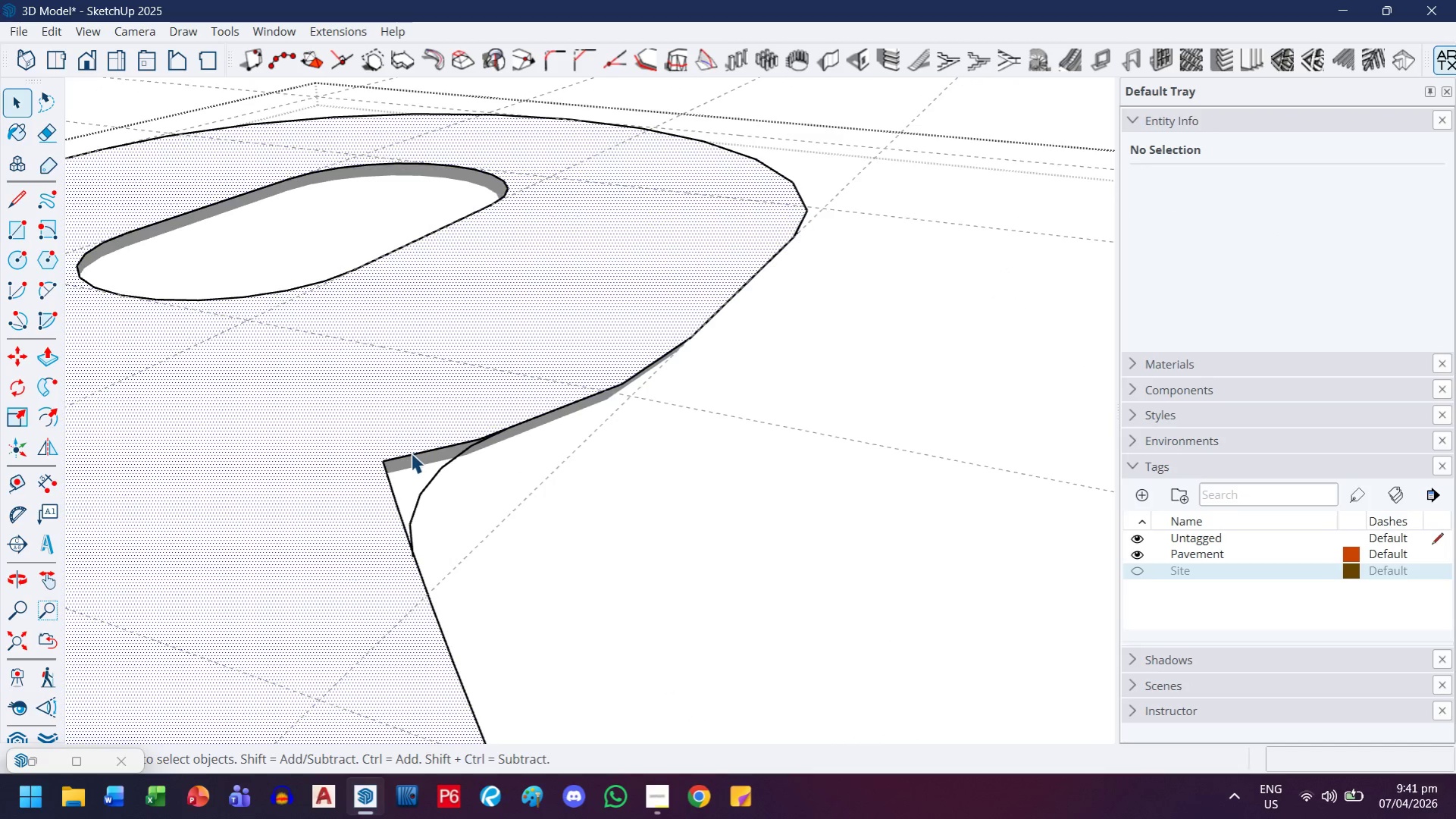 
scroll: coordinate [407, 461], scroll_direction: up, amount: 4.0
 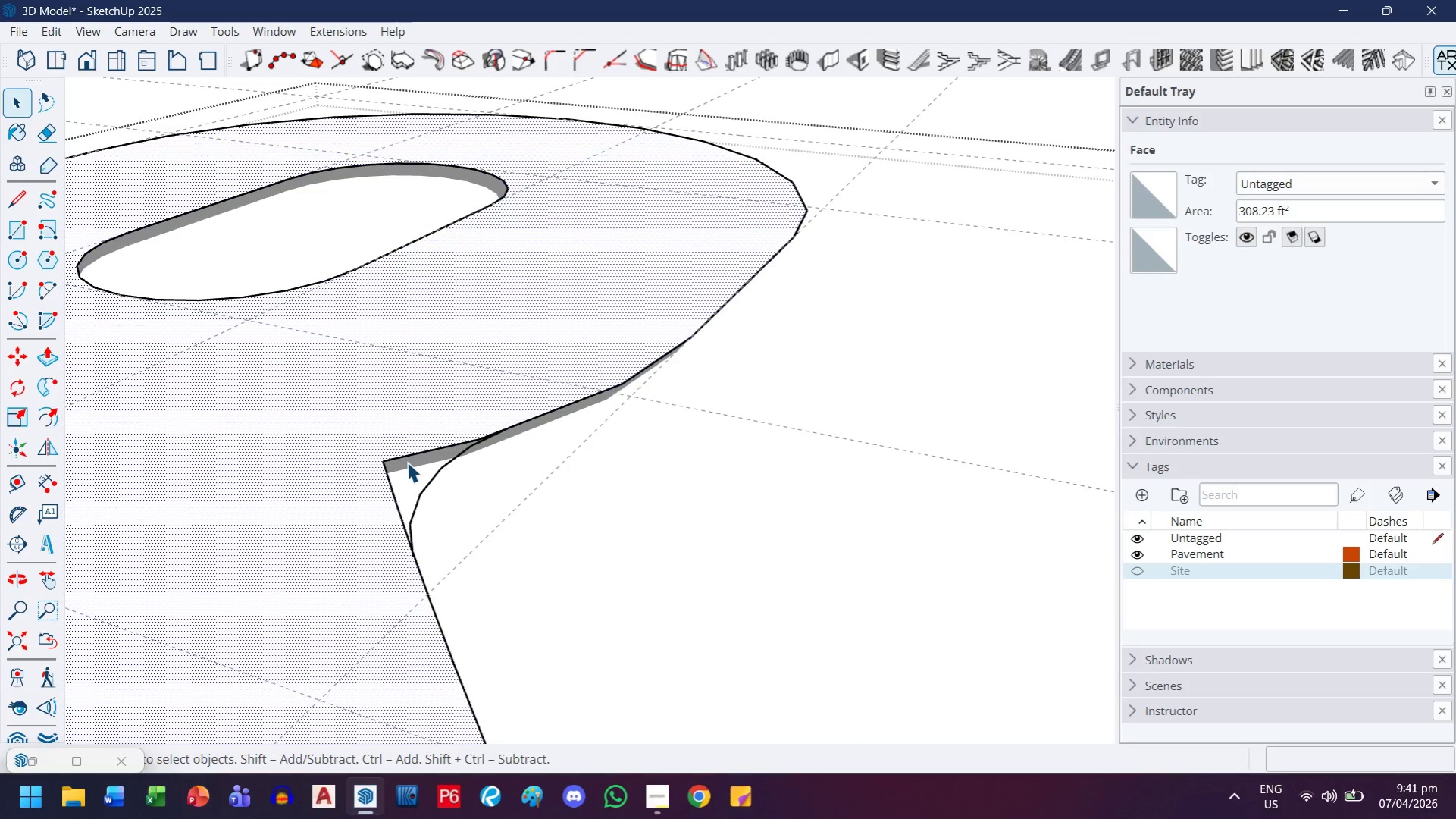 
left_click([411, 453])
 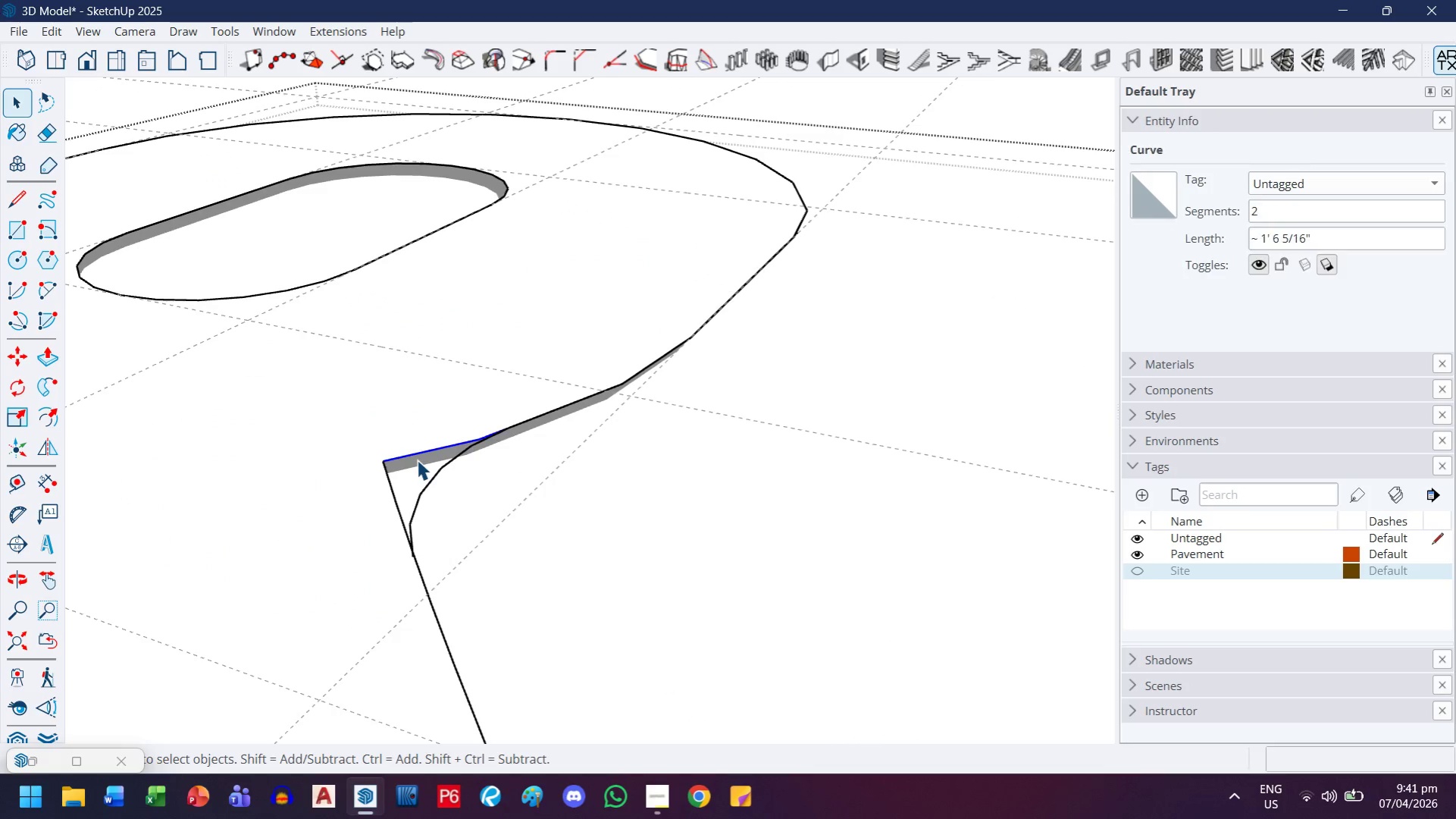 
key(Delete)
 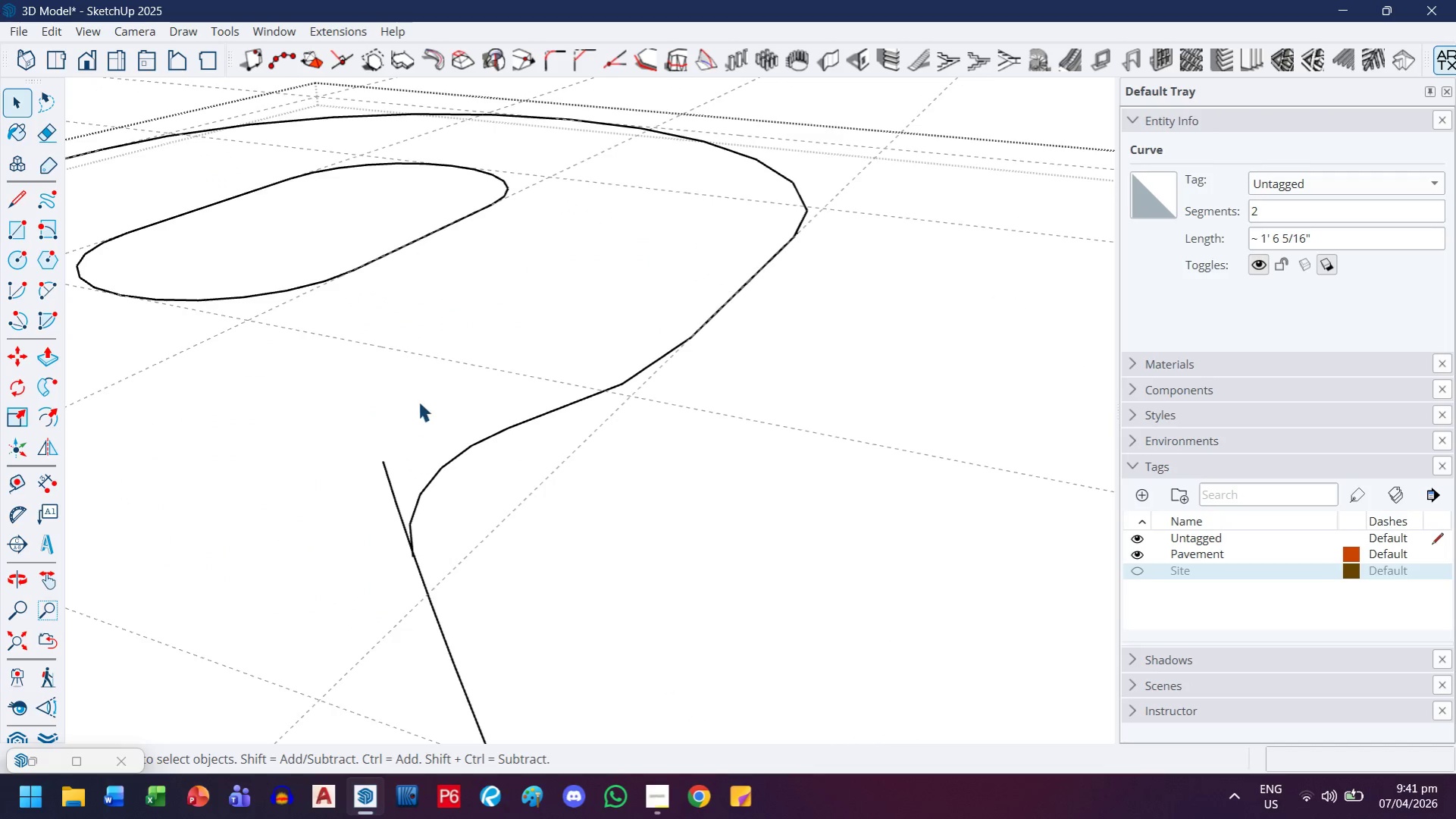 
left_click([418, 401])
 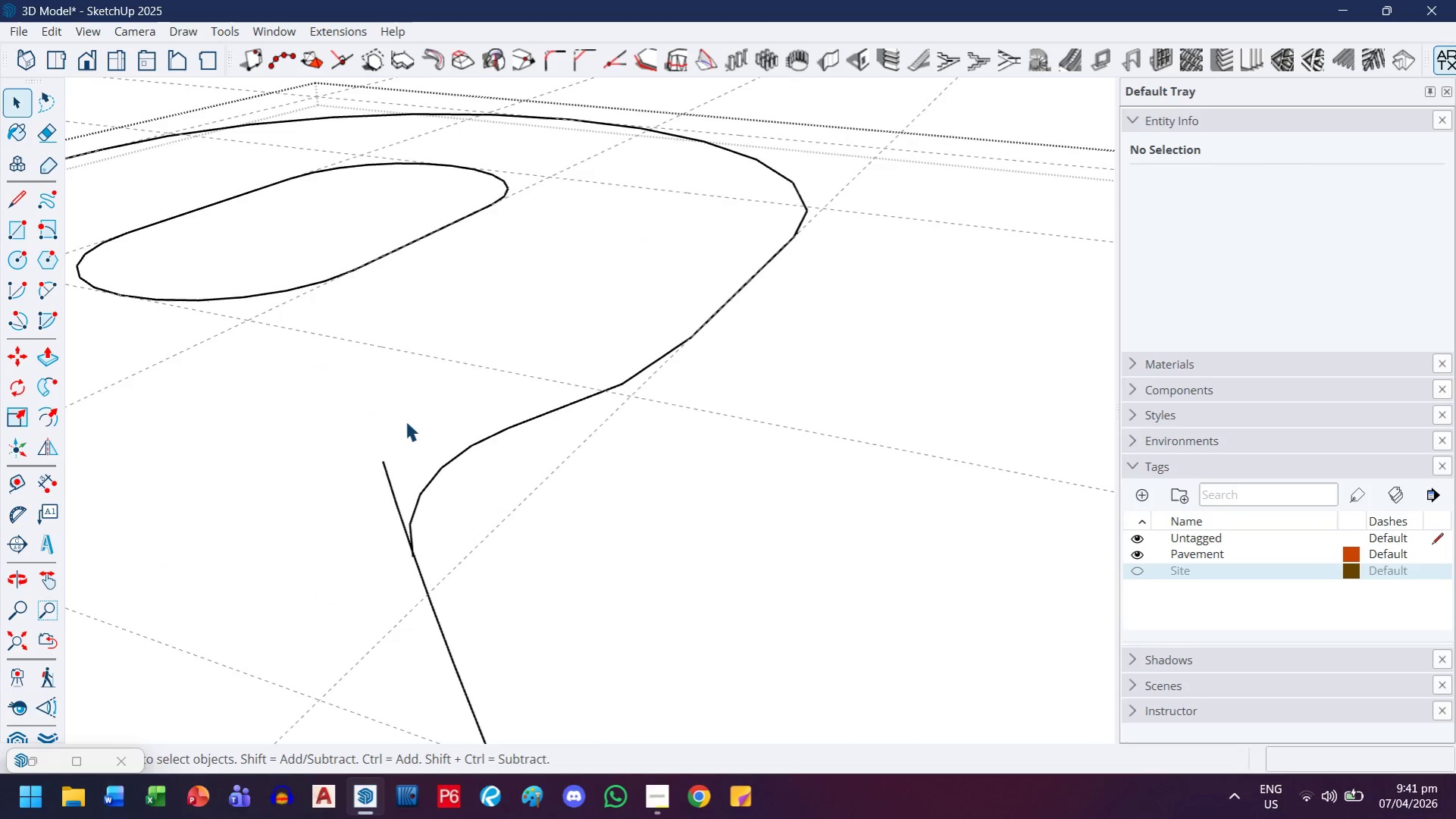 
scroll: coordinate [401, 428], scroll_direction: down, amount: 4.0
 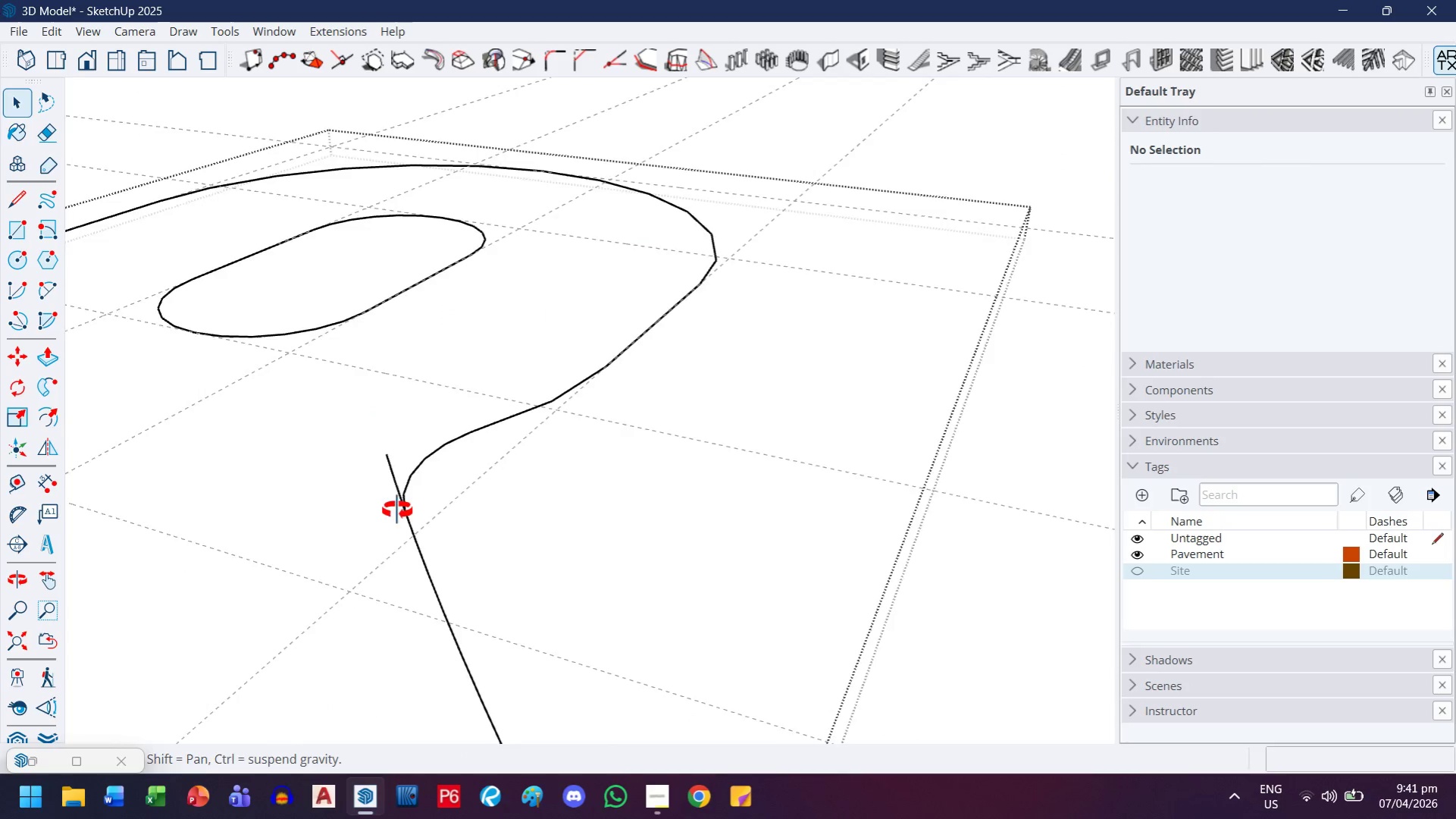 
key(H)
 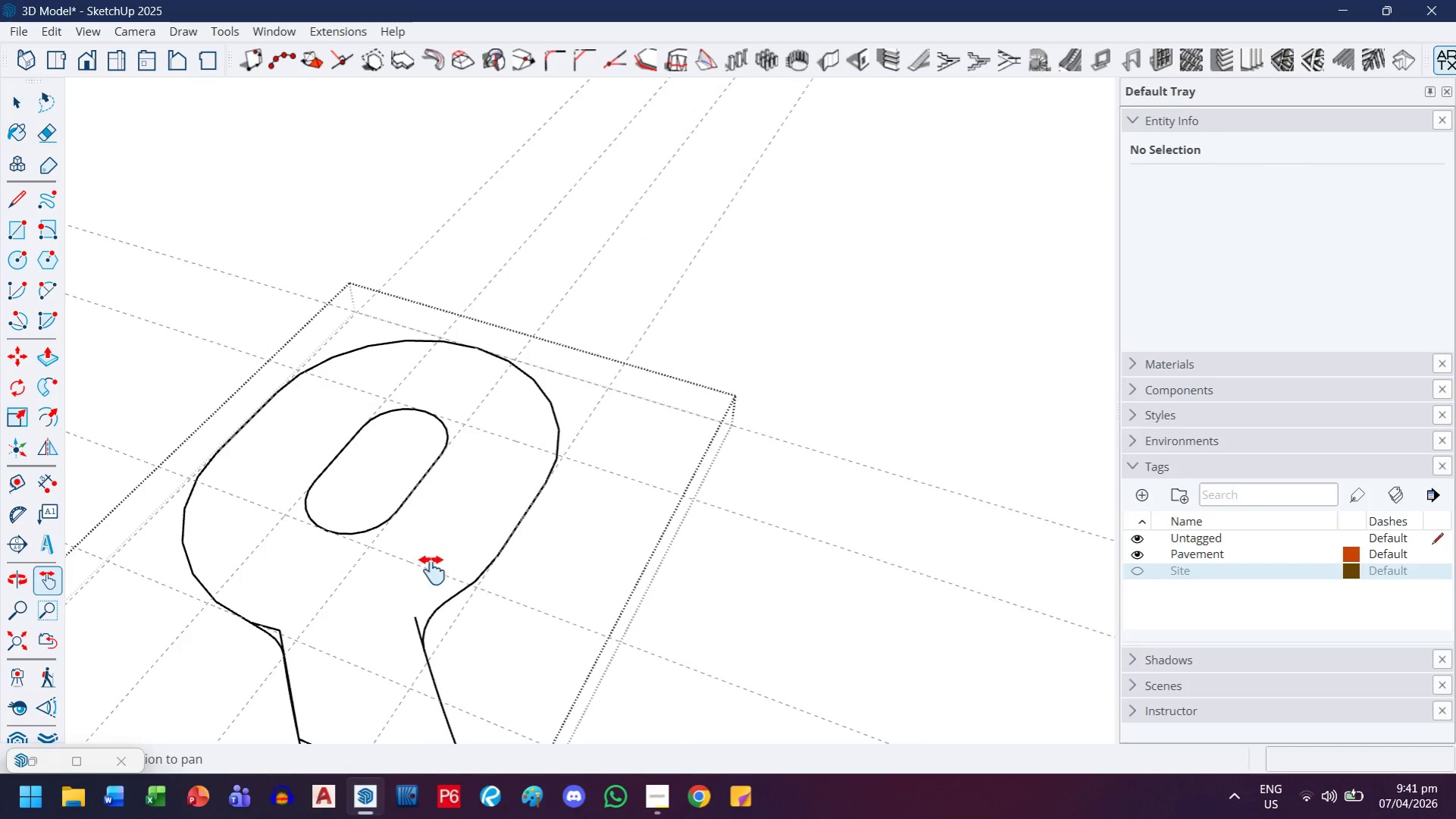 
left_click_drag(start_coordinate=[434, 563], to_coordinate=[481, 380])
 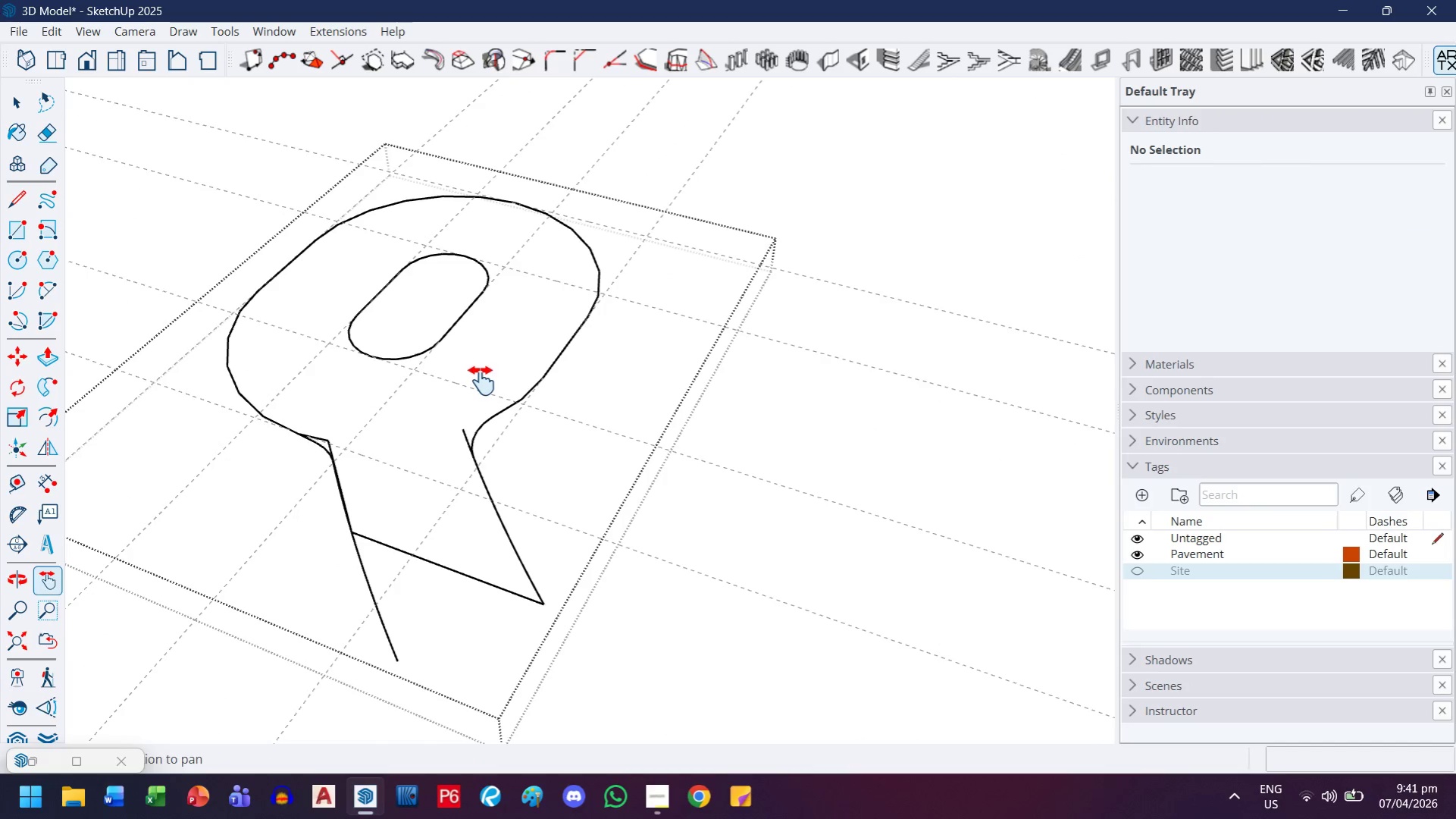 
scroll: coordinate [419, 550], scroll_direction: down, amount: 10.0
 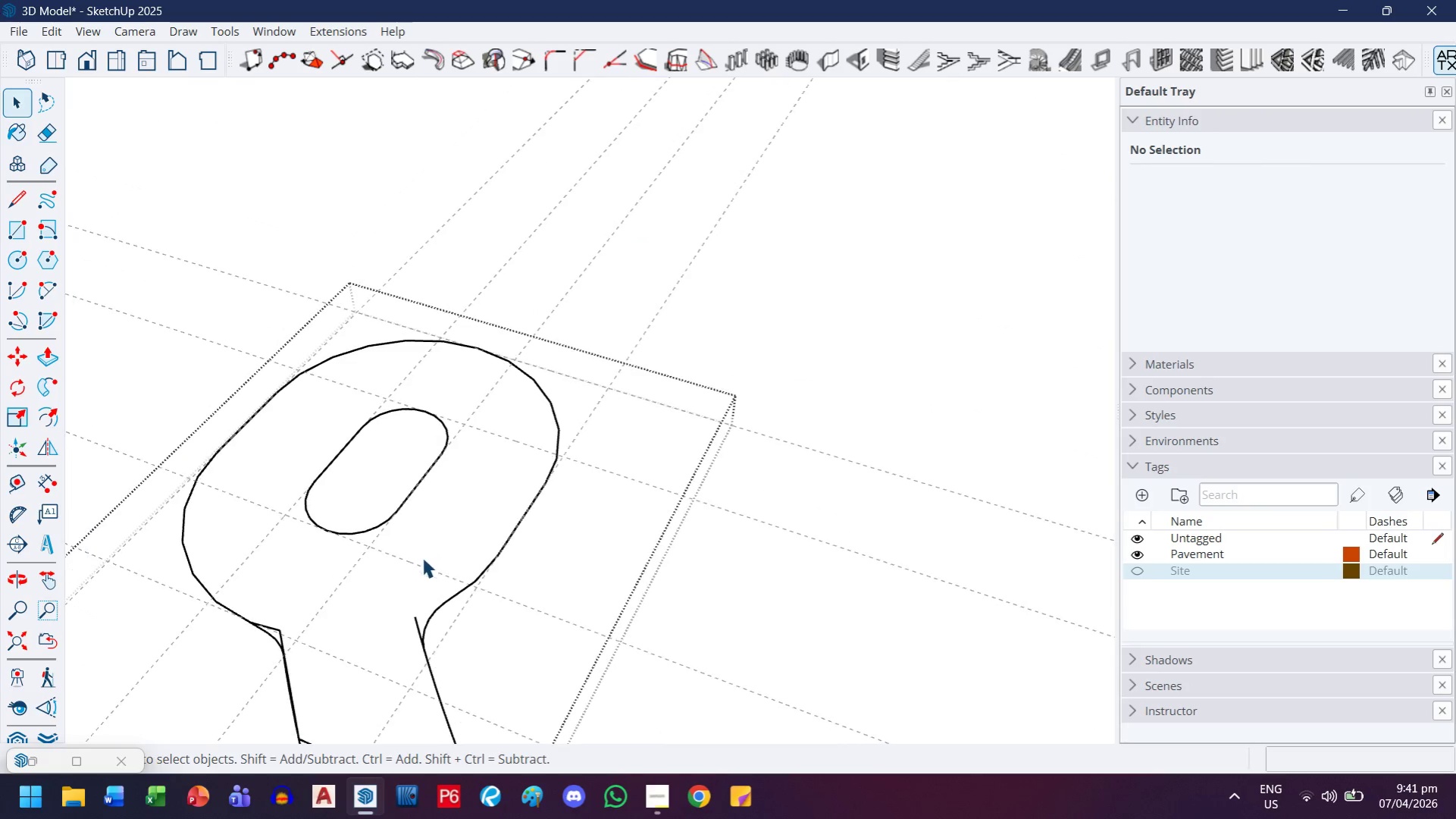 
key(Control+Z)
 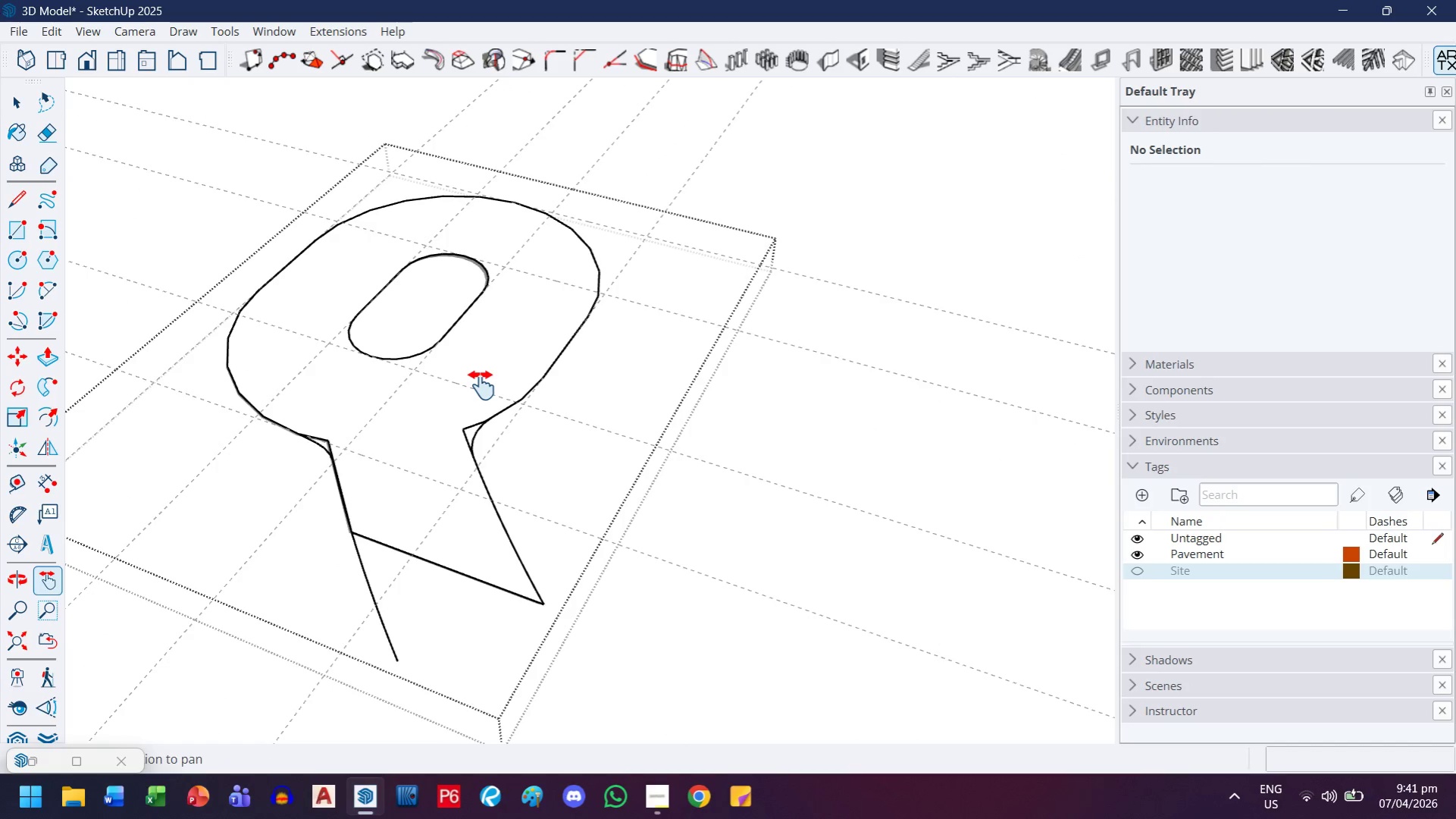 
key(Control+Z)
 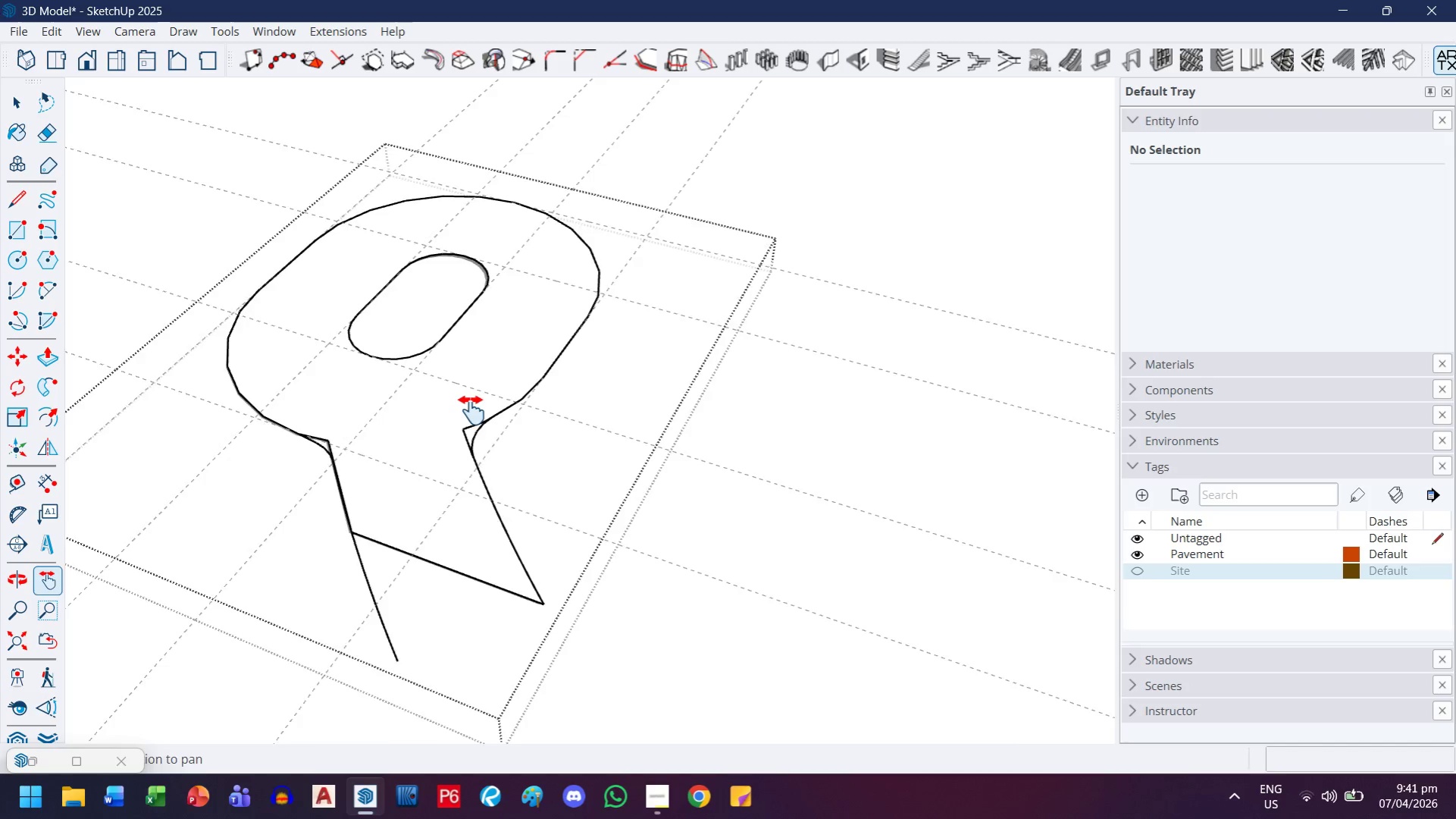 
scroll: coordinate [468, 458], scroll_direction: up, amount: 13.0
 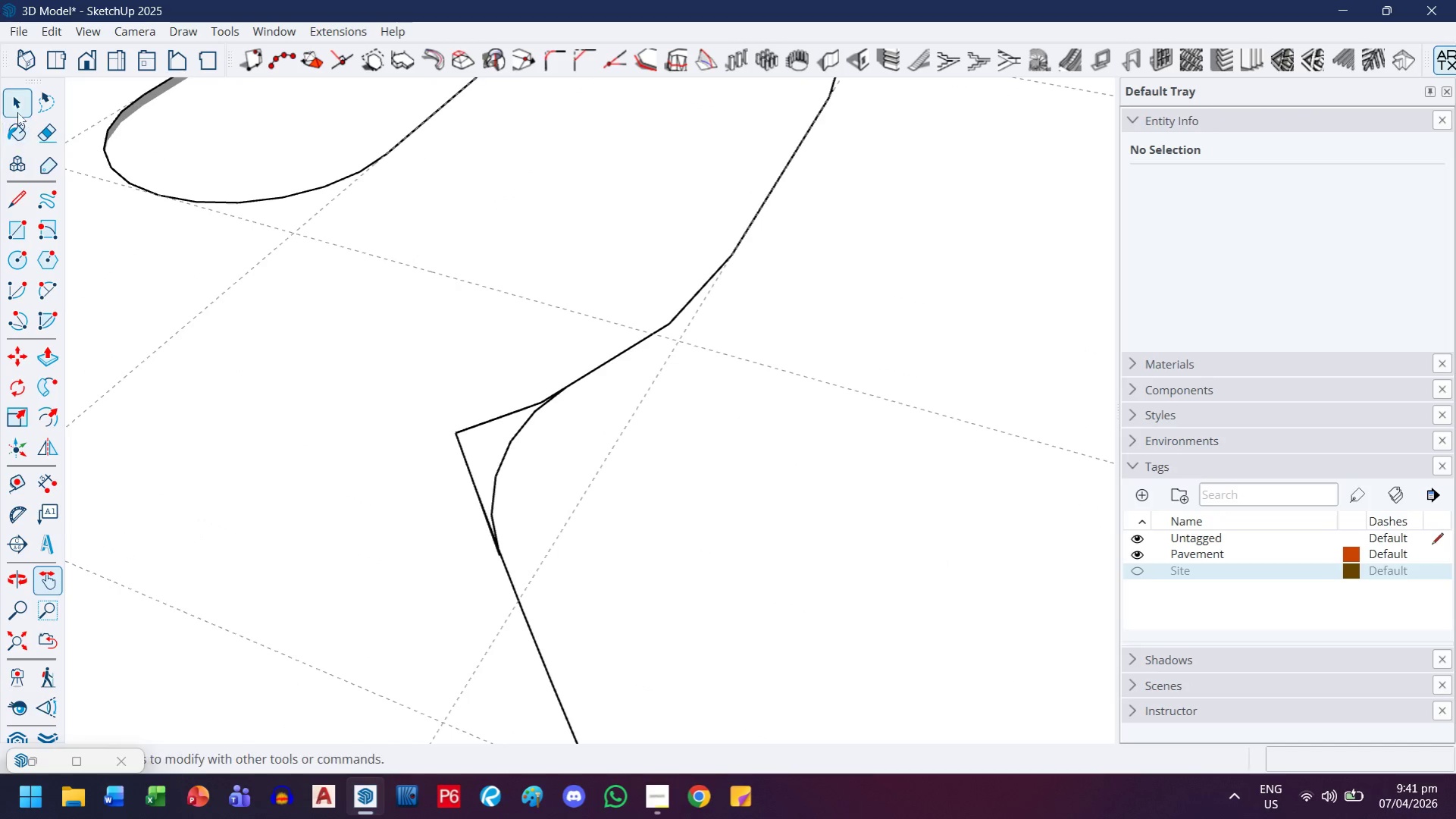 
double_click([358, 479])
 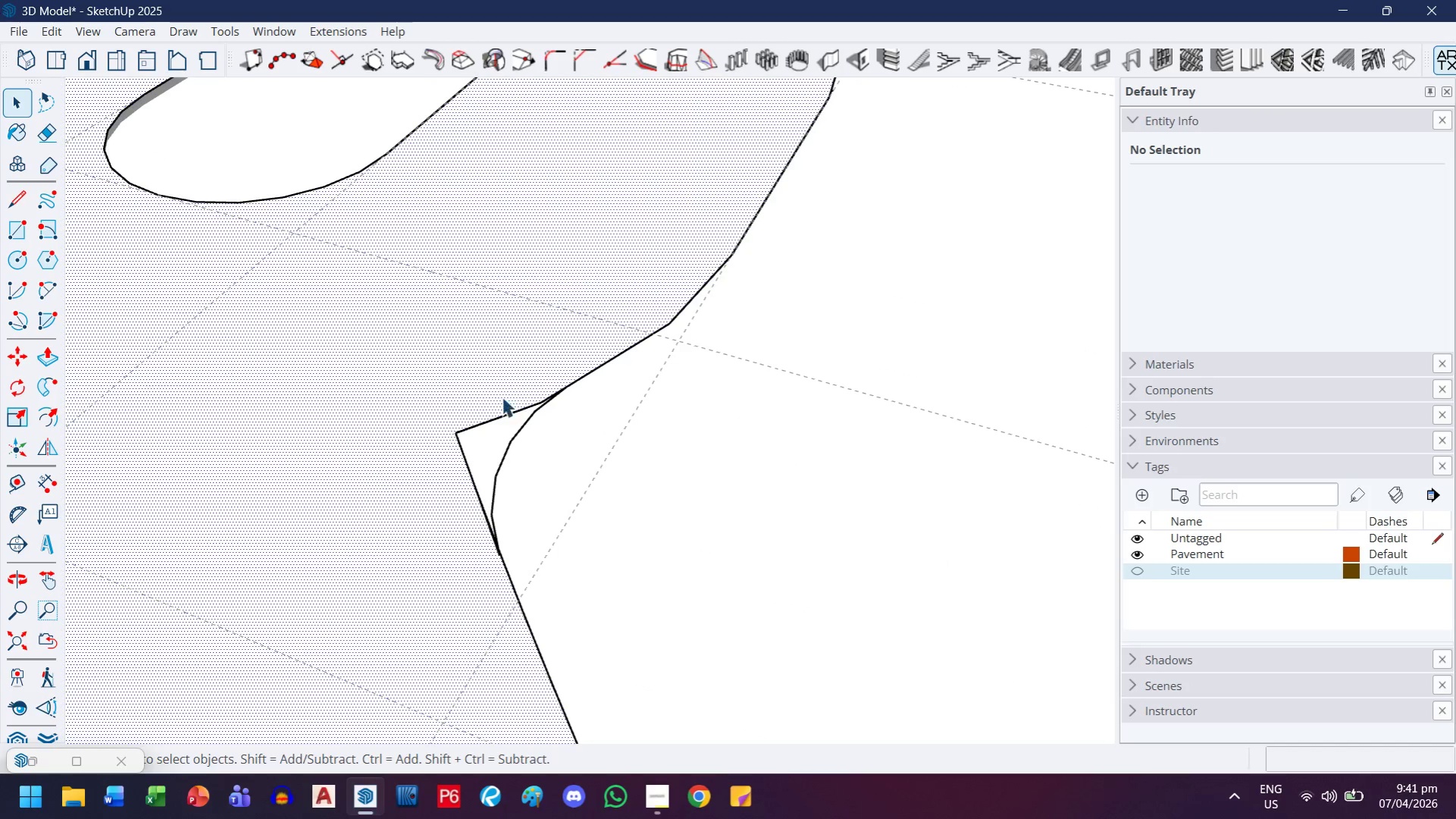 
scroll: coordinate [512, 396], scroll_direction: up, amount: 4.0
 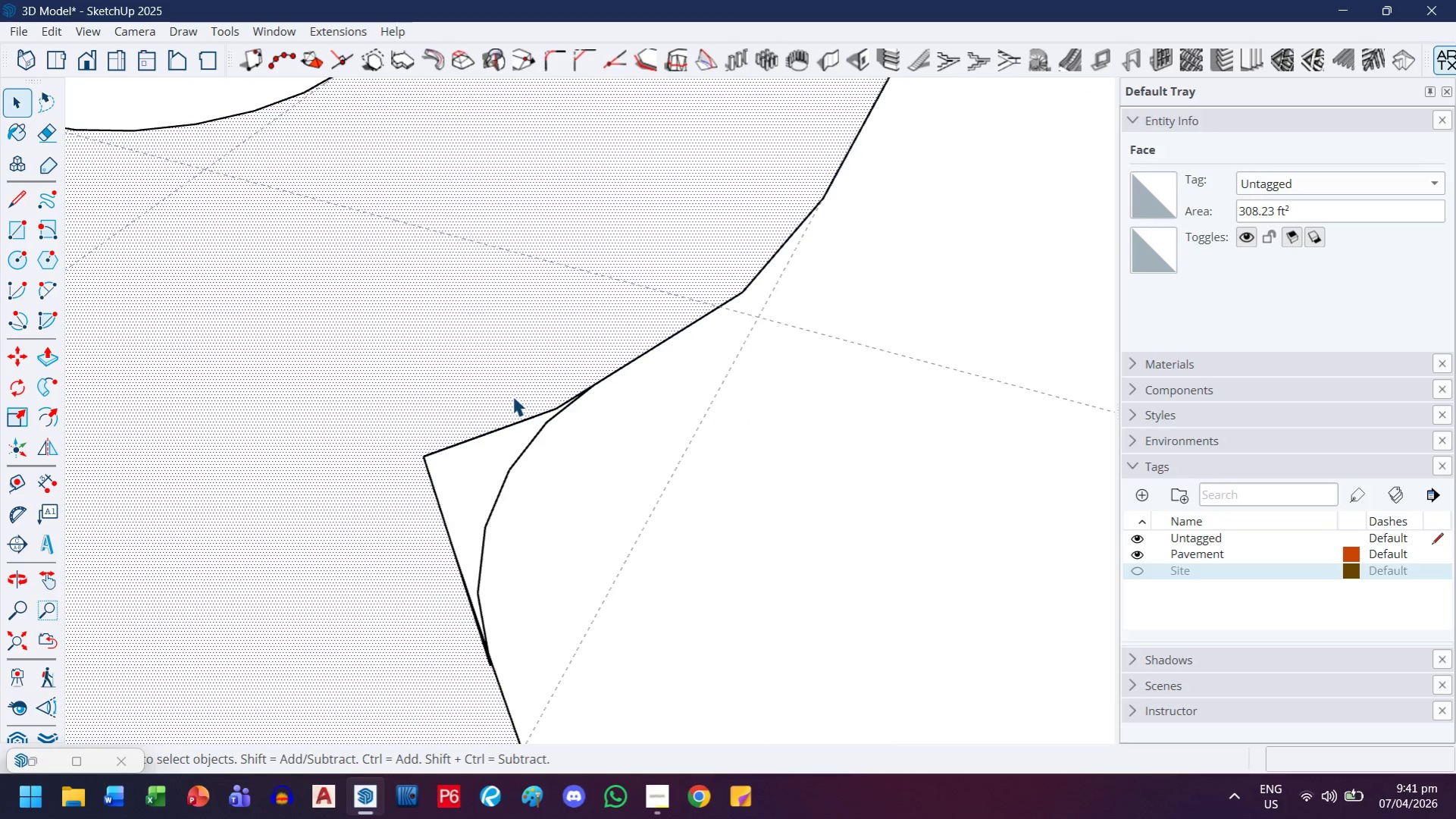 
key(L)
 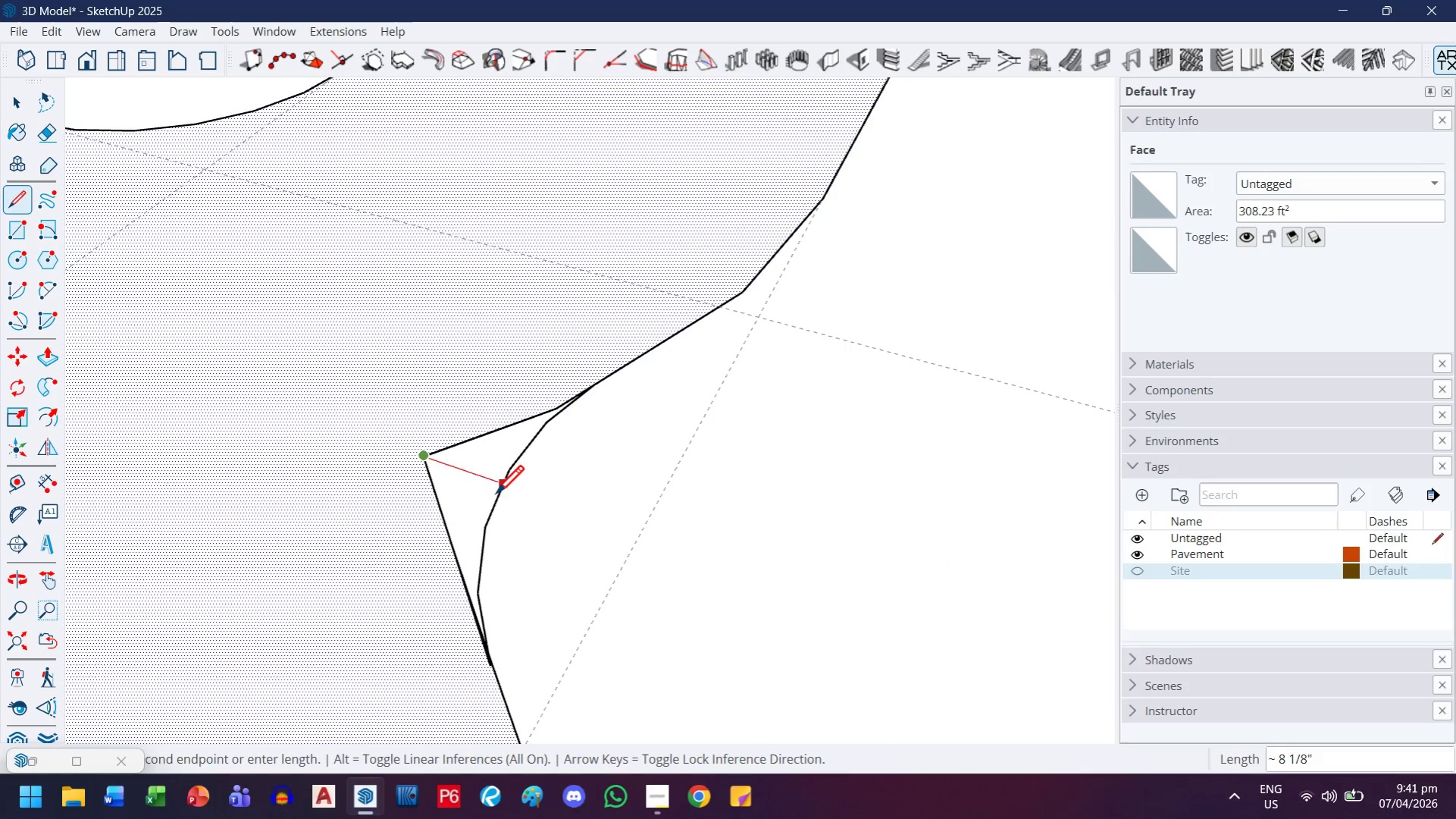 
left_click([496, 499])
 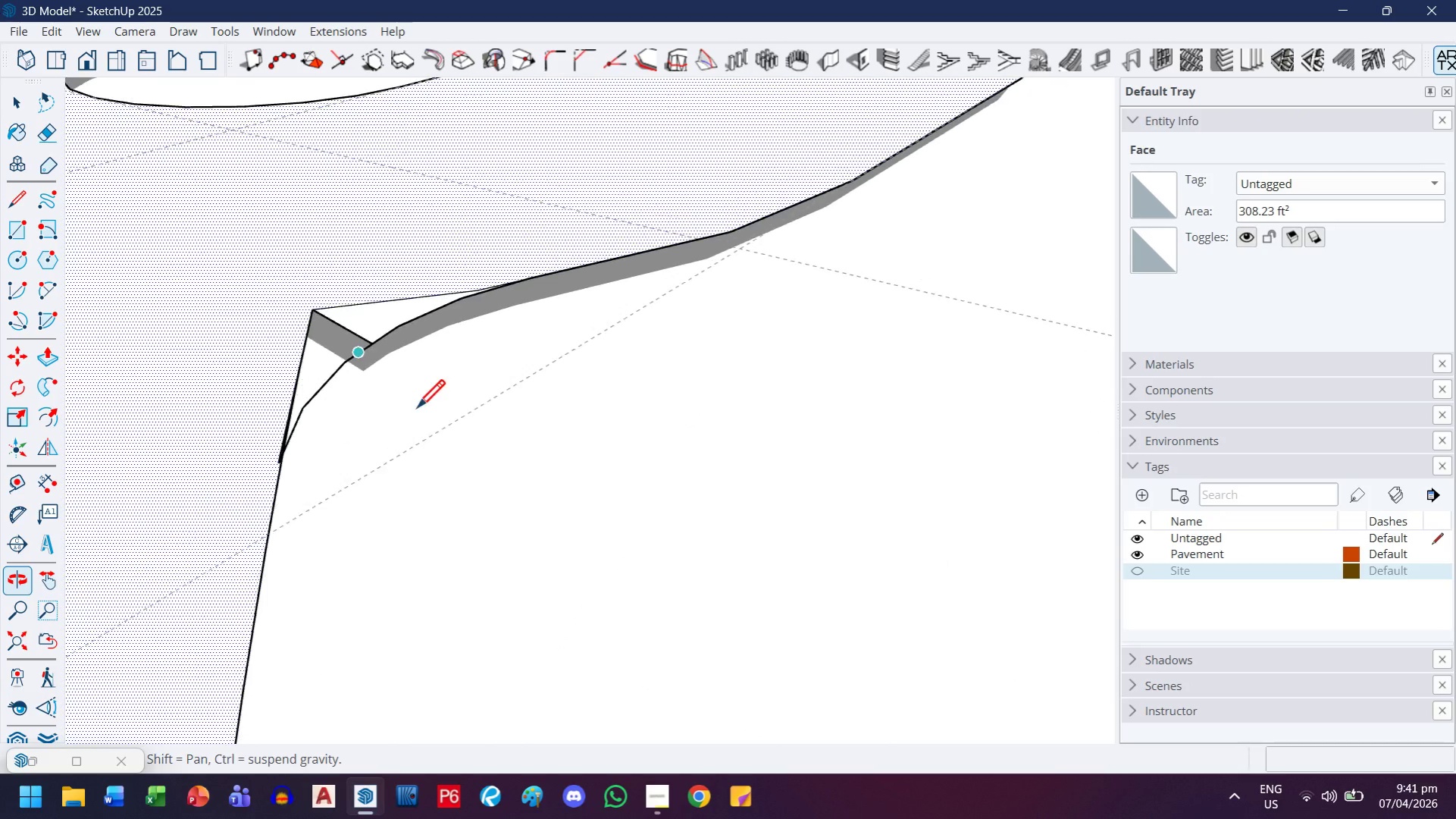 
scroll: coordinate [305, 478], scroll_direction: up, amount: 8.0
 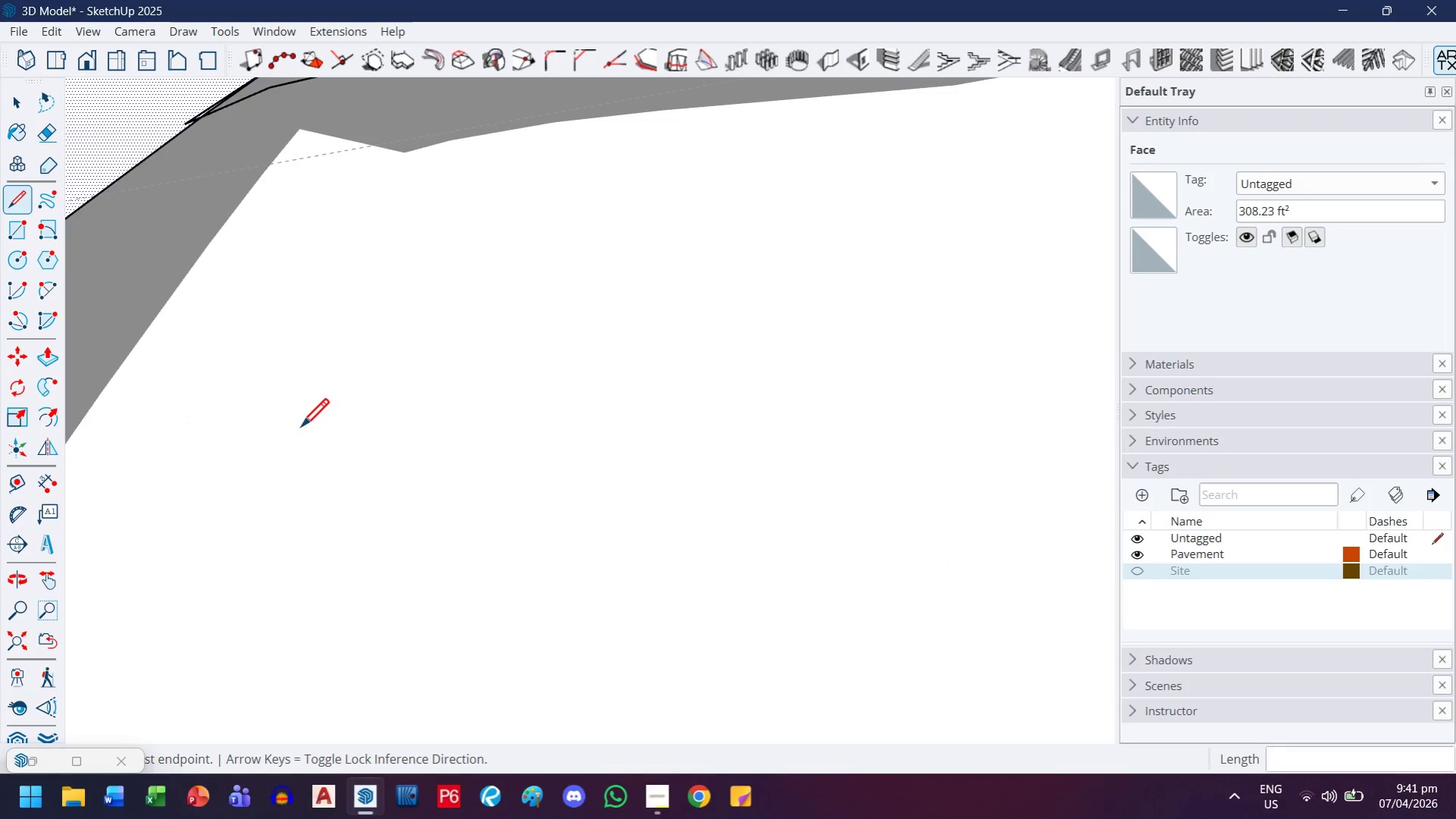 
key(H)
 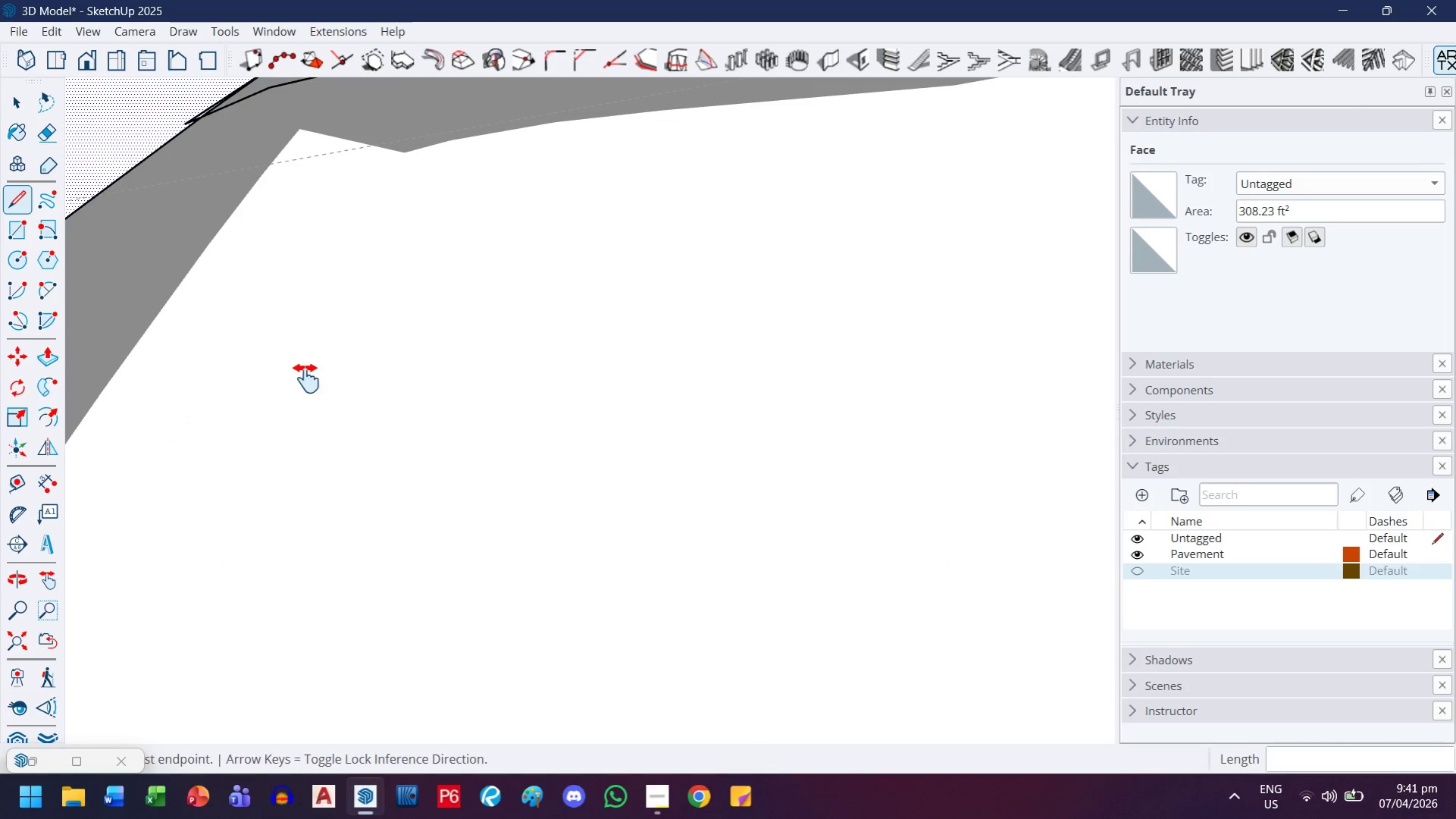 
left_click_drag(start_coordinate=[307, 378], to_coordinate=[387, 508])
 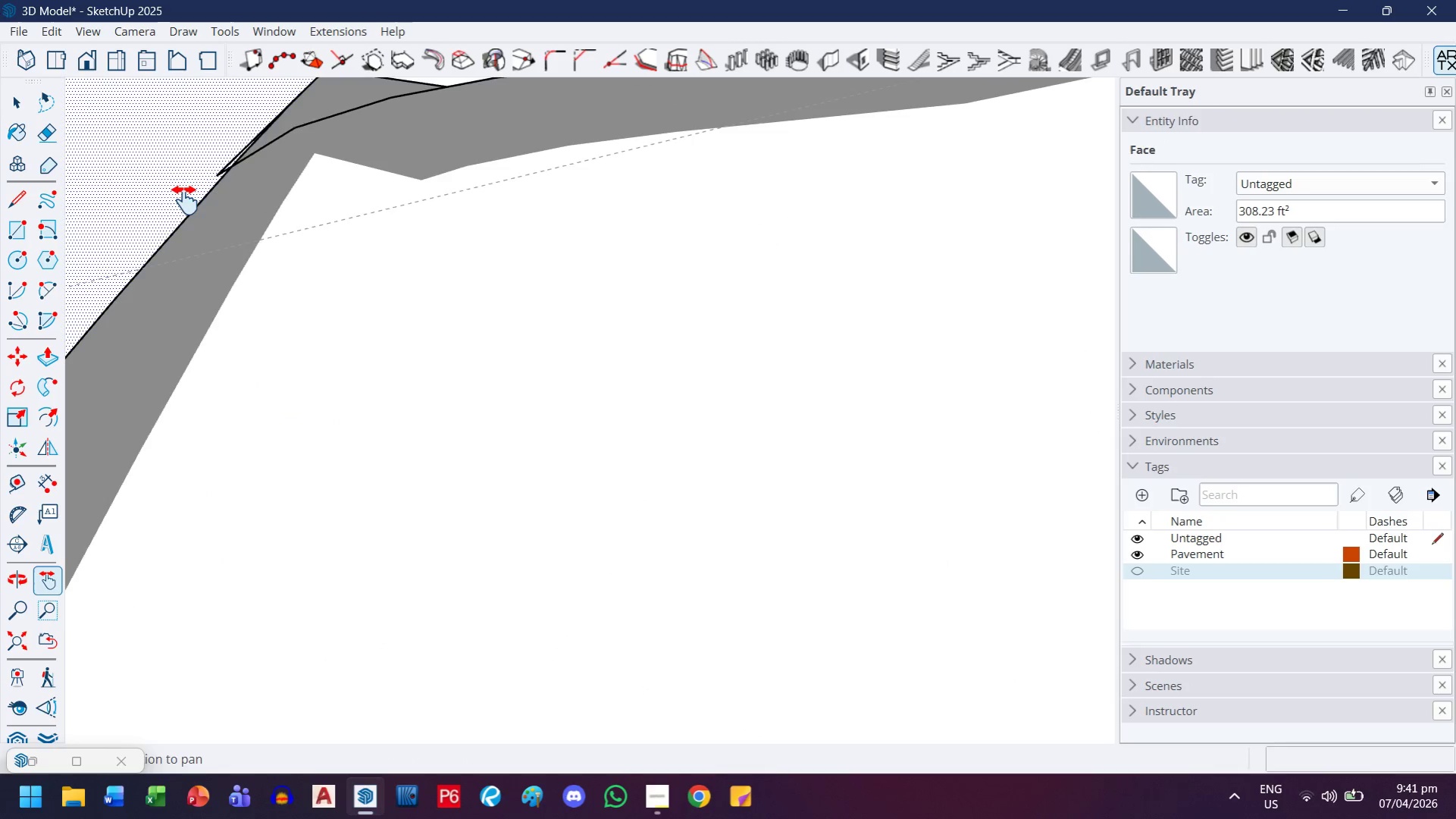 
left_click_drag(start_coordinate=[253, 111], to_coordinate=[309, 224])
 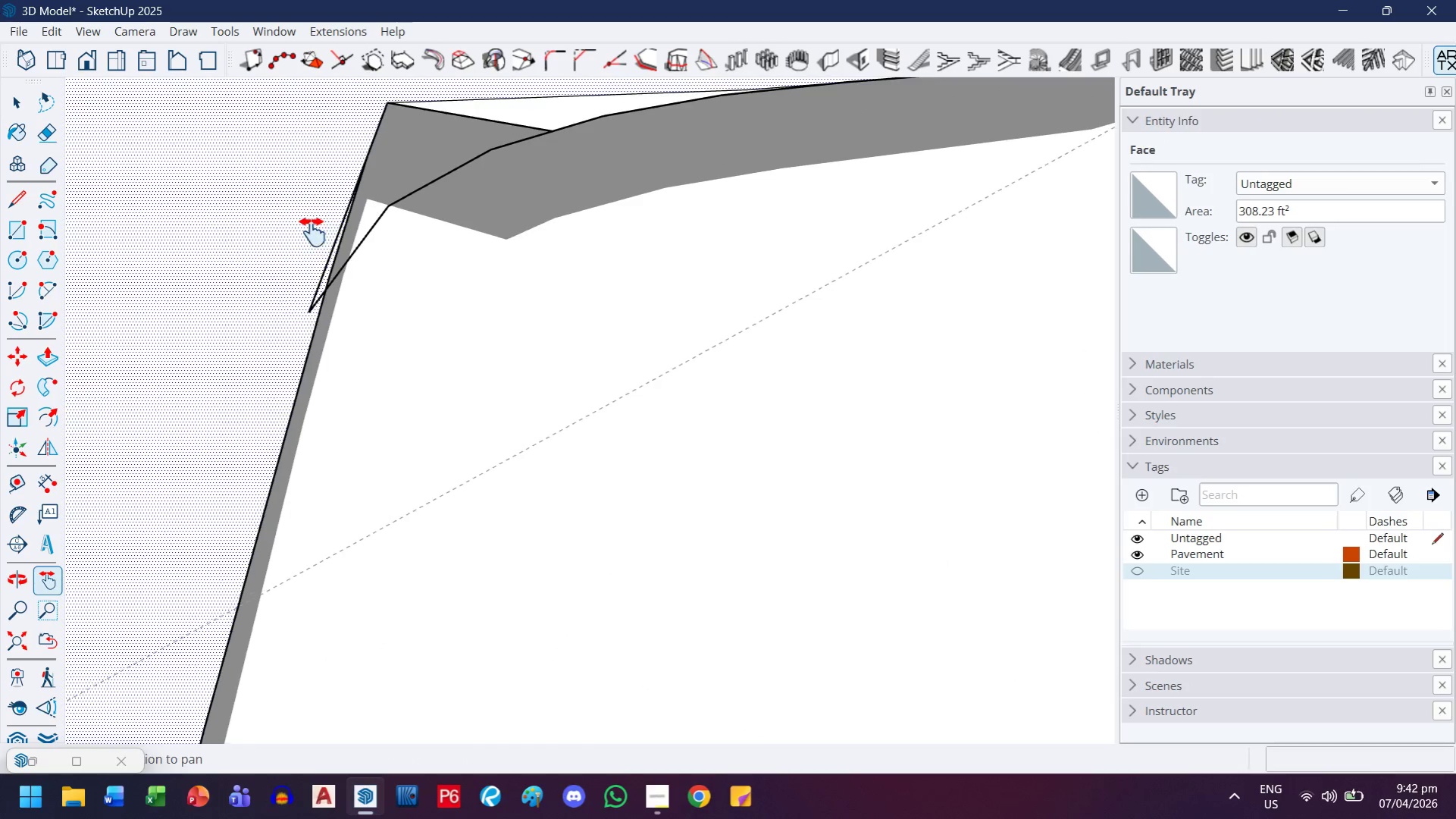 
scroll: coordinate [345, 277], scroll_direction: up, amount: 11.0
 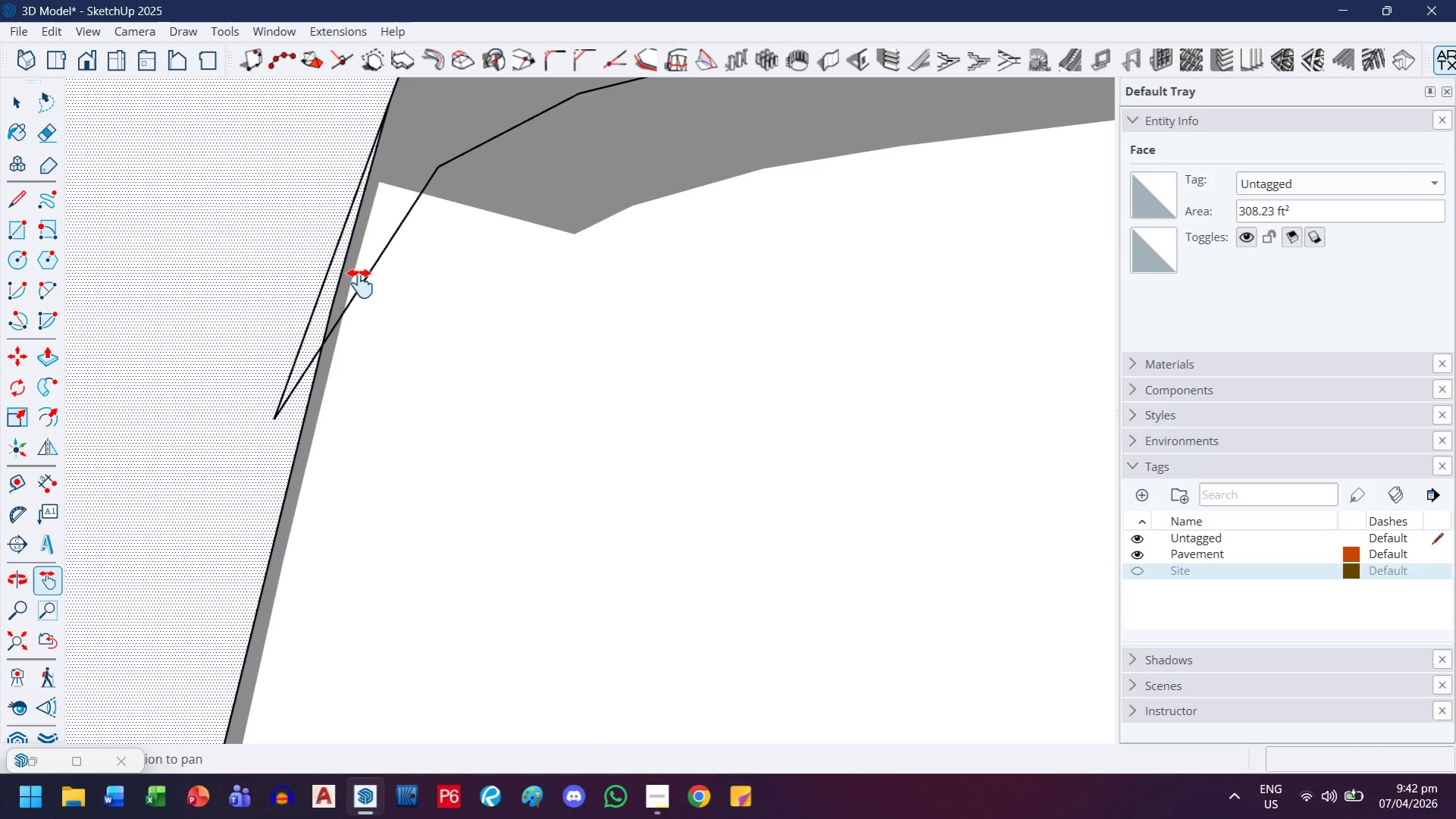 
key(Control+Z)
 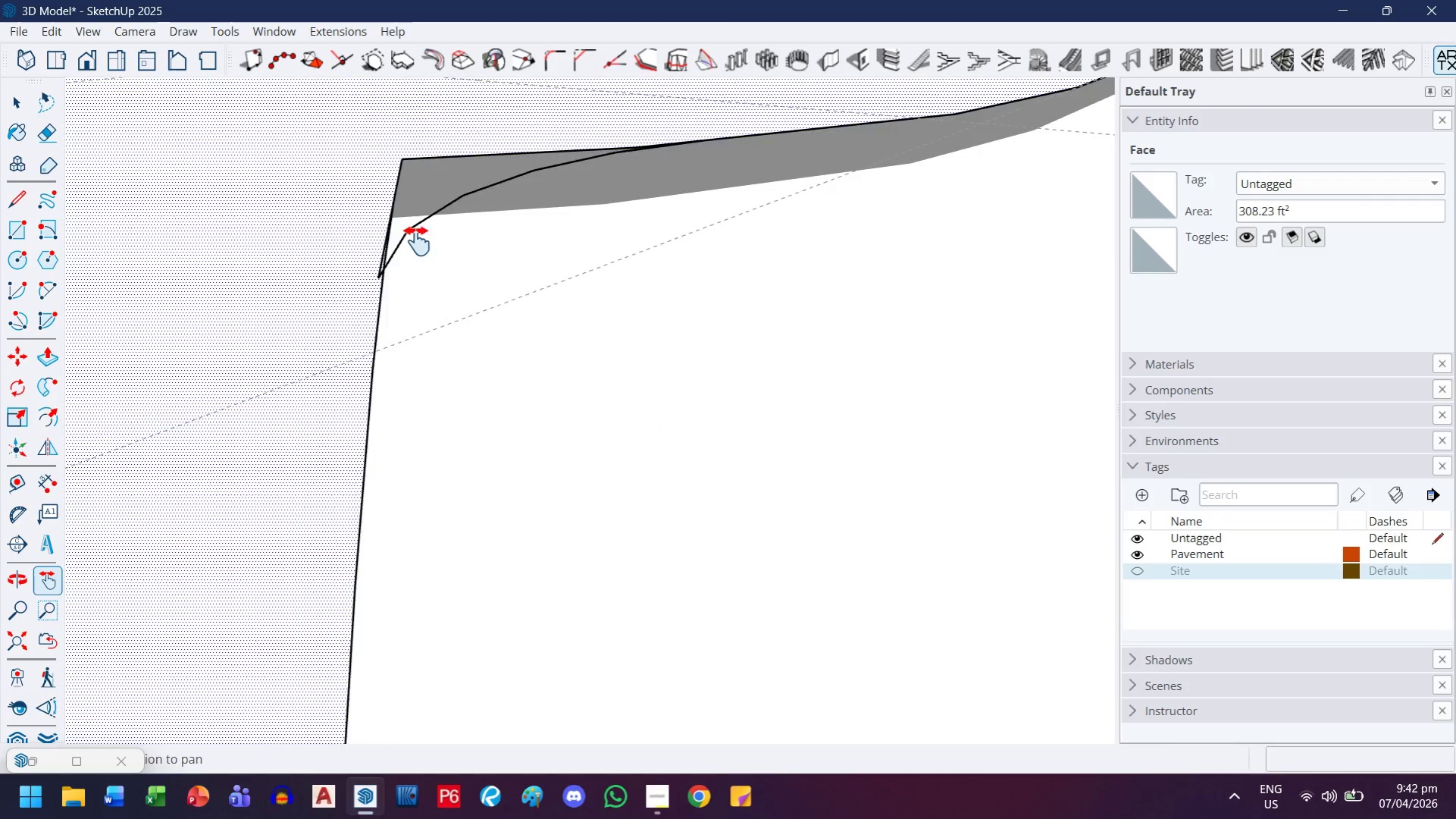 
scroll: coordinate [412, 242], scroll_direction: down, amount: 14.0
 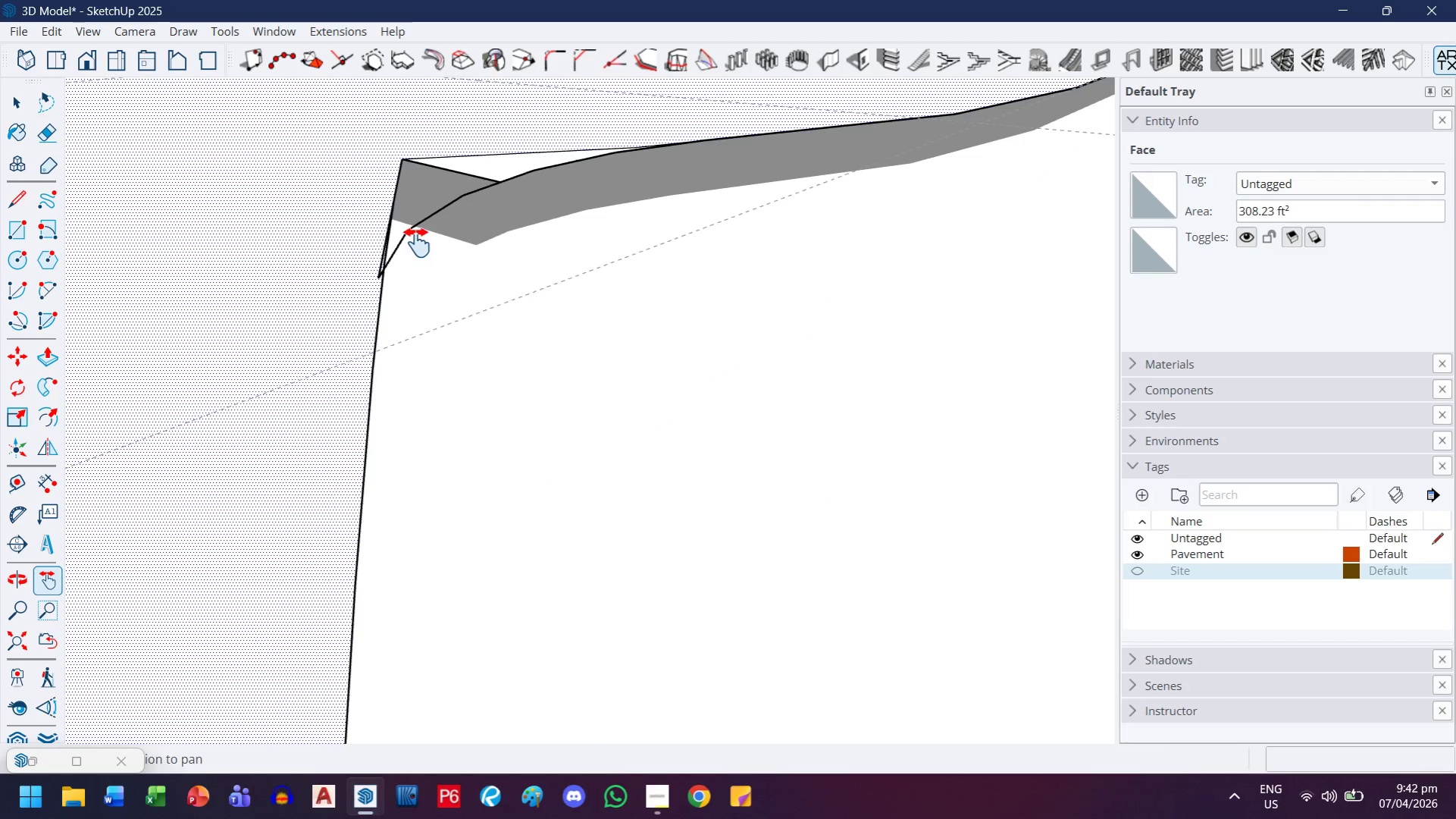 
key(H)
 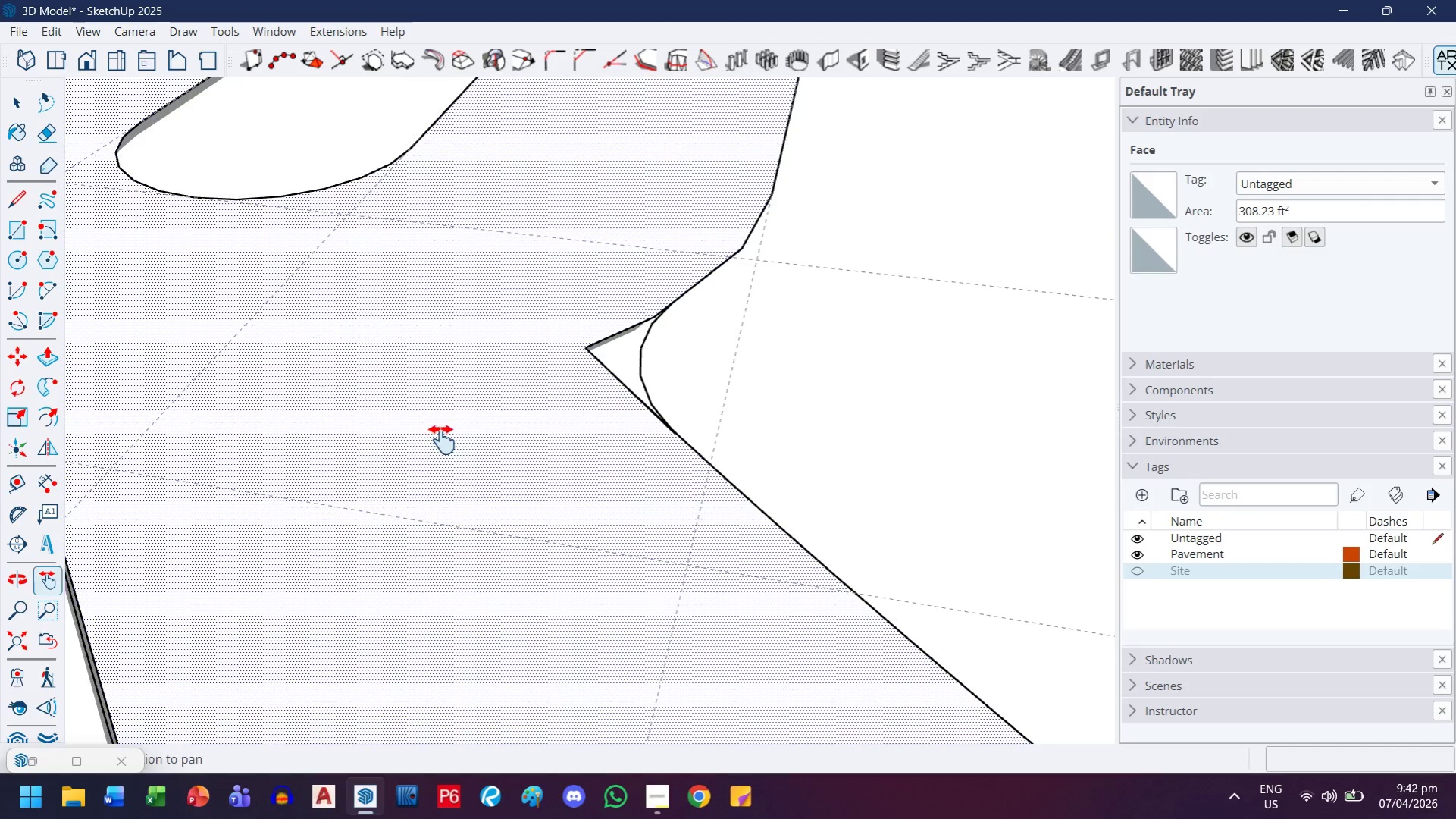 
scroll: coordinate [606, 340], scroll_direction: down, amount: 9.0
 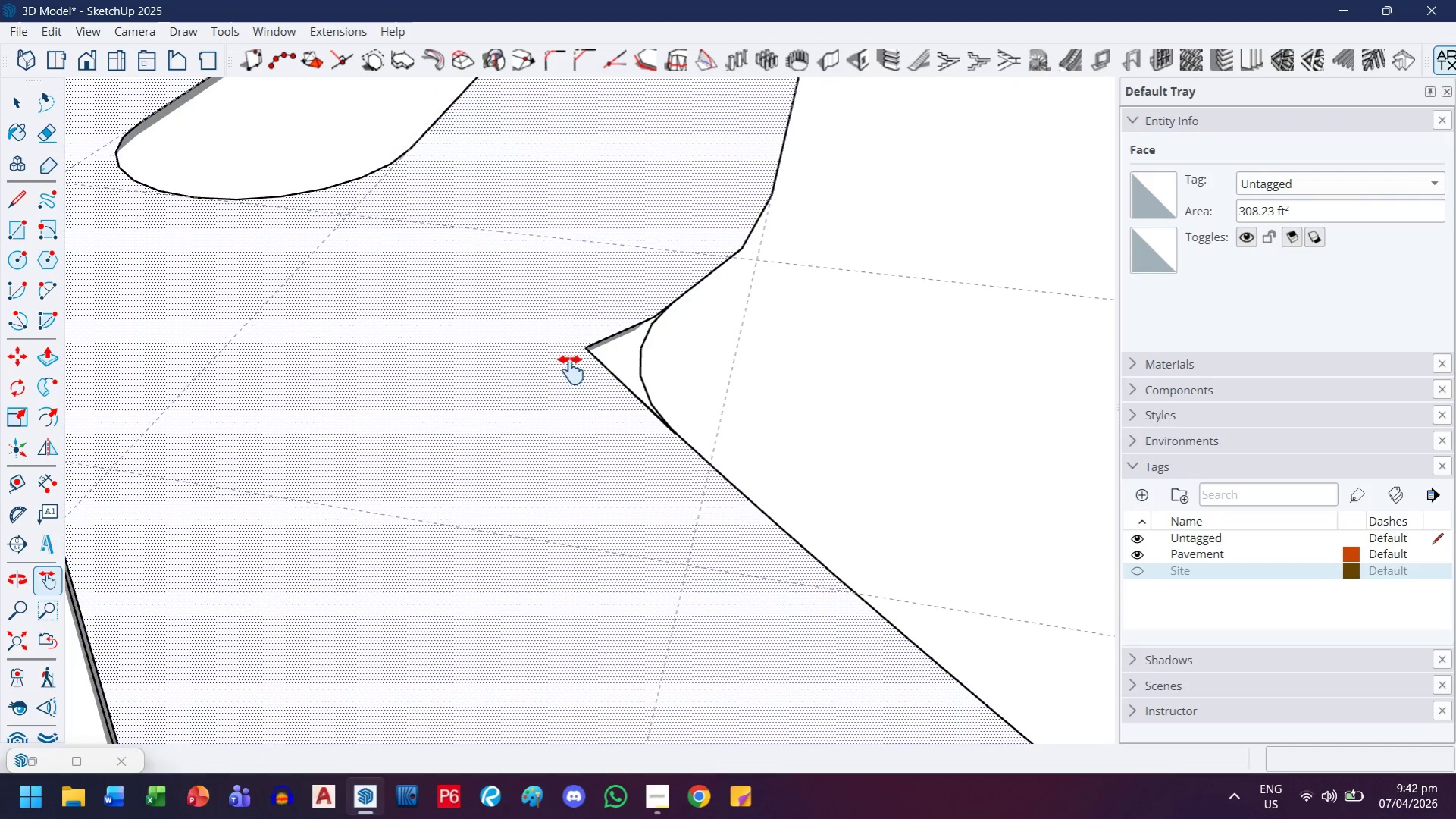 
left_click_drag(start_coordinate=[442, 440], to_coordinate=[704, 338])
 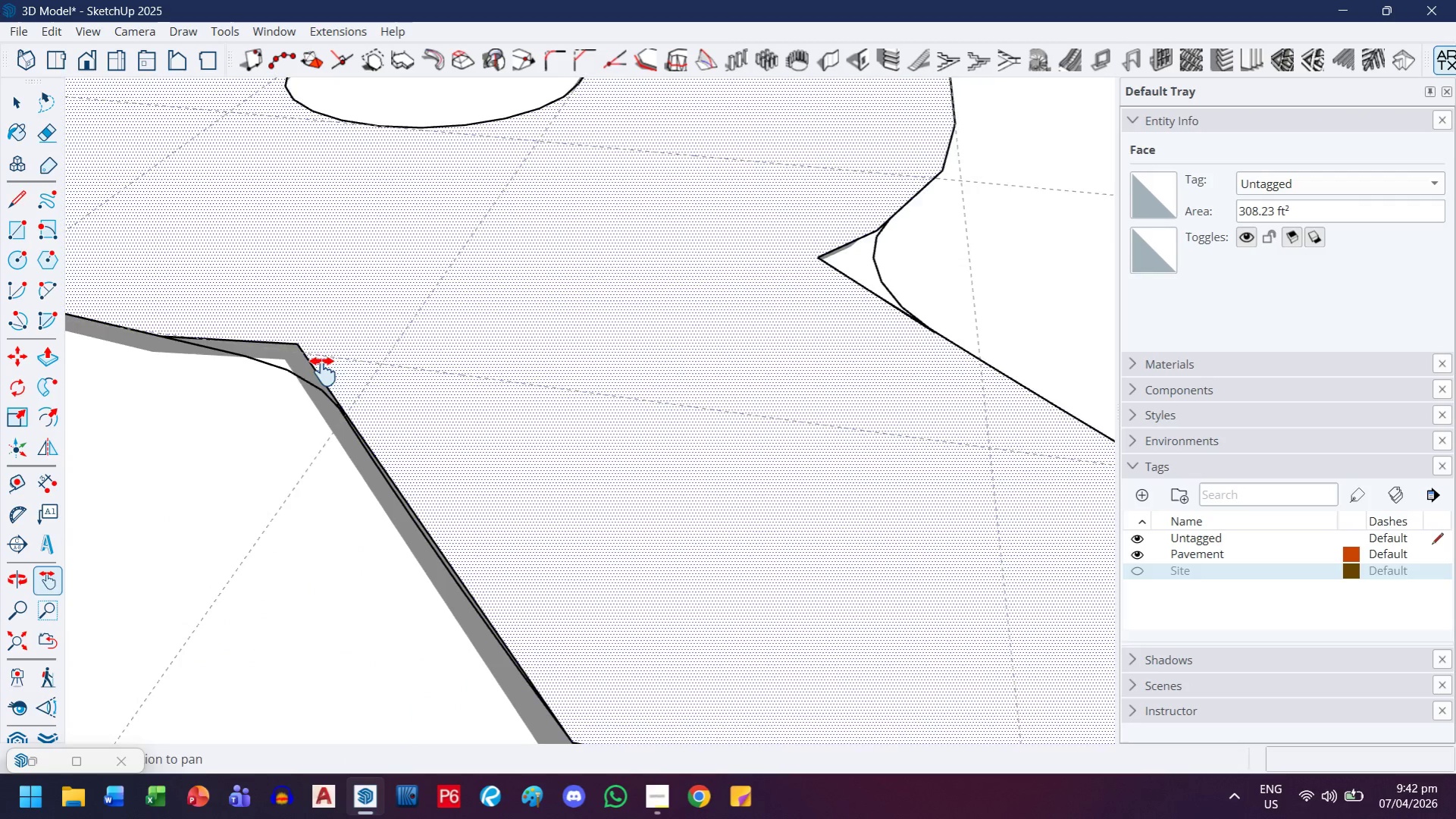 
scroll: coordinate [351, 422], scroll_direction: up, amount: 6.0
 